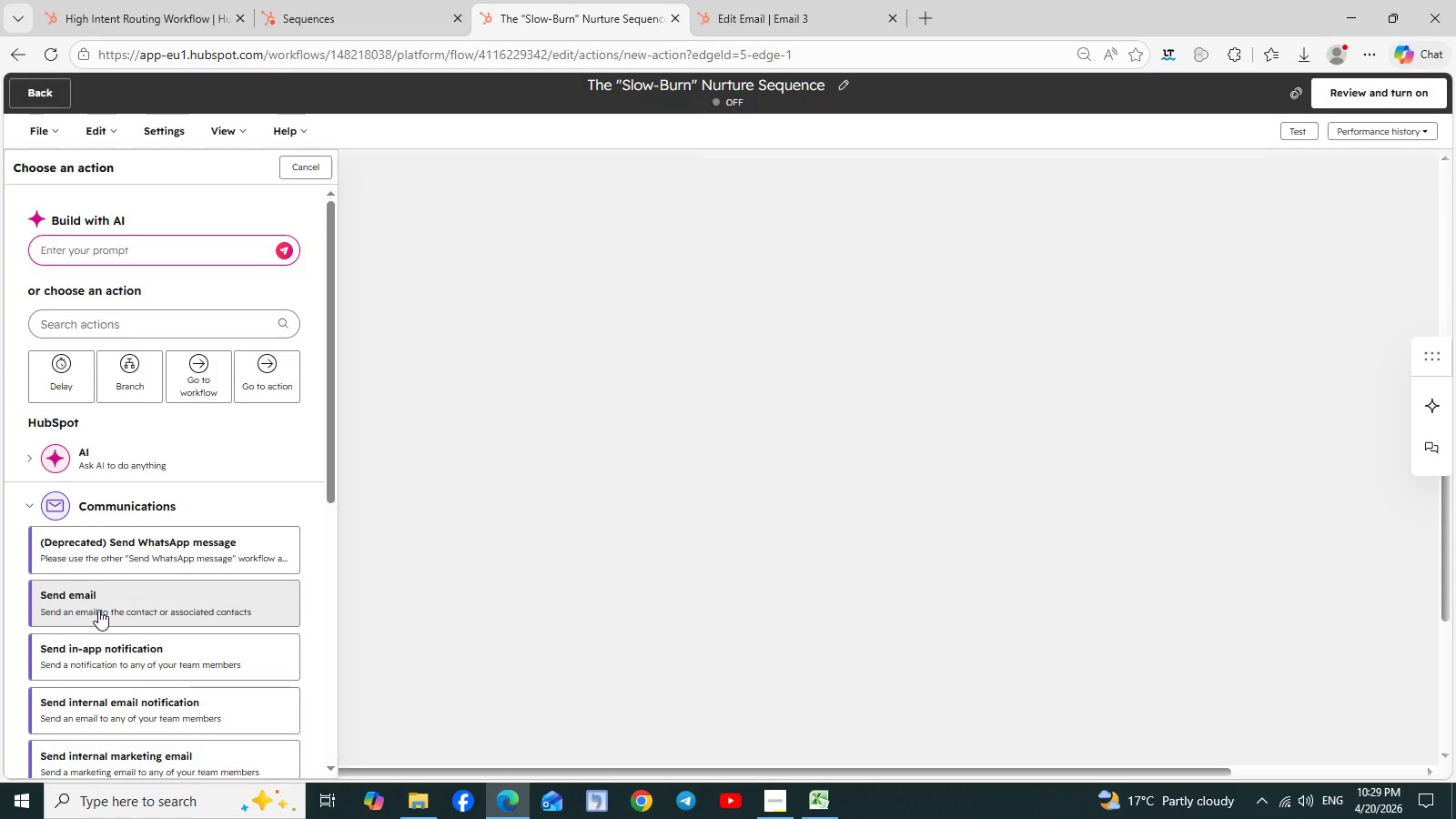 
left_click([98, 610])
 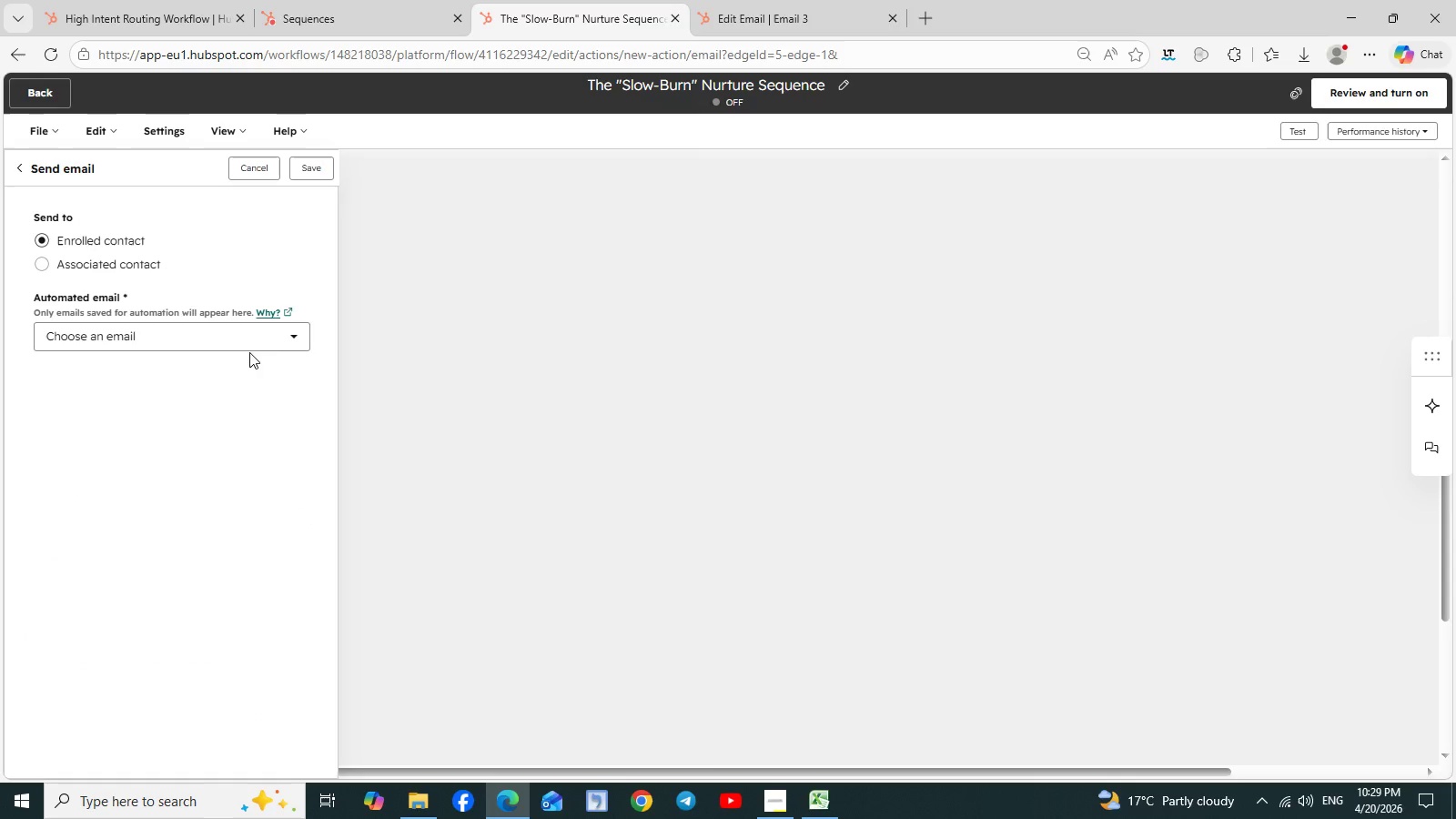 
left_click([295, 335])
 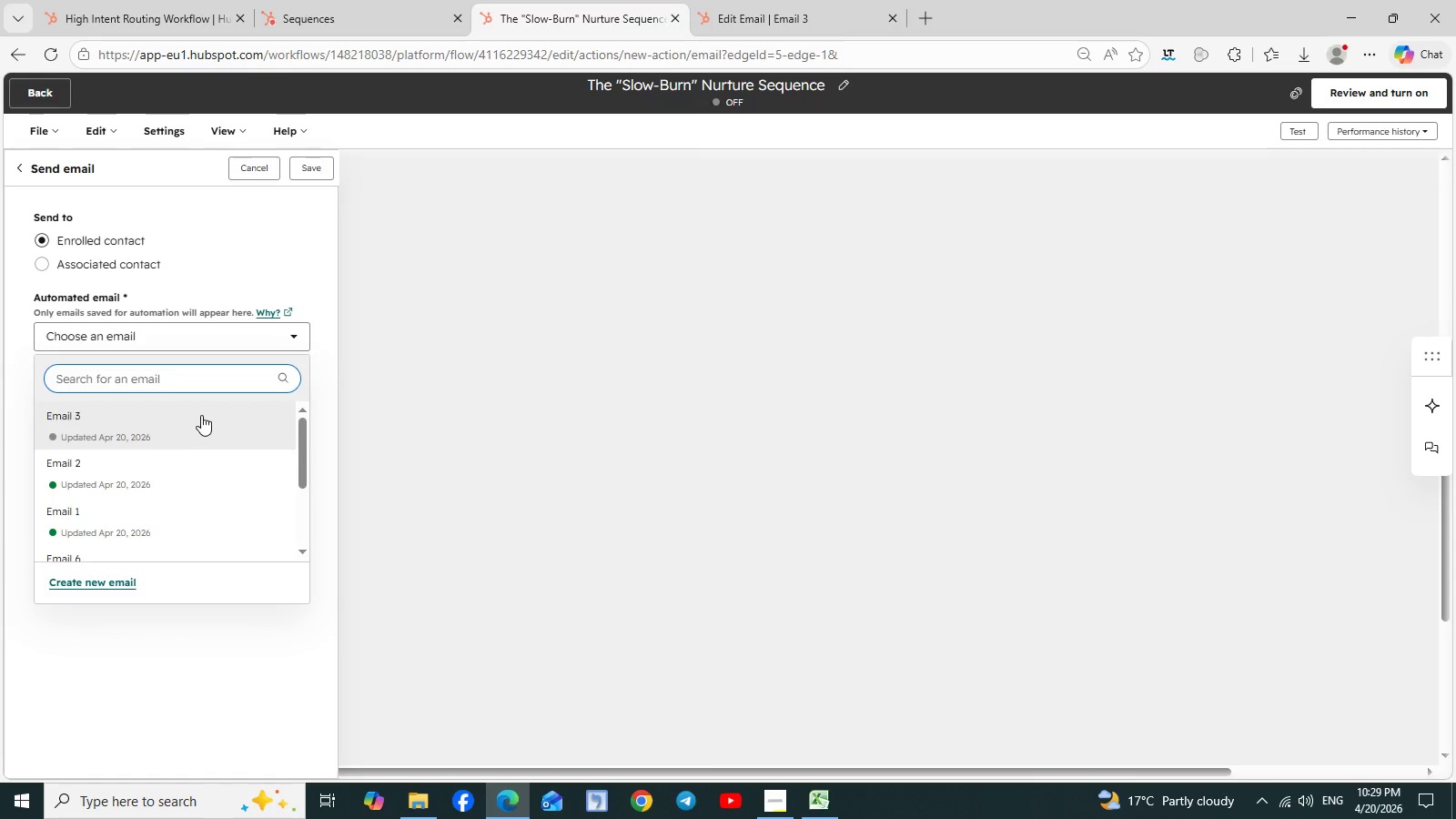 
left_click([161, 425])
 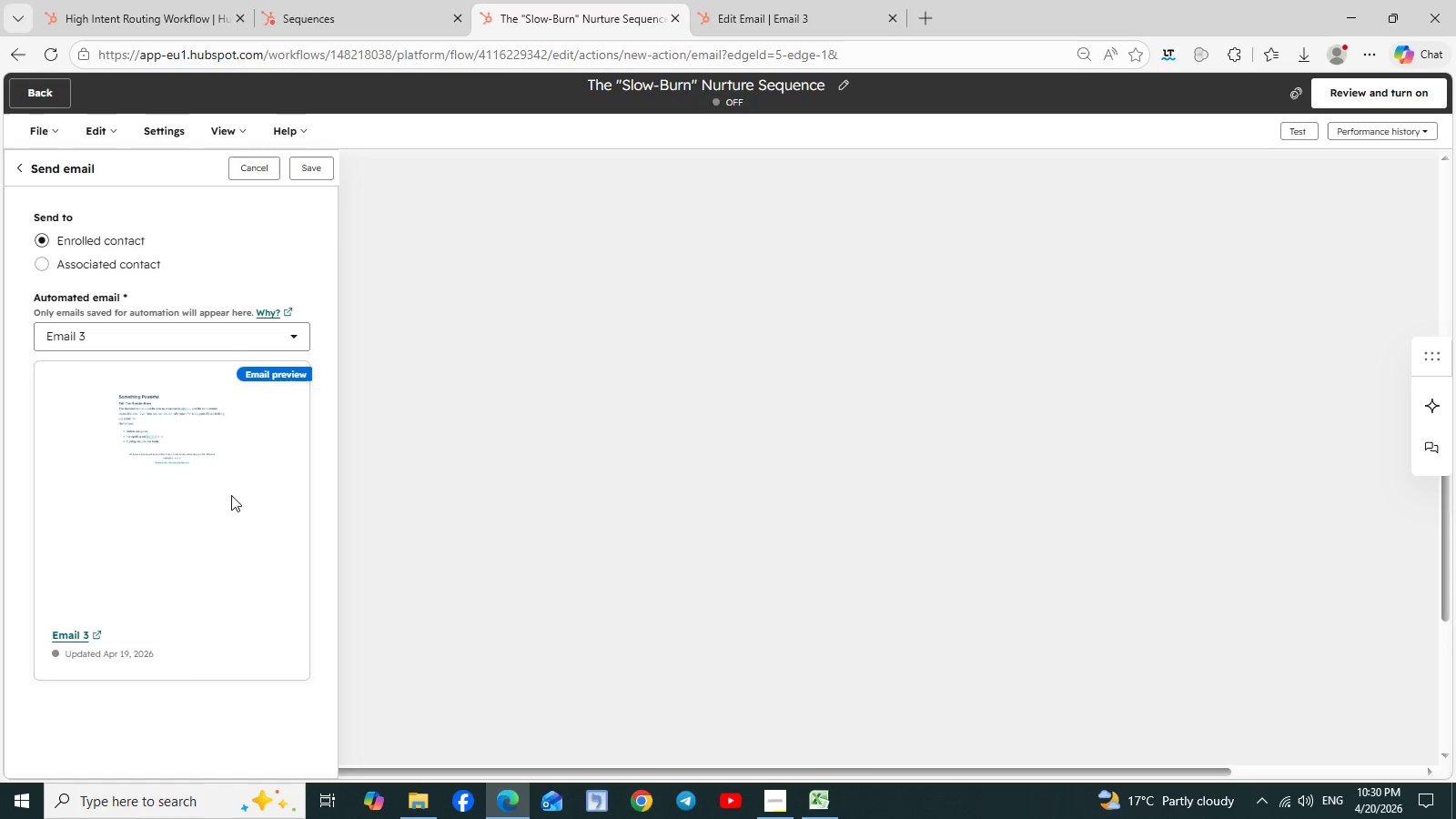 
wait(5.81)
 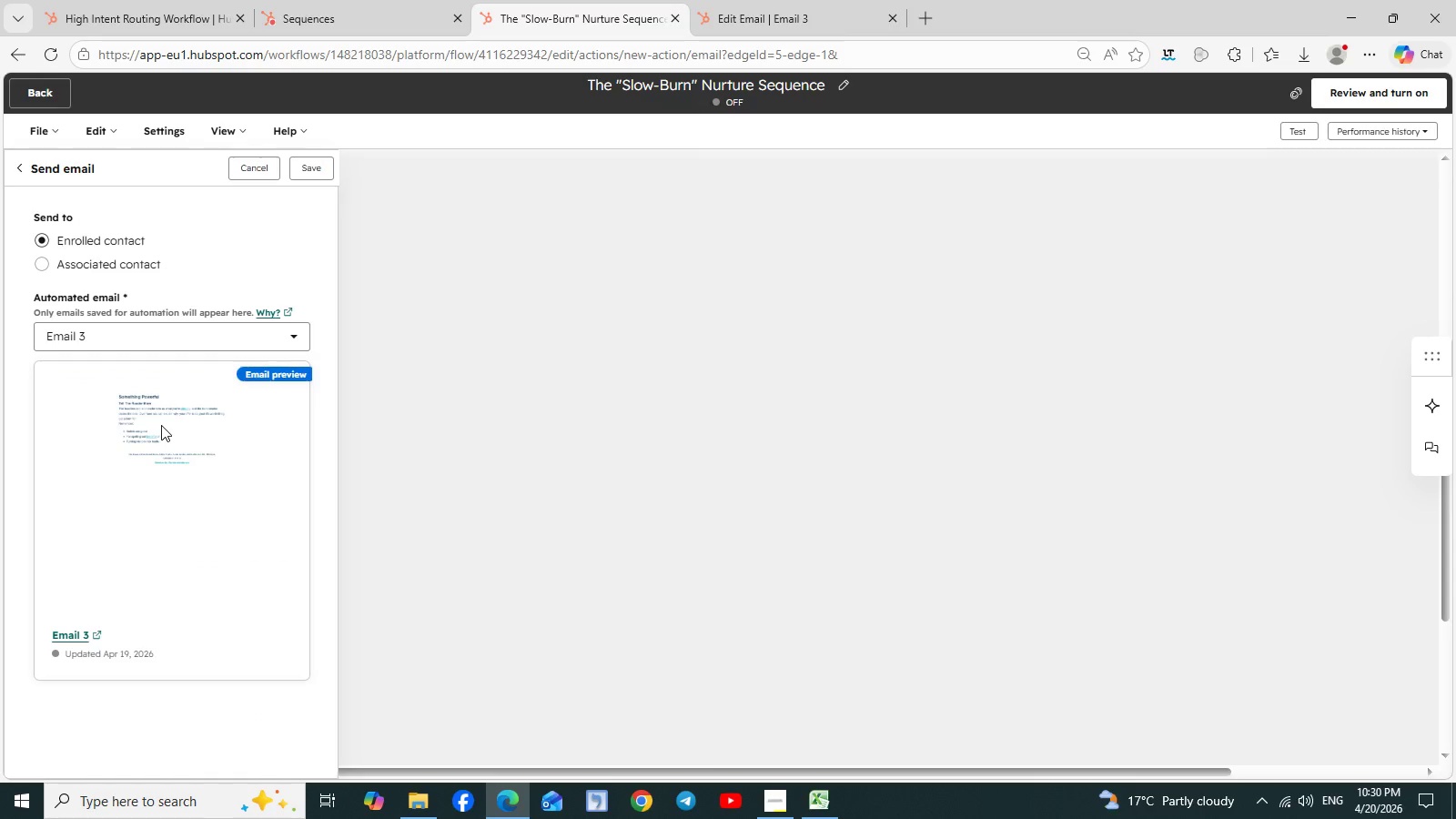 
left_click([97, 633])
 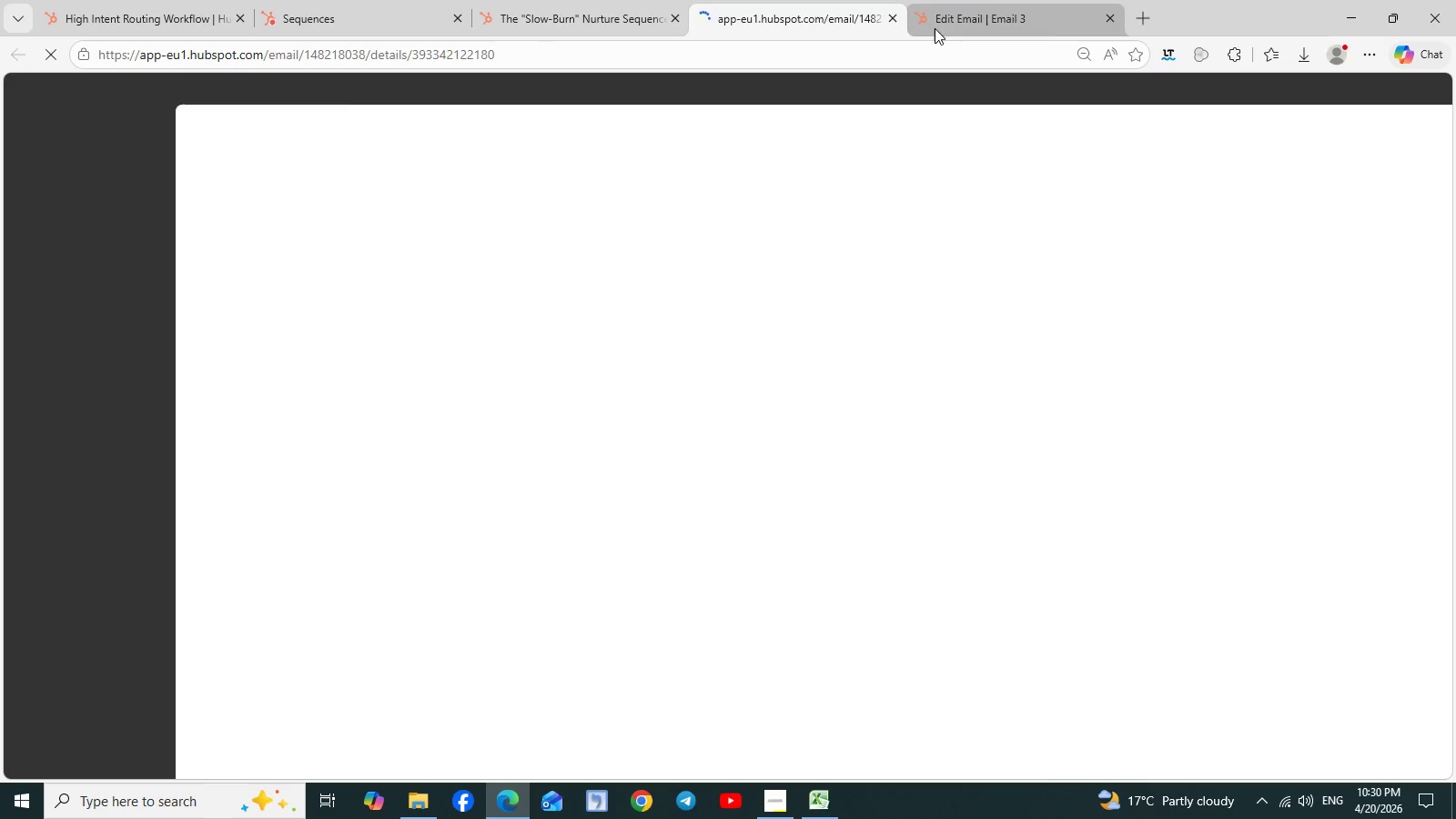 
left_click([989, 5])
 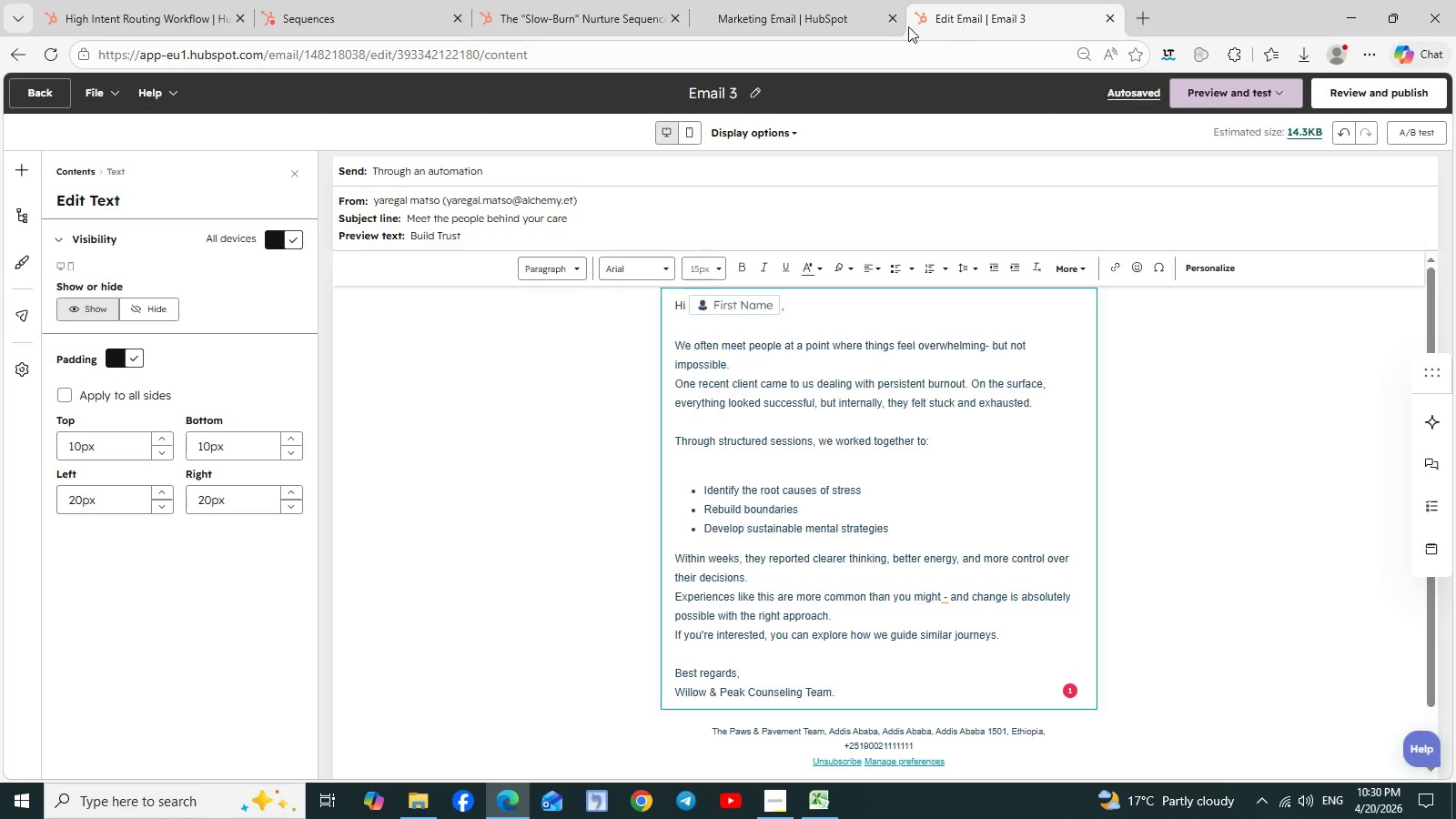 
left_click([892, 24])
 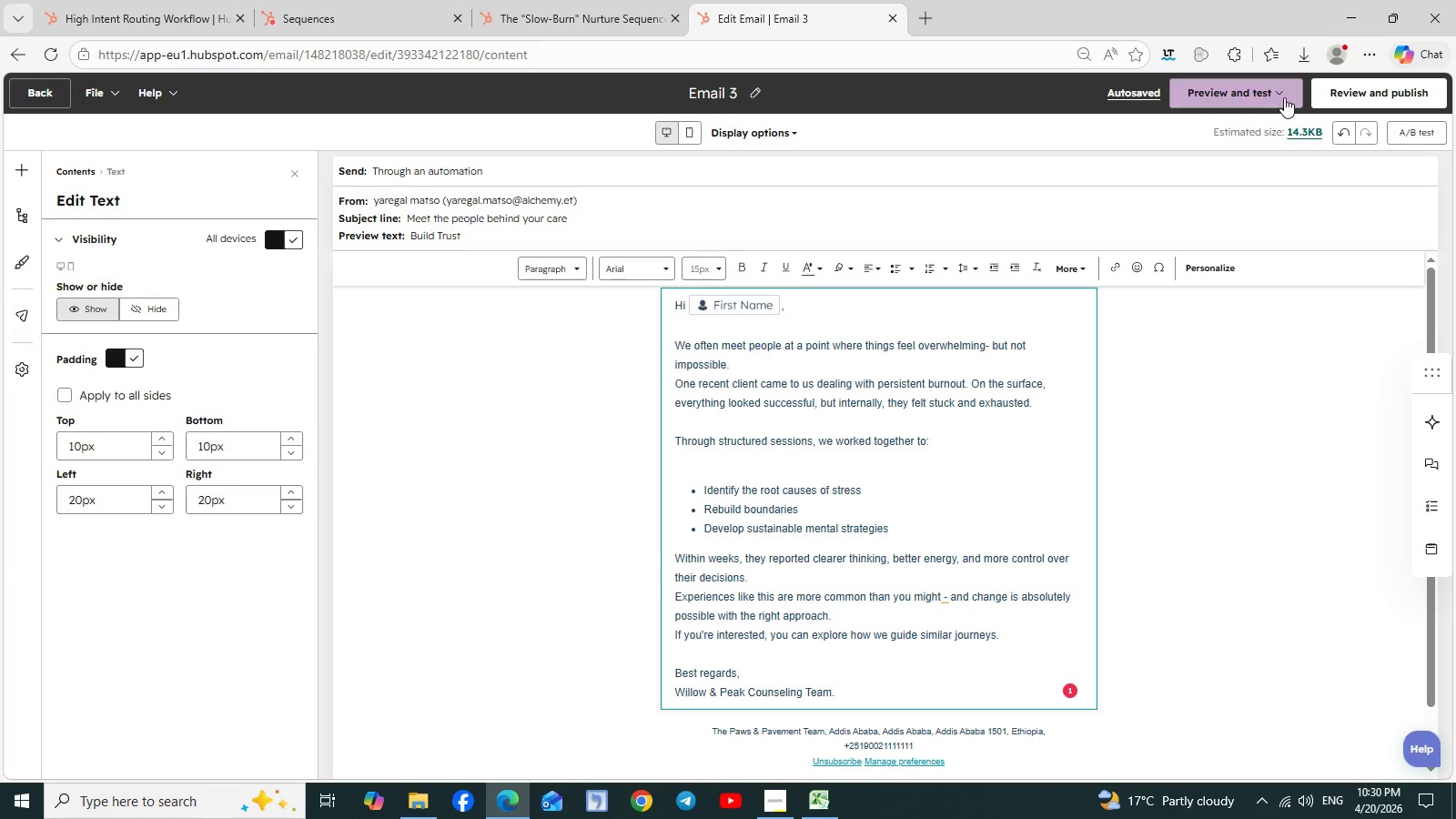 
left_click([1373, 91])
 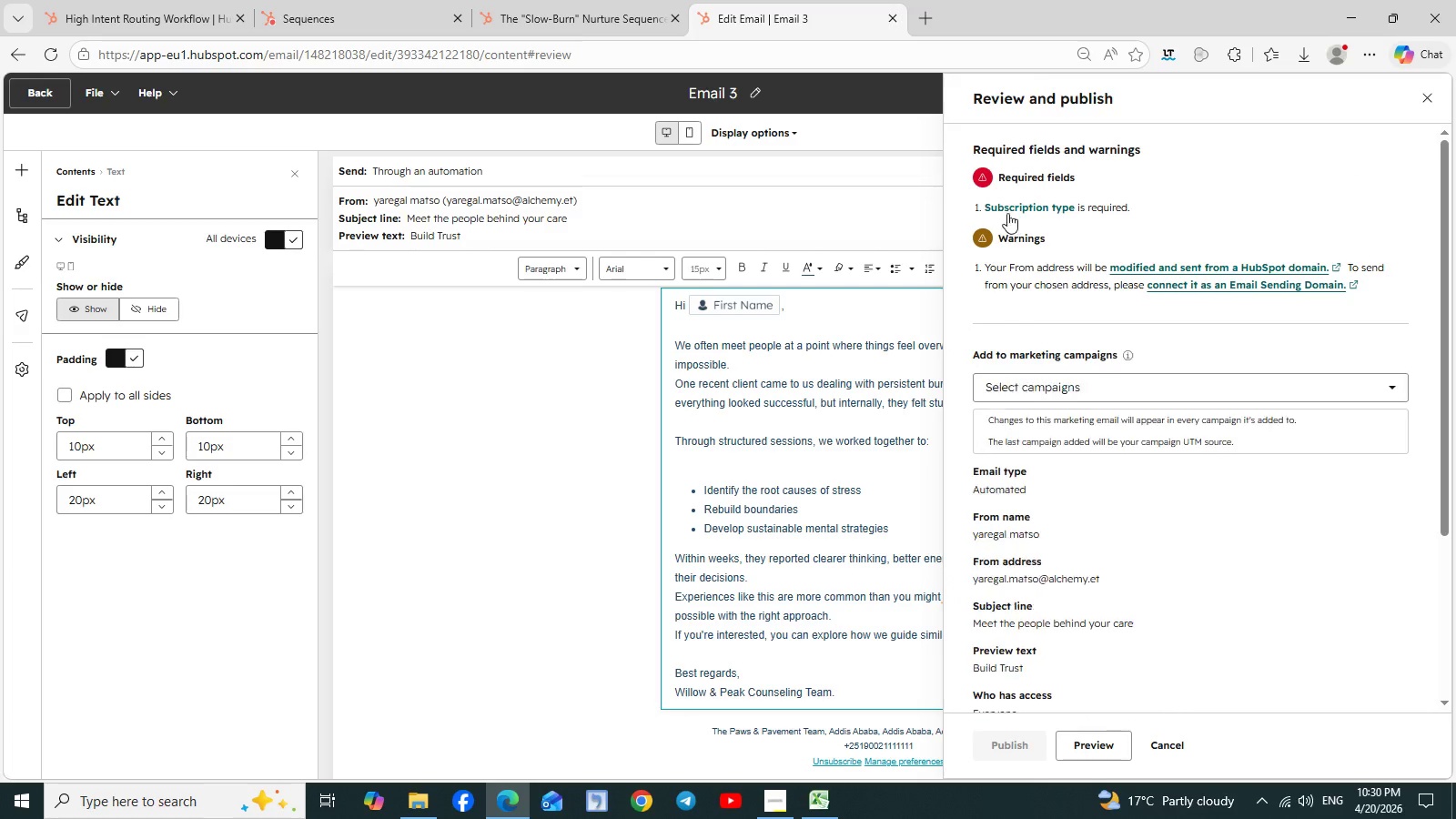 
left_click([1024, 207])
 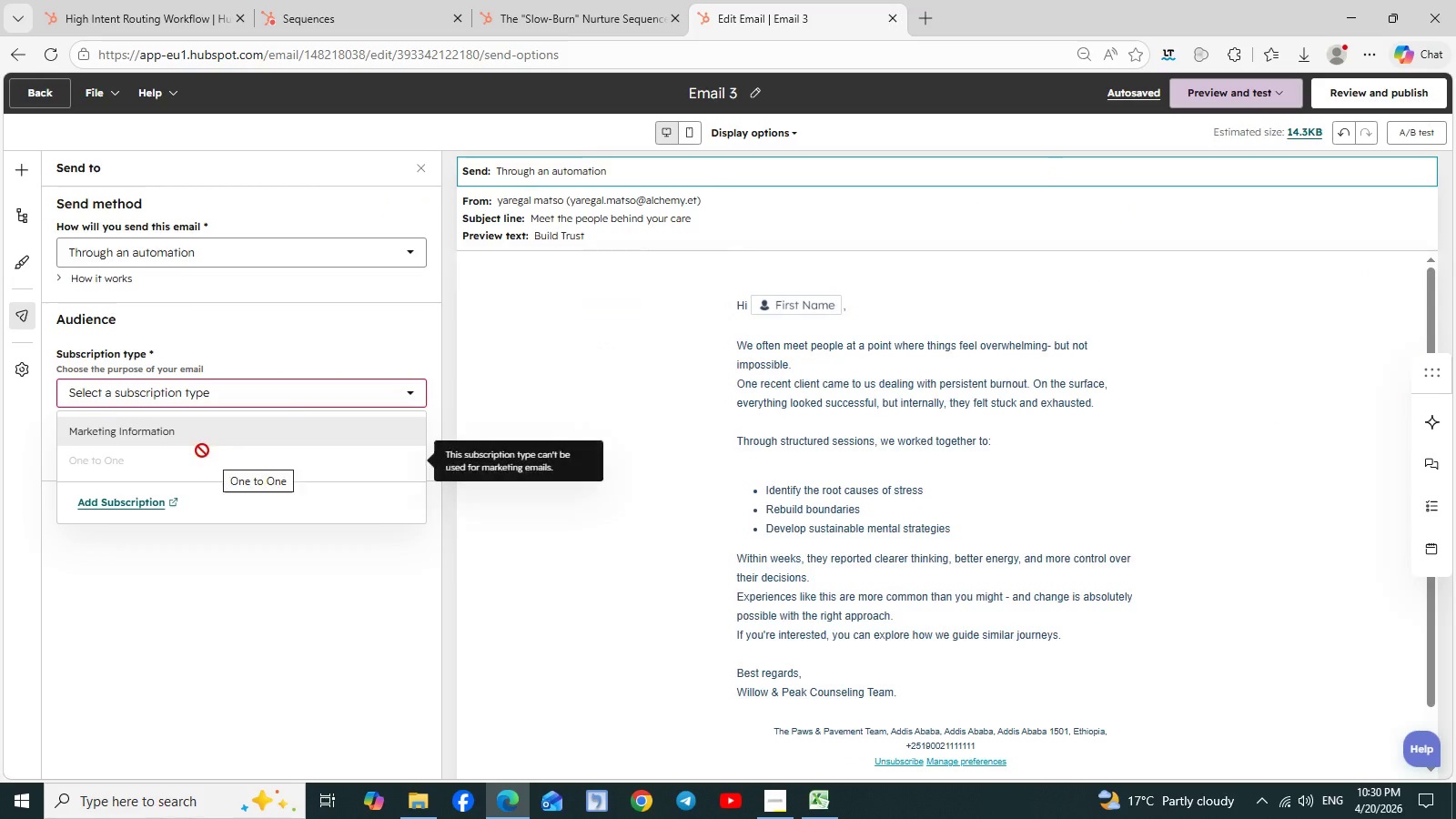 
left_click([195, 446])
 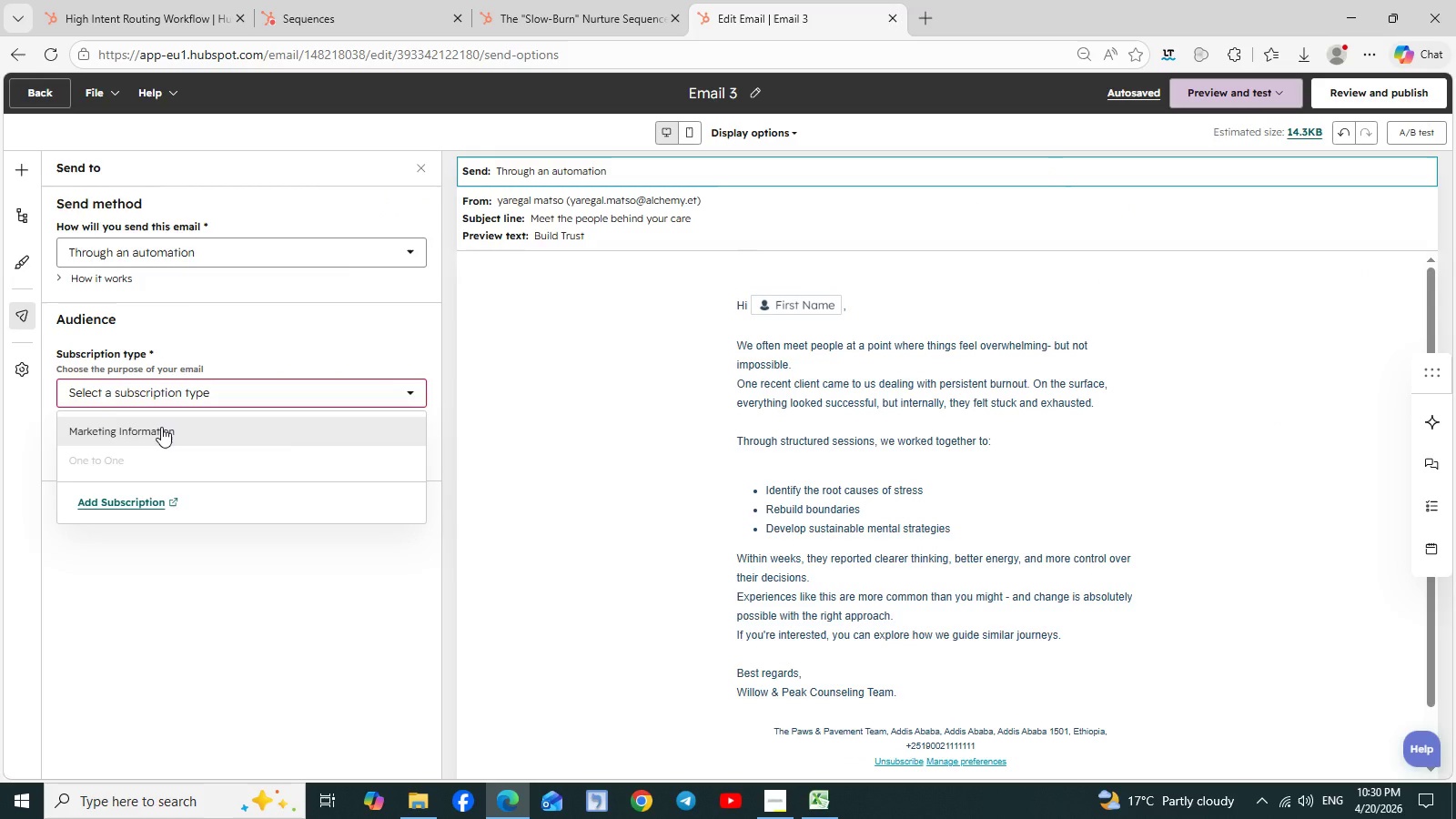 
left_click([161, 426])
 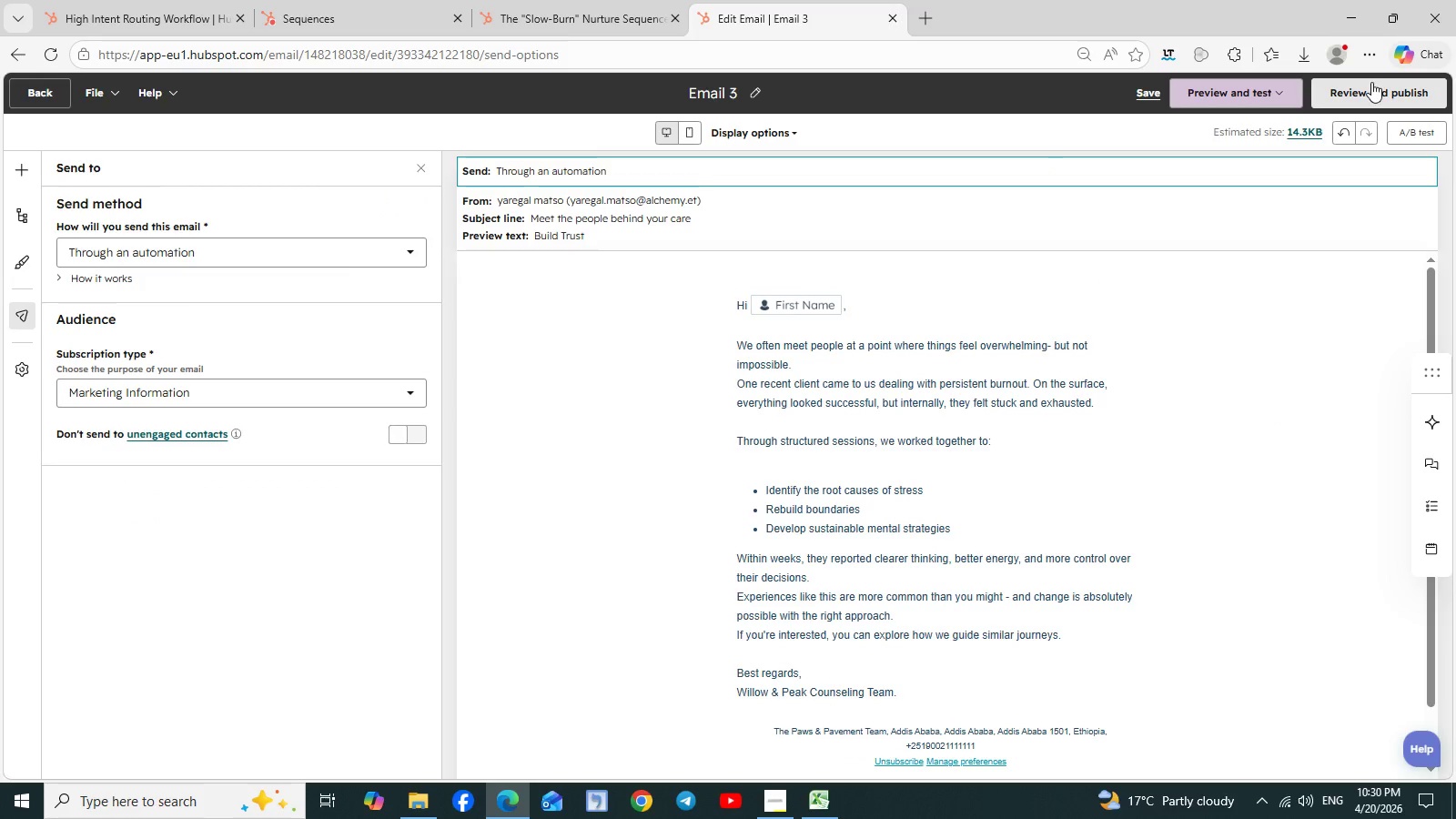 
left_click([1377, 96])
 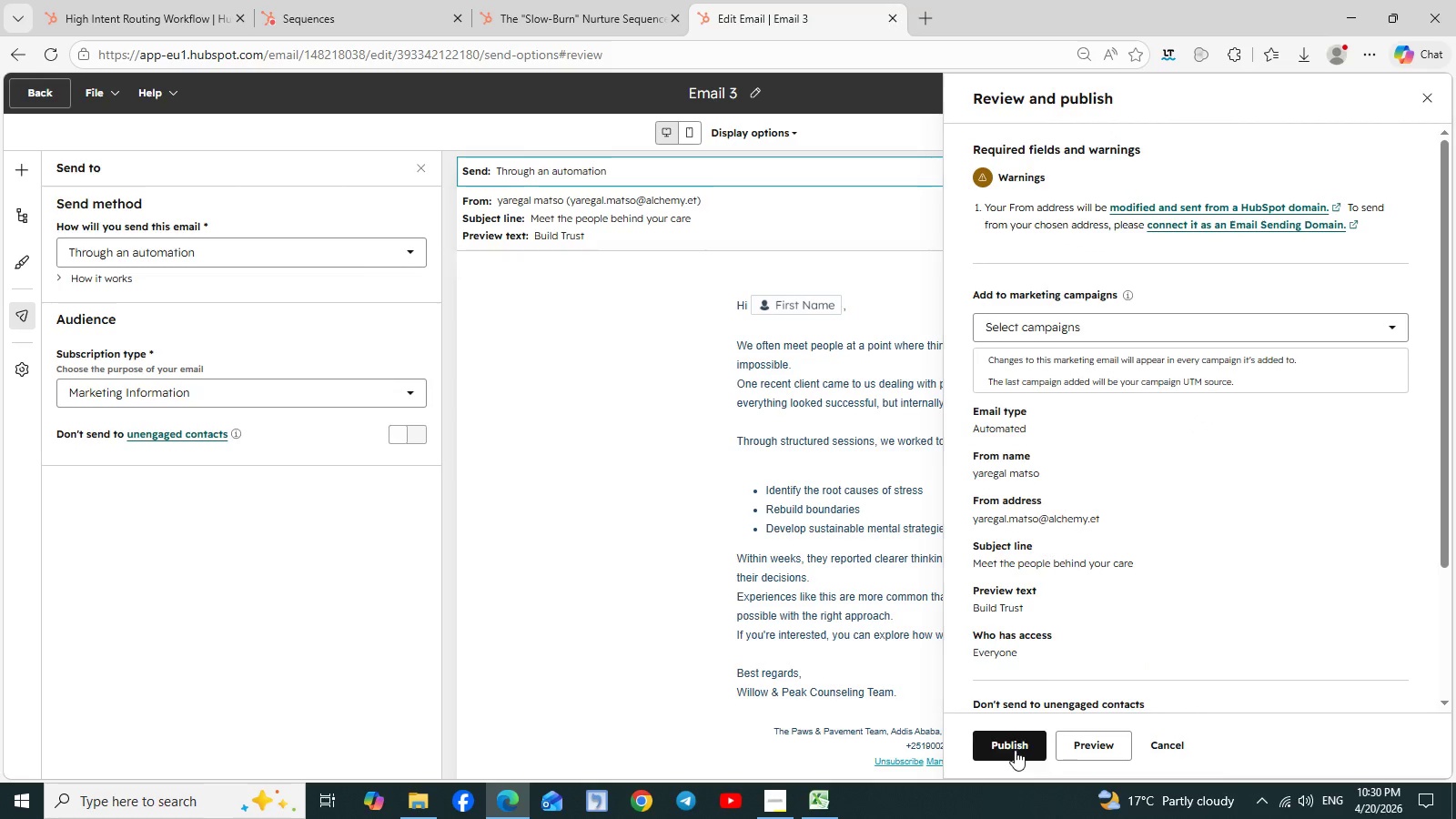 
left_click([990, 743])
 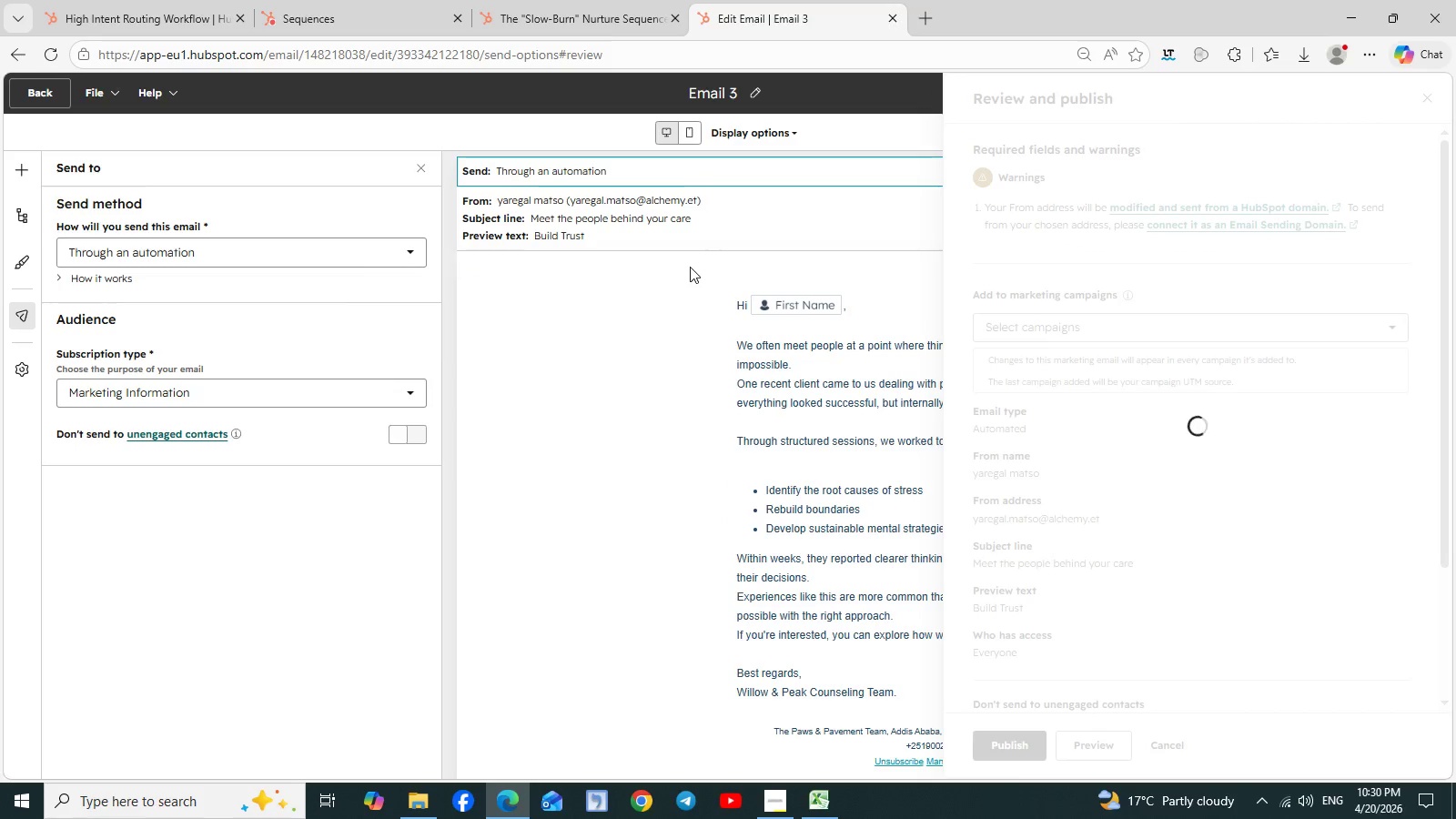 
mouse_move([551, 68])
 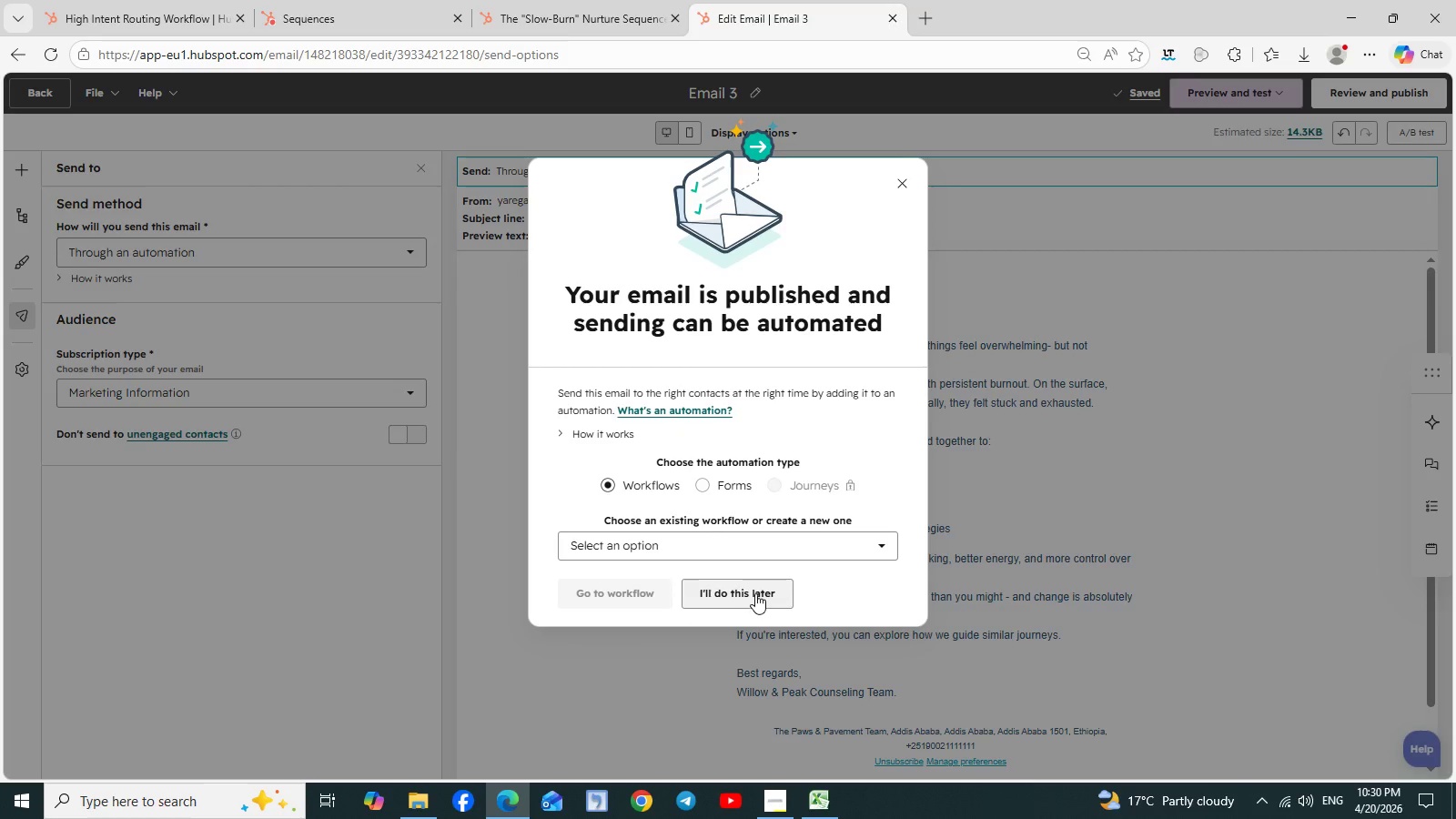 
left_click([755, 593])
 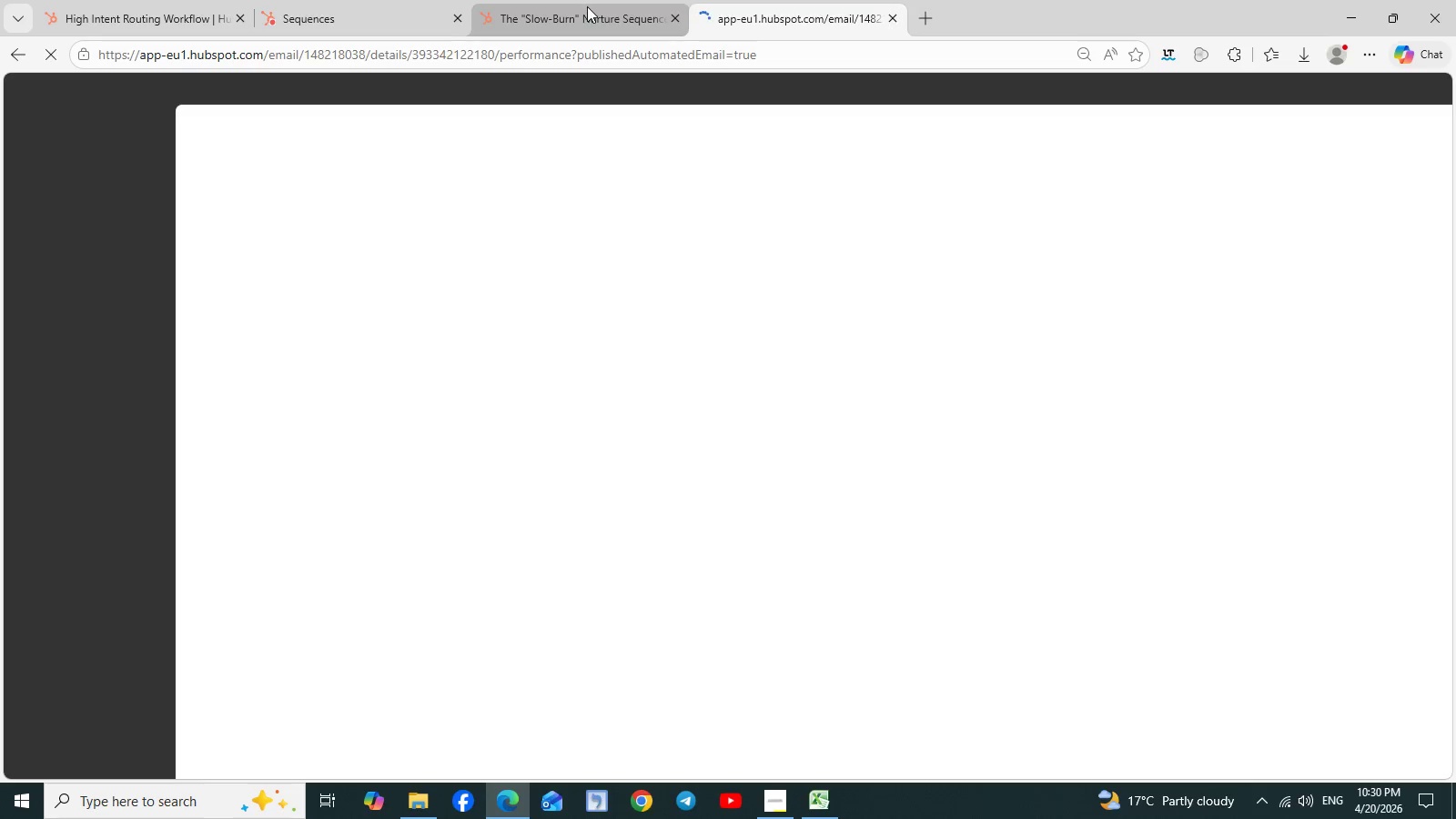 
left_click([587, 6])
 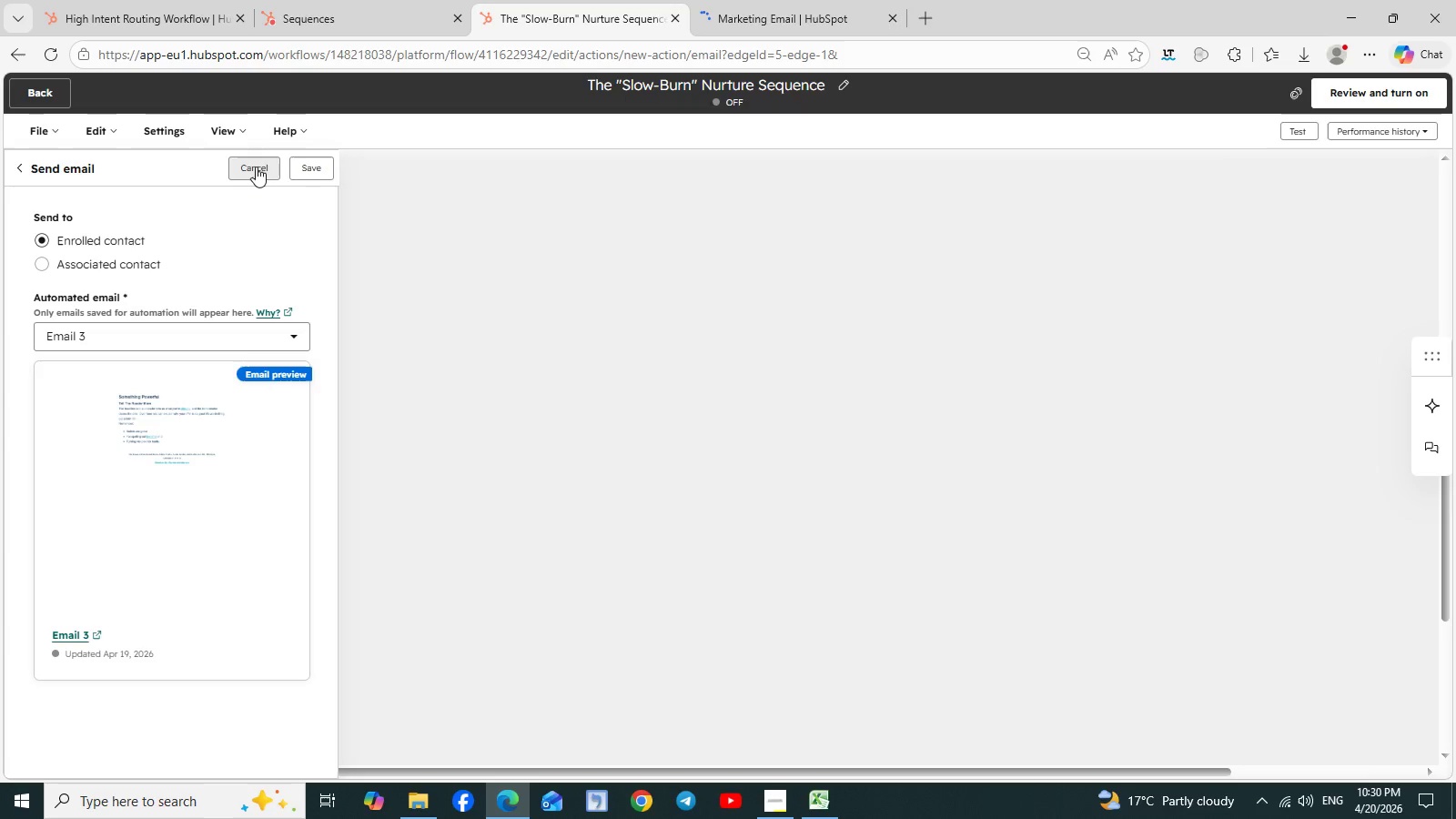 
left_click([254, 167])
 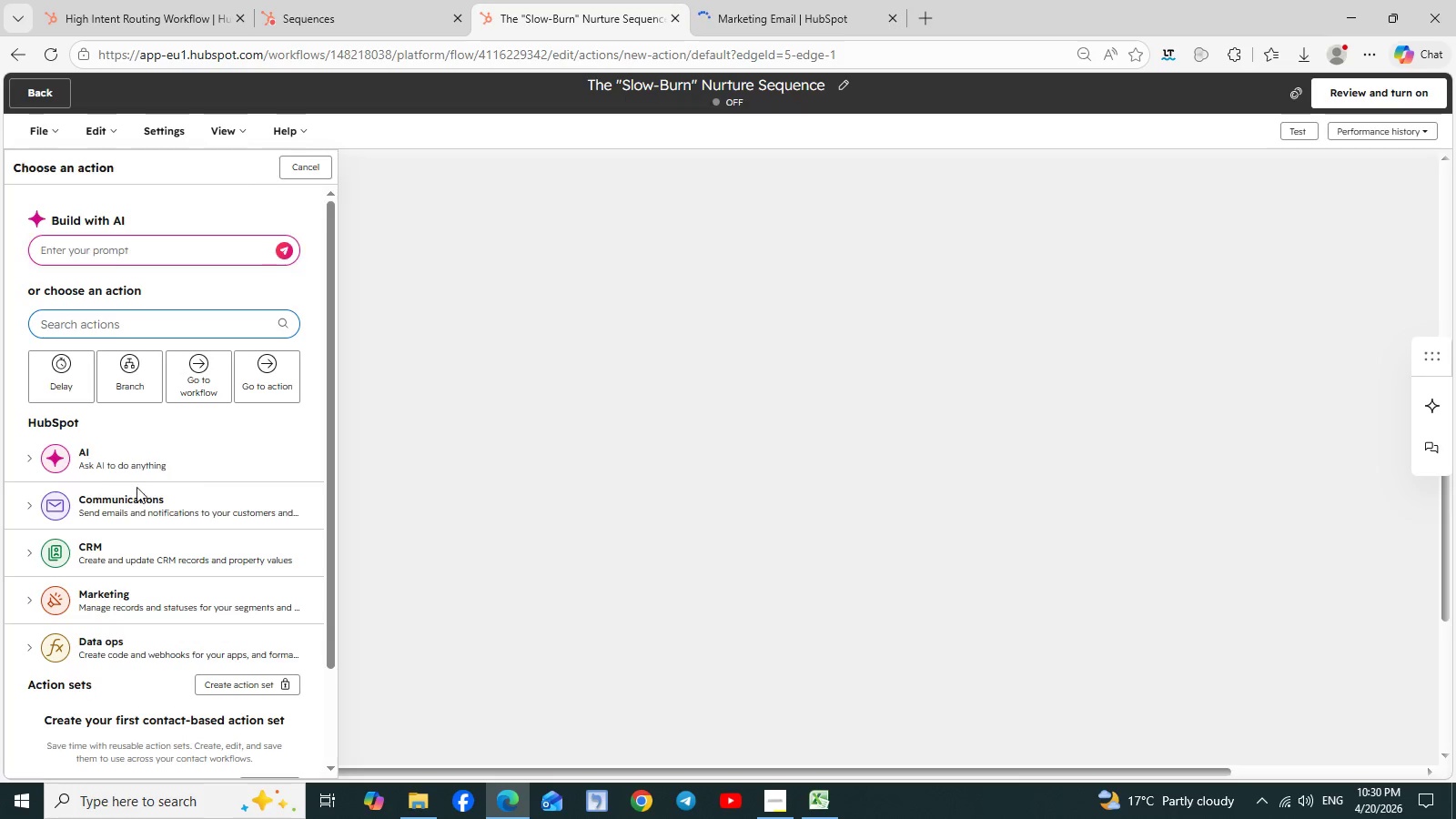 
left_click([30, 500])
 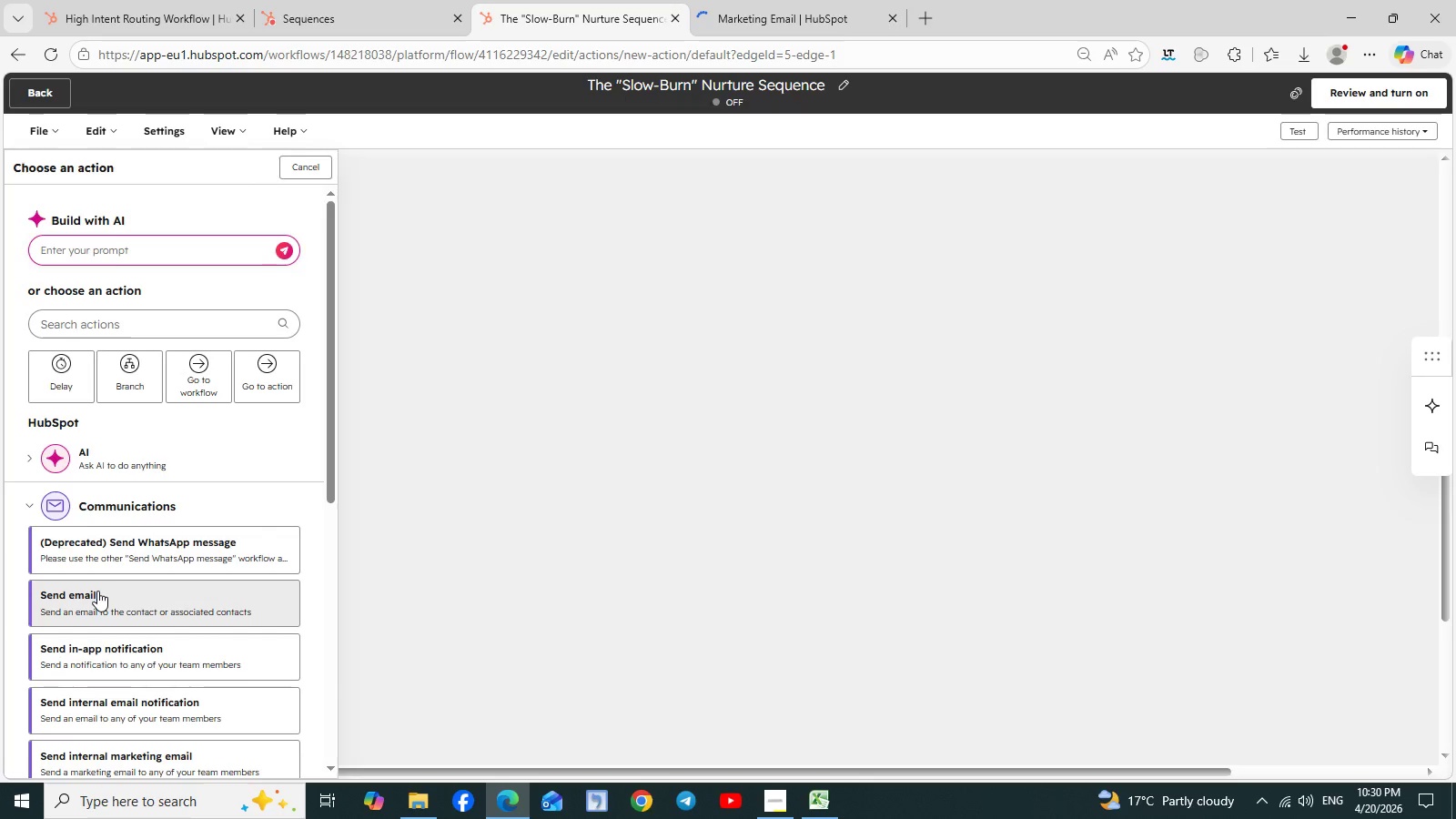 
left_click([97, 591])
 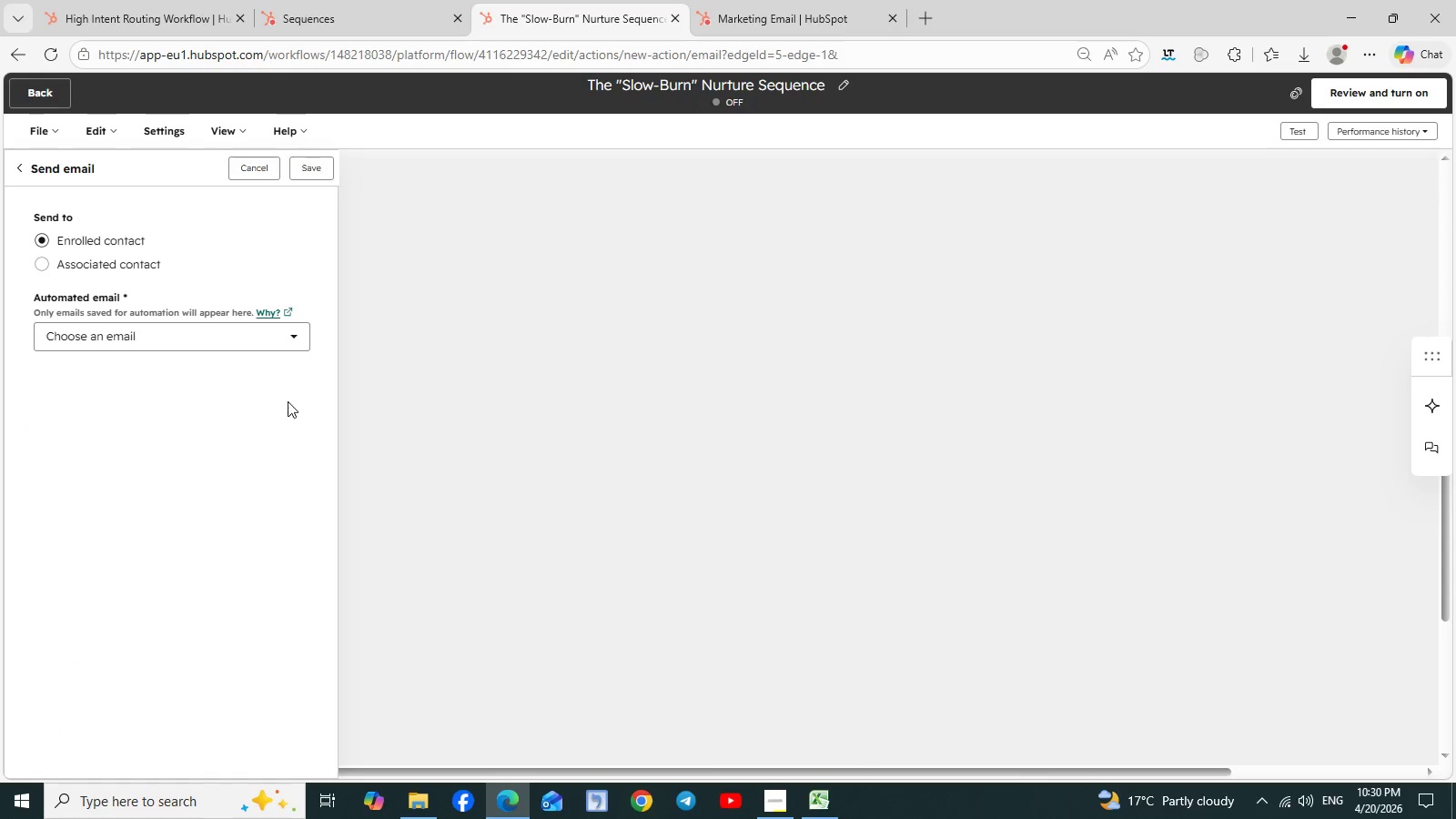 
left_click([292, 338])
 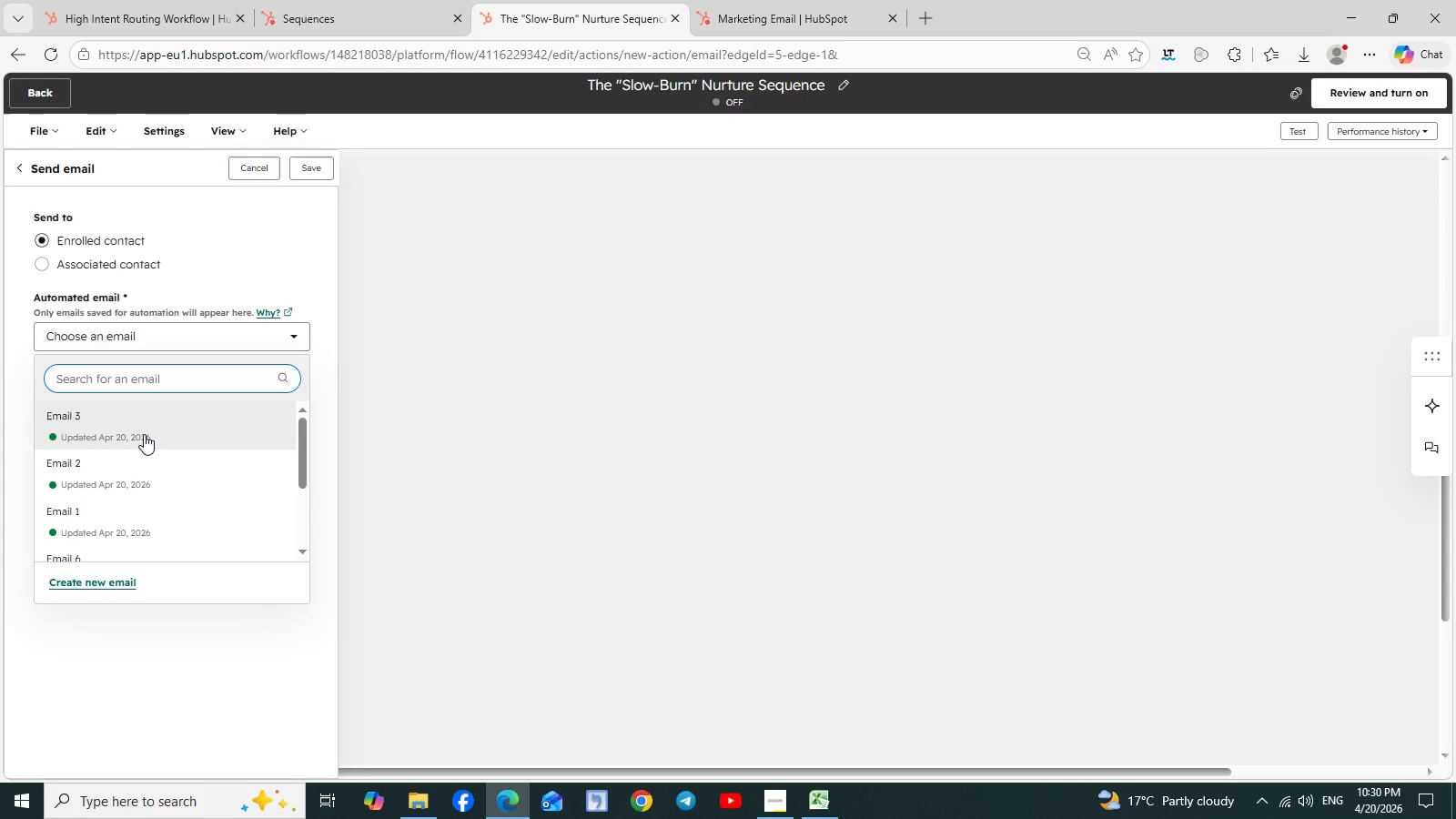 
left_click([144, 434])
 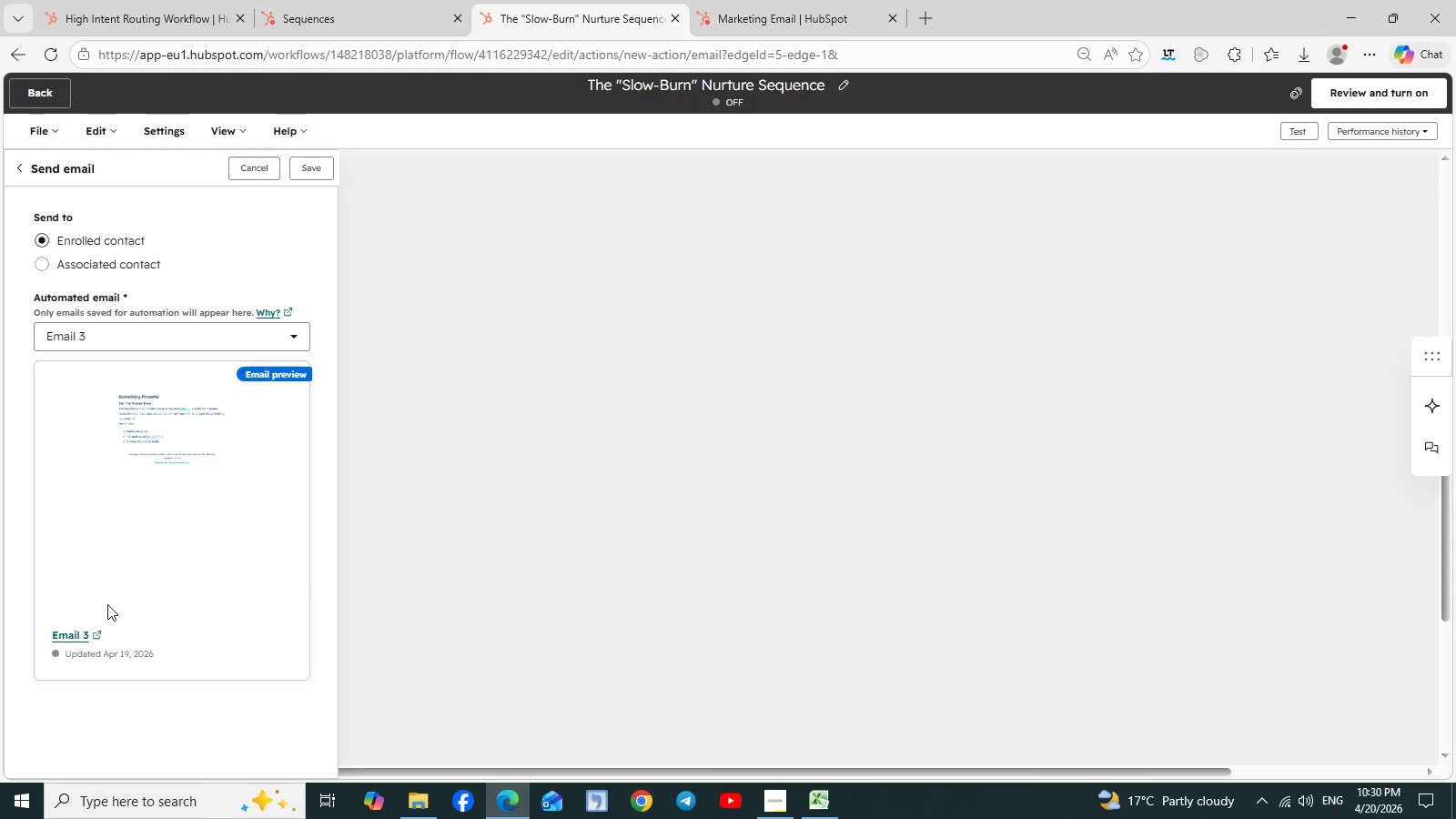 
left_click([98, 637])
 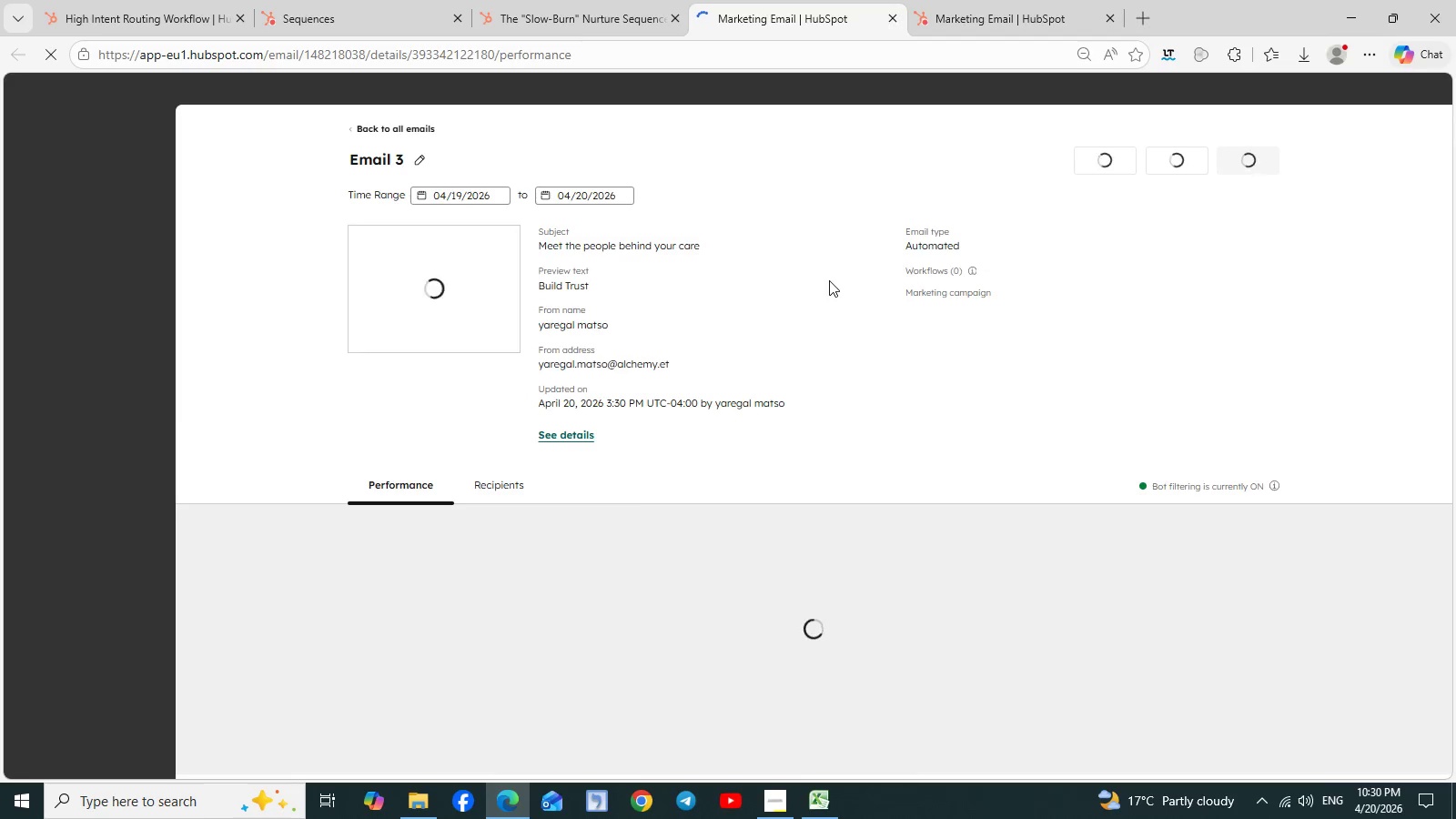 
mouse_move([1230, 177])
 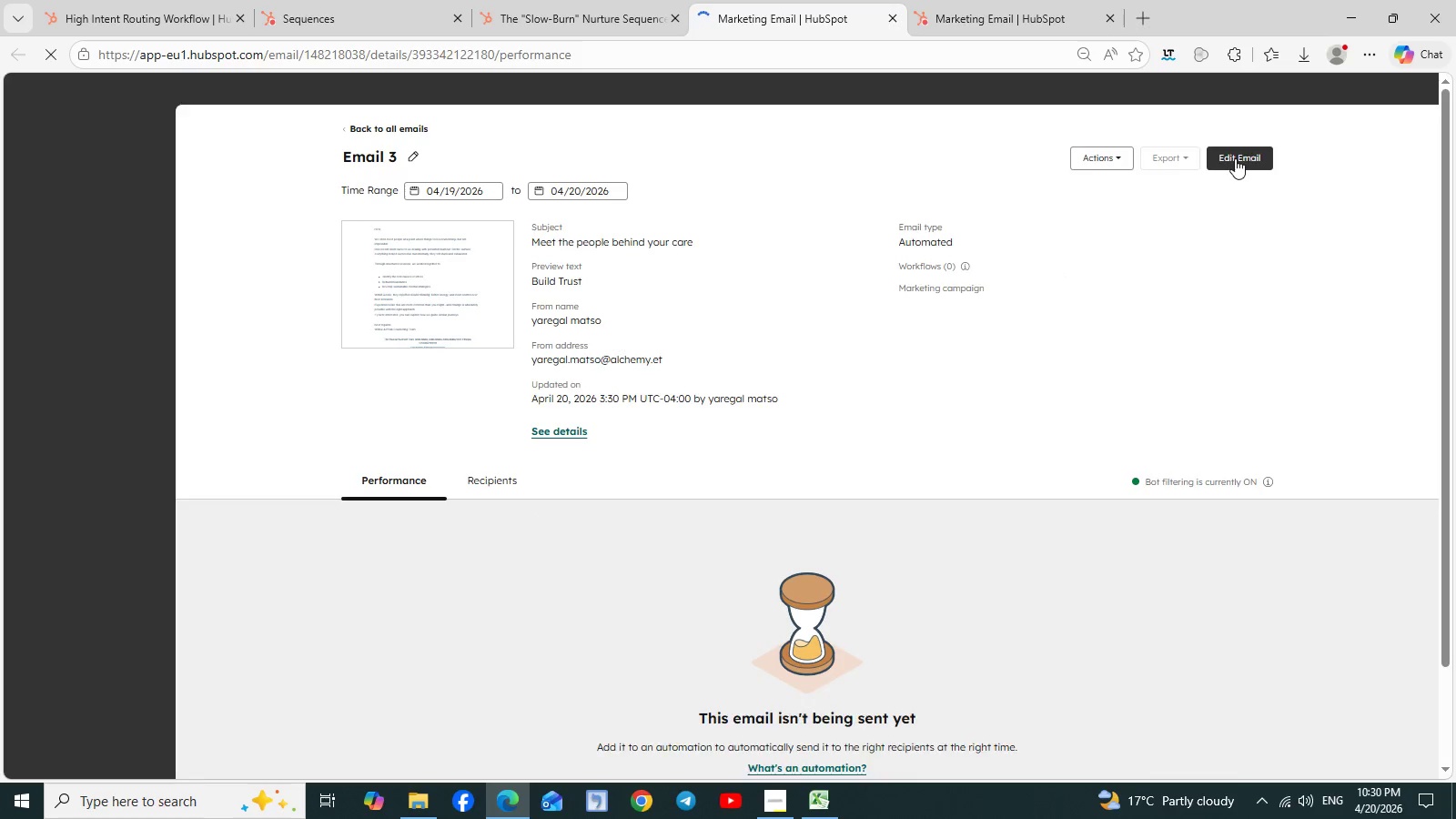 
left_click([1235, 158])
 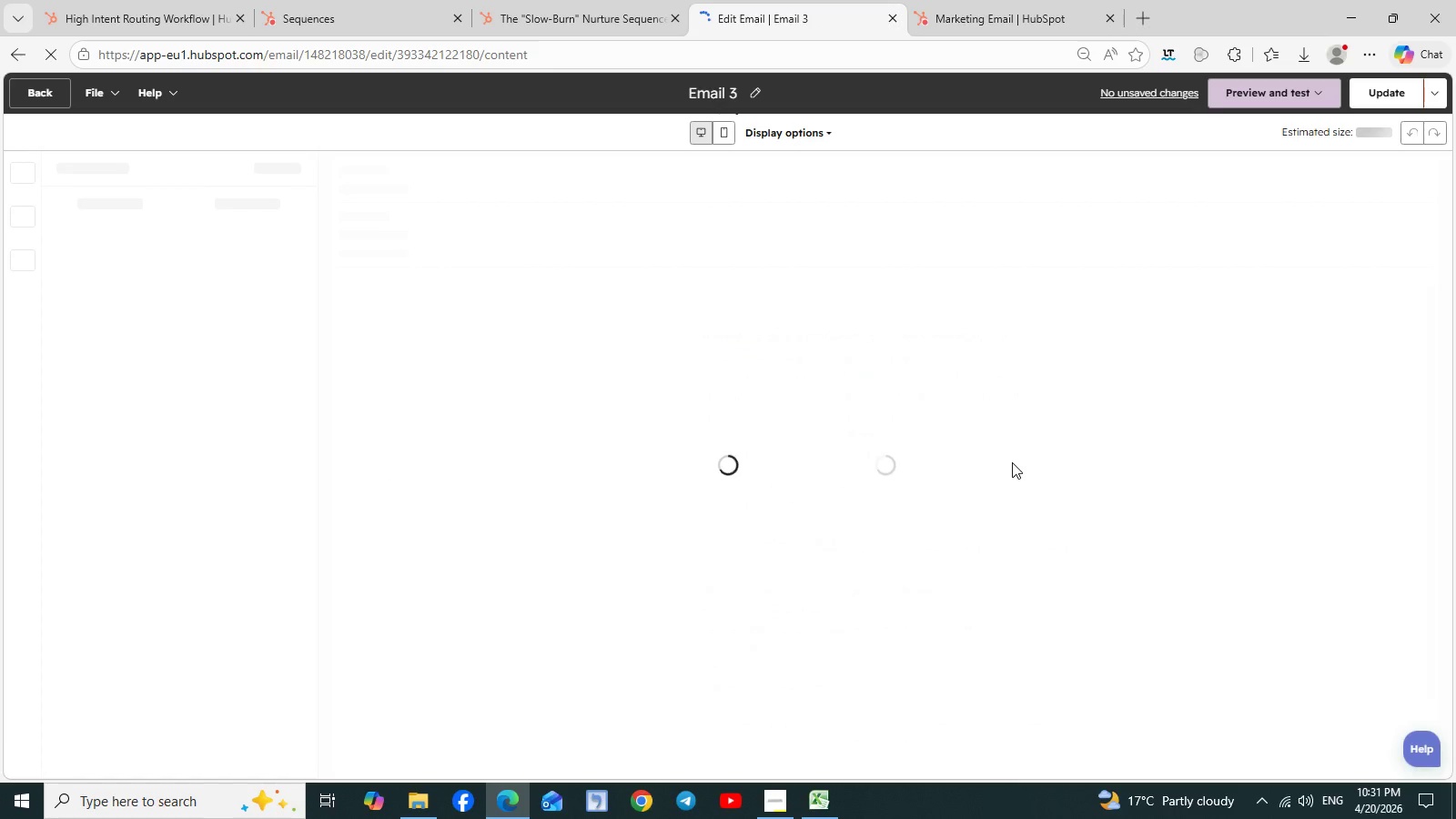 
wait(9.41)
 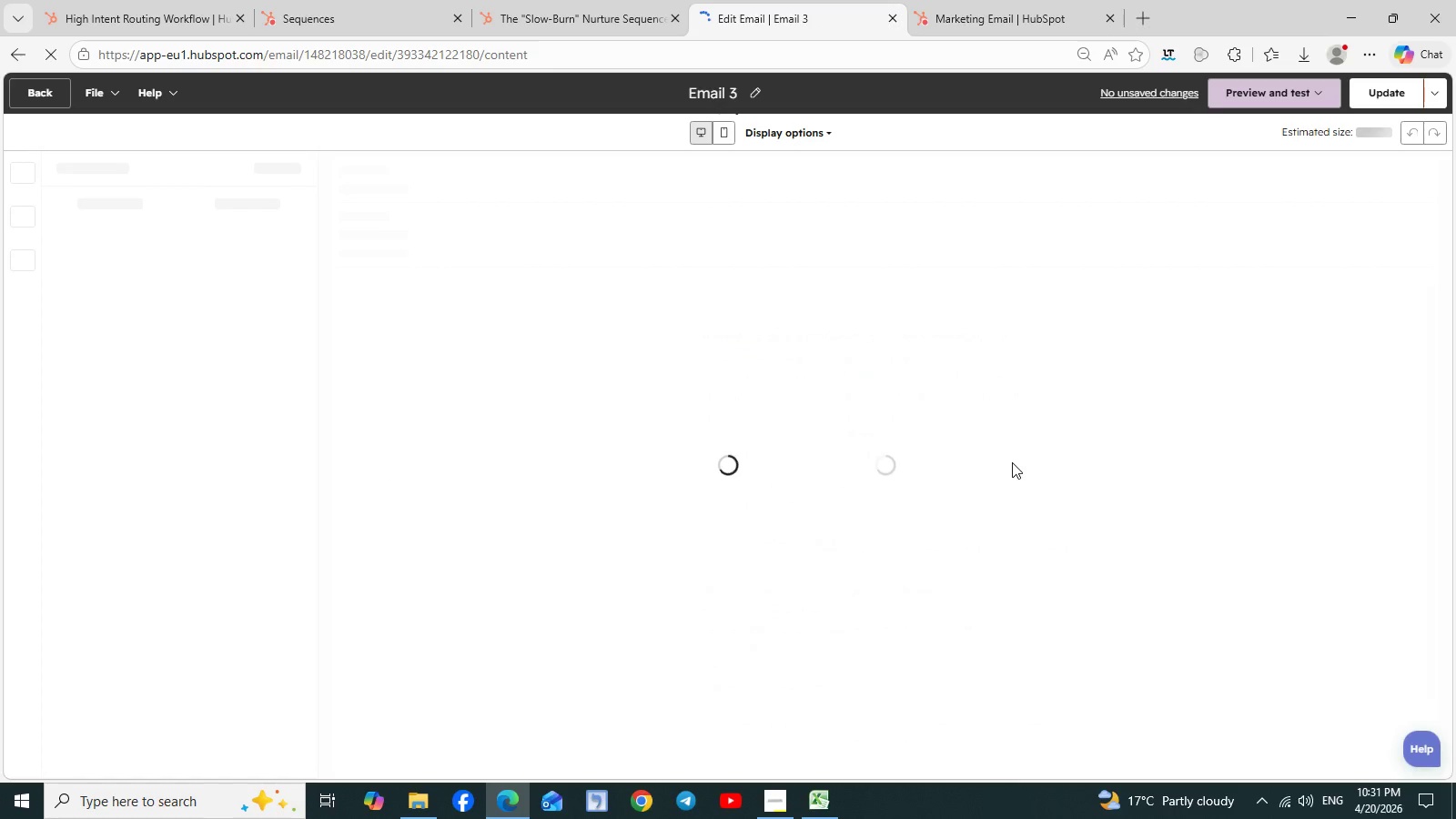 
scroll: coordinate [1049, 500], scroll_direction: down, amount: 2.0
 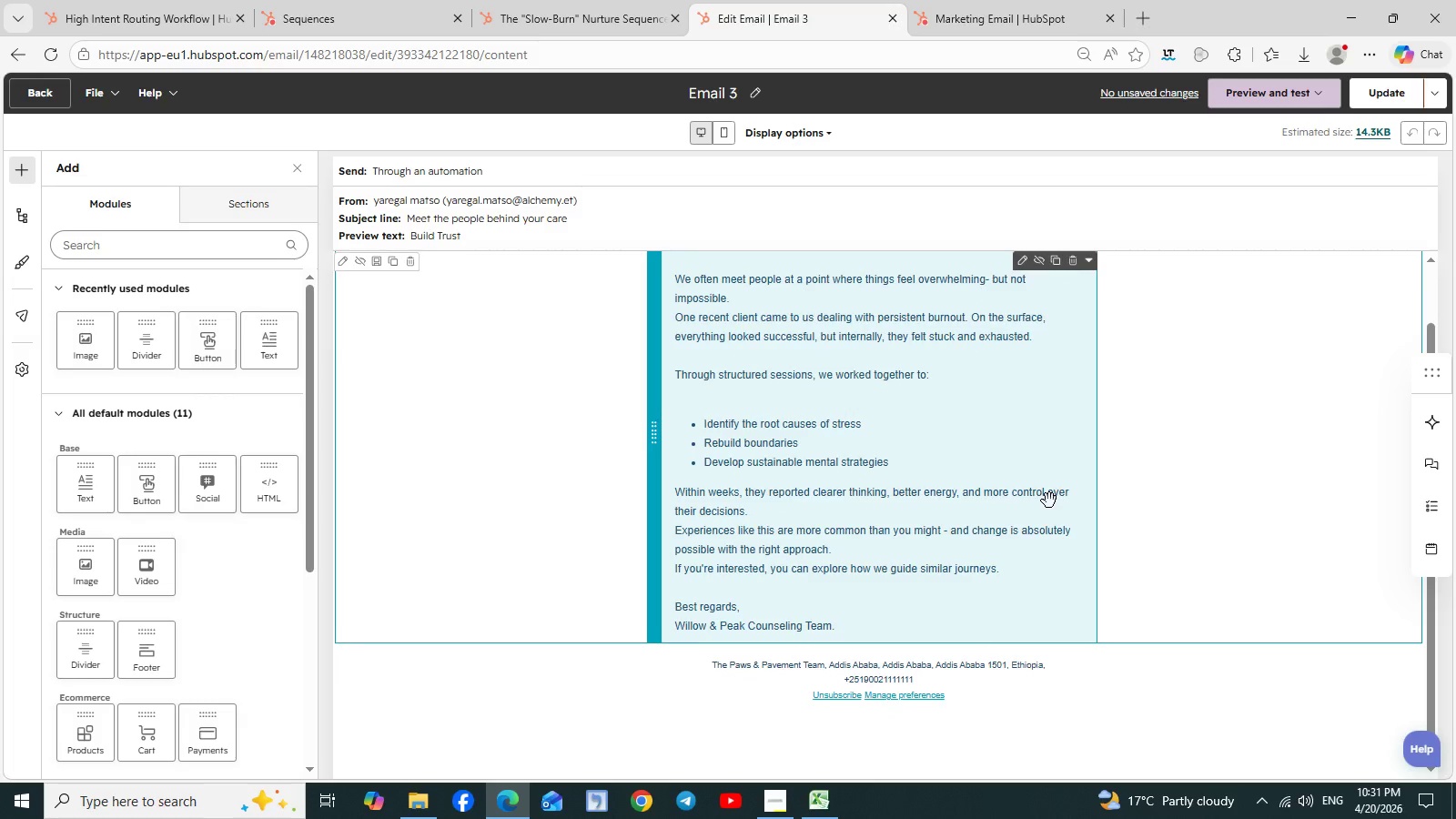 
scroll: coordinate [1049, 500], scroll_direction: up, amount: 5.0
 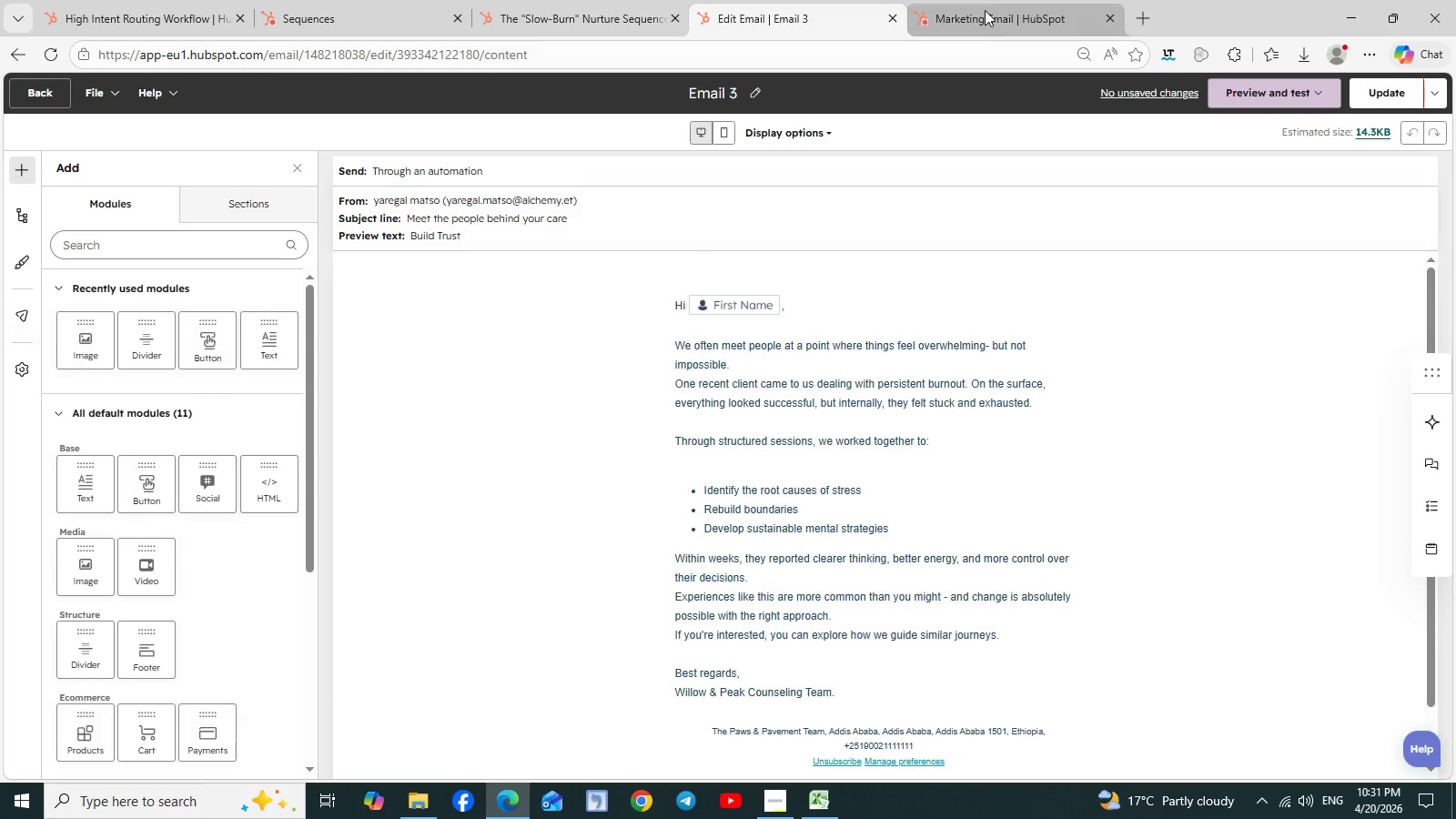 
left_click([985, 10])
 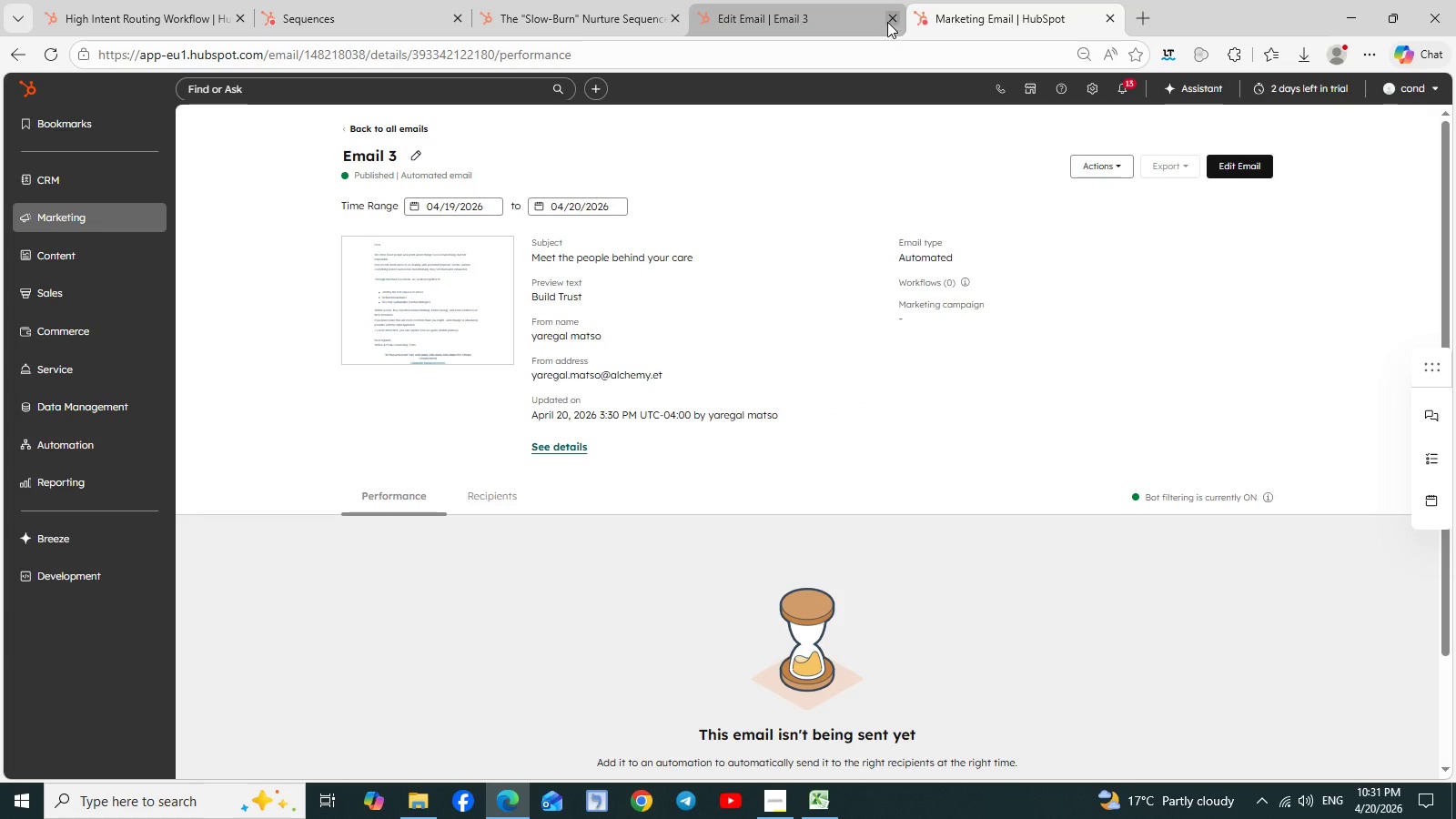 
left_click([896, 20])
 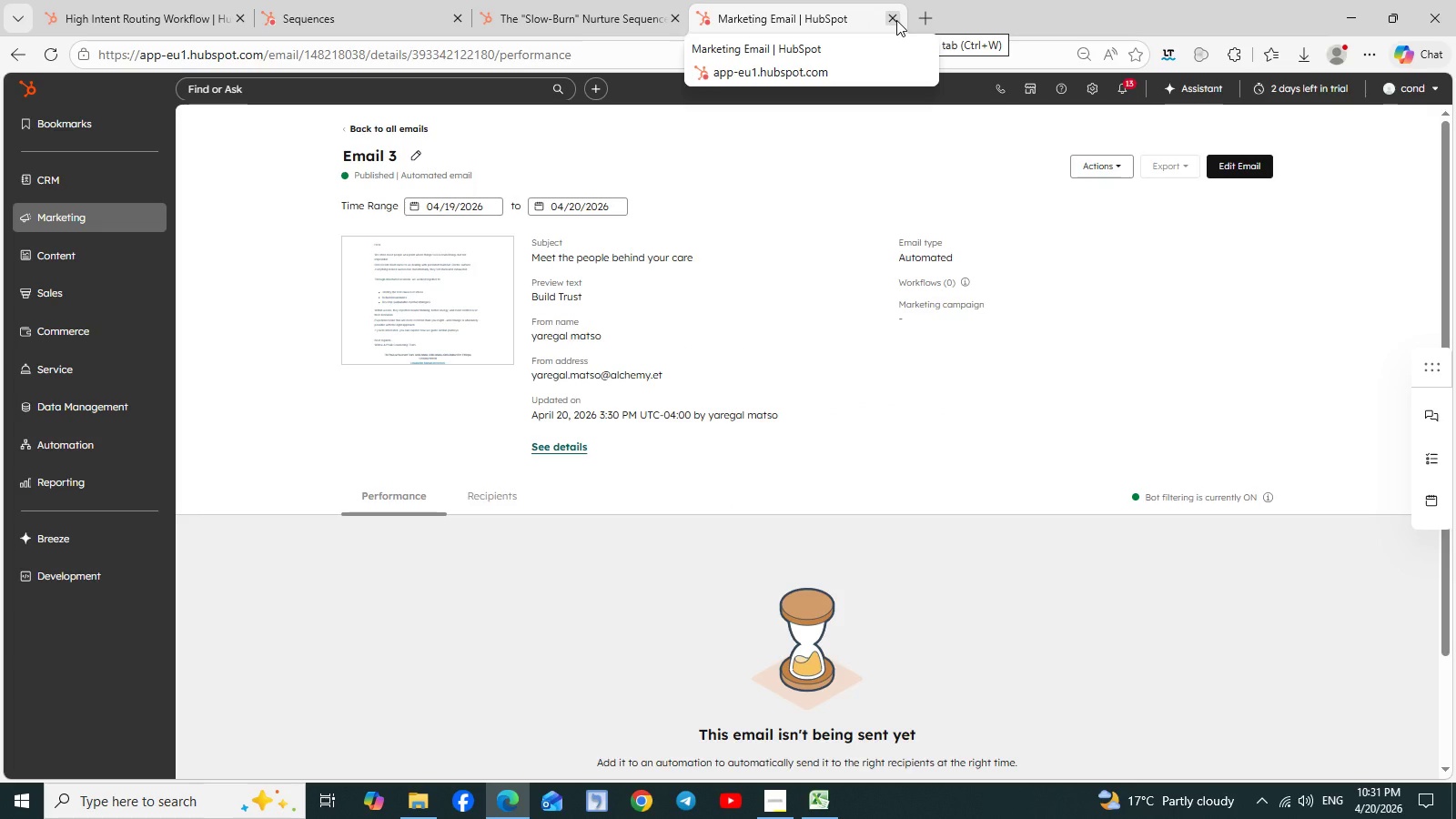 
left_click([896, 20])
 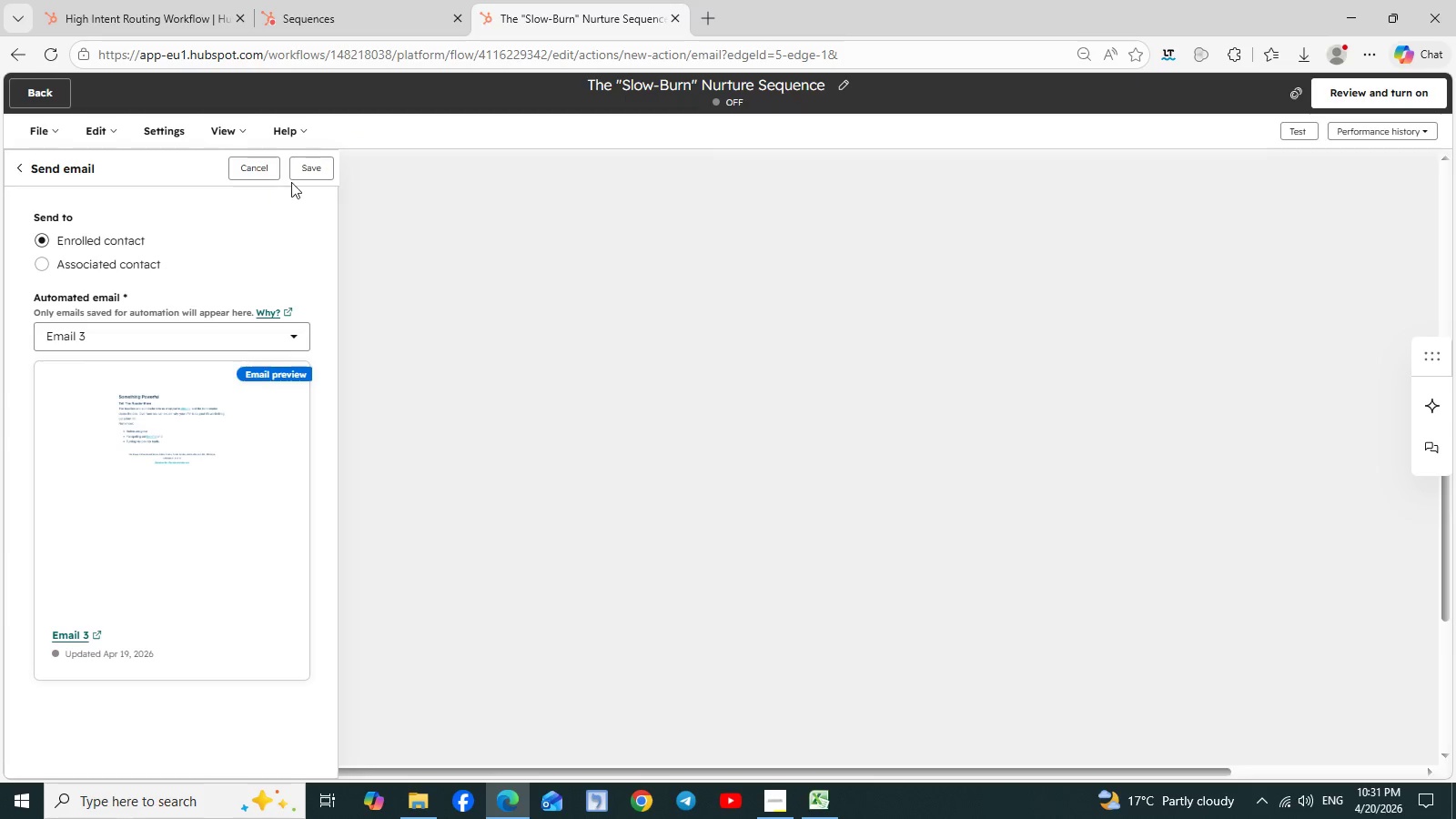 
left_click([308, 170])
 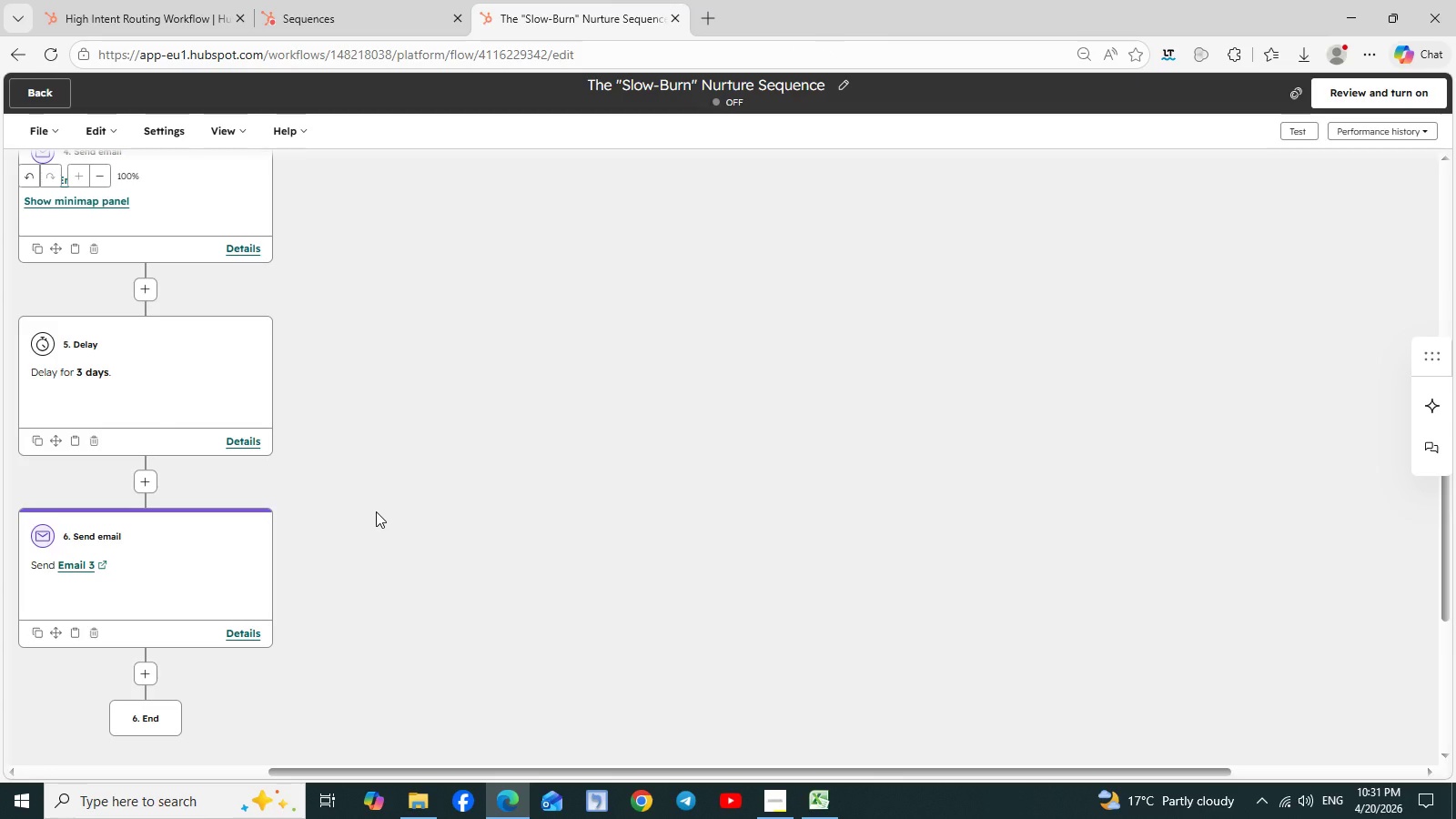 
wait(13.66)
 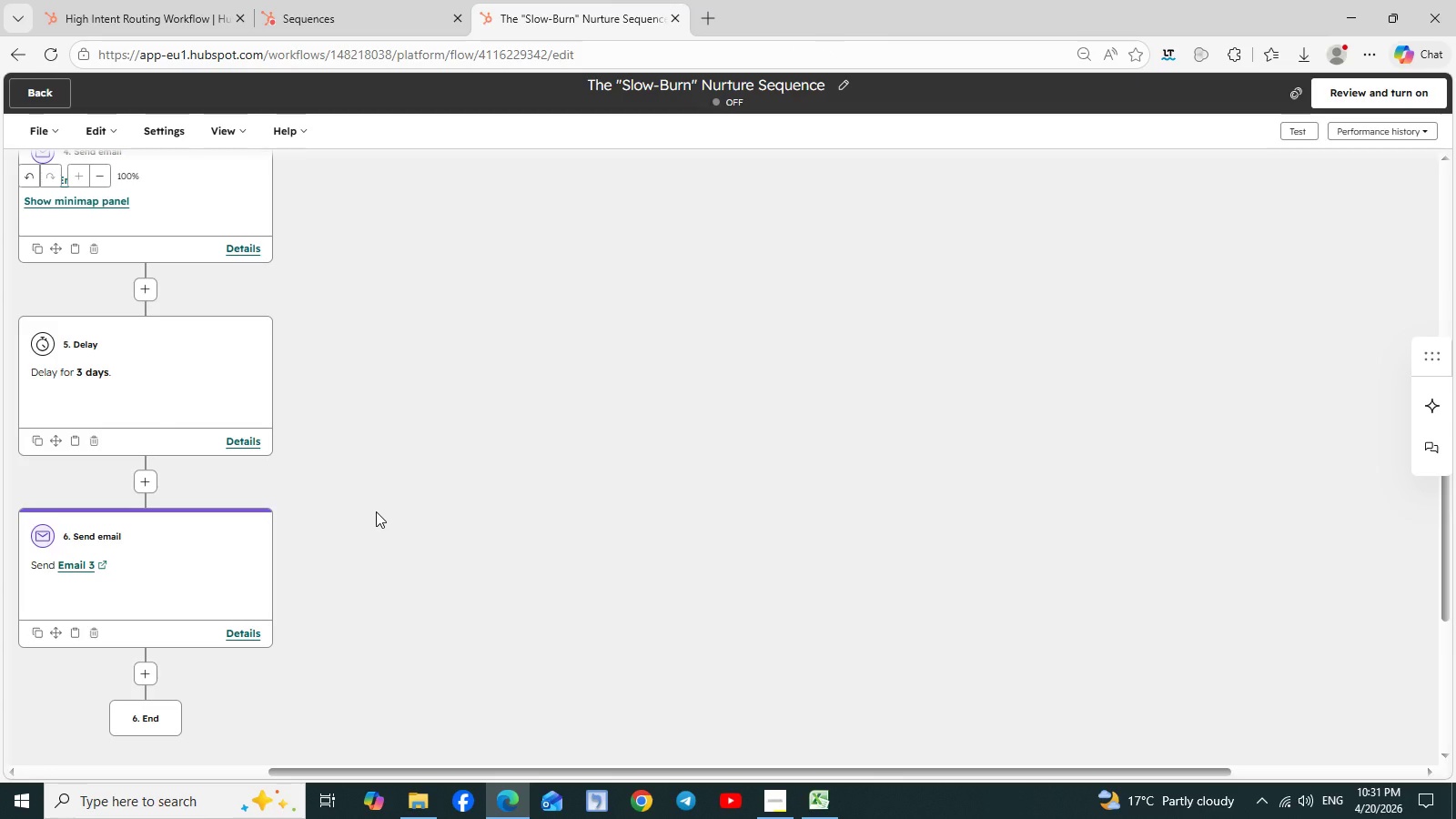 
left_click([149, 673])
 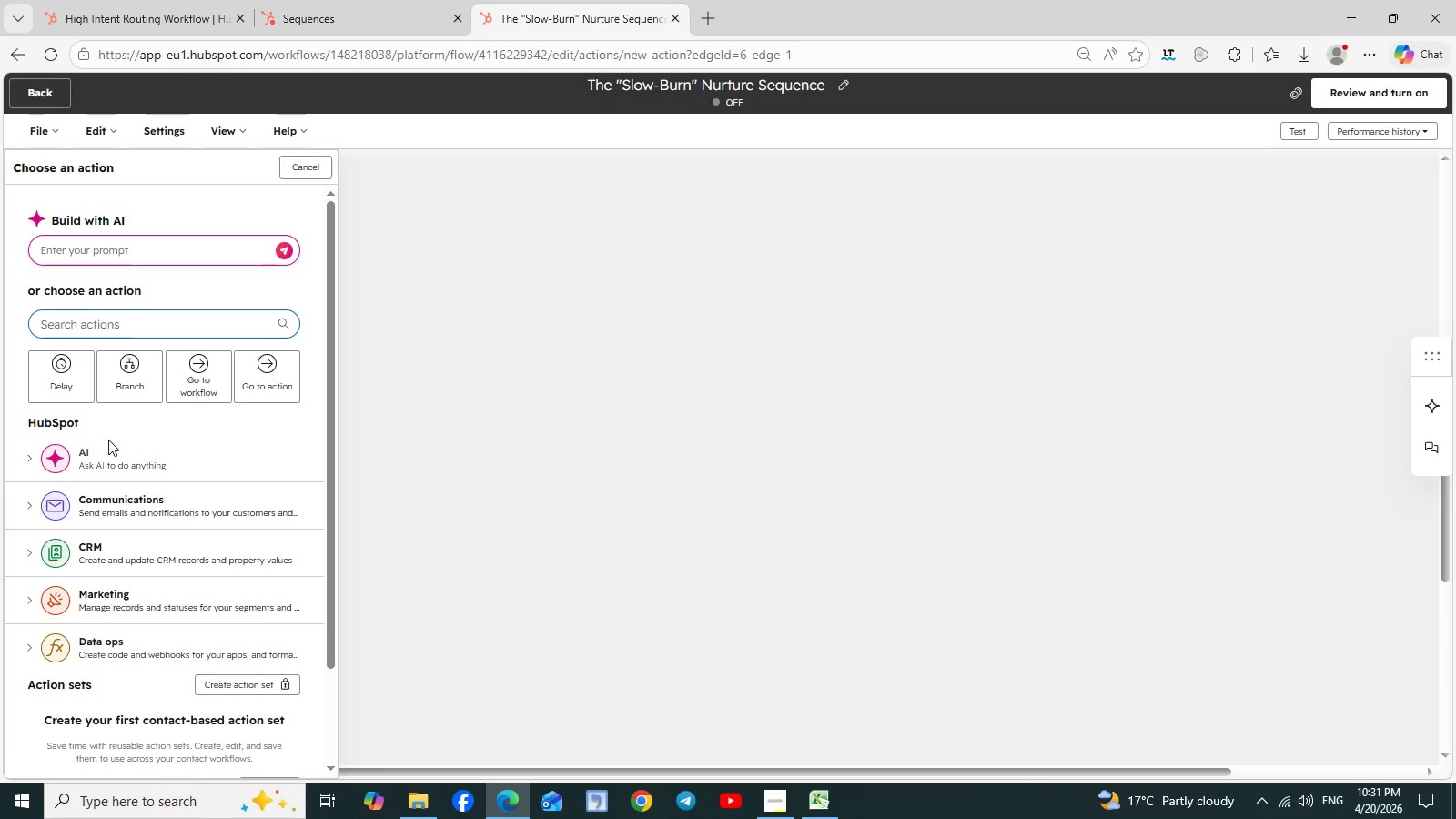 
left_click([75, 396])
 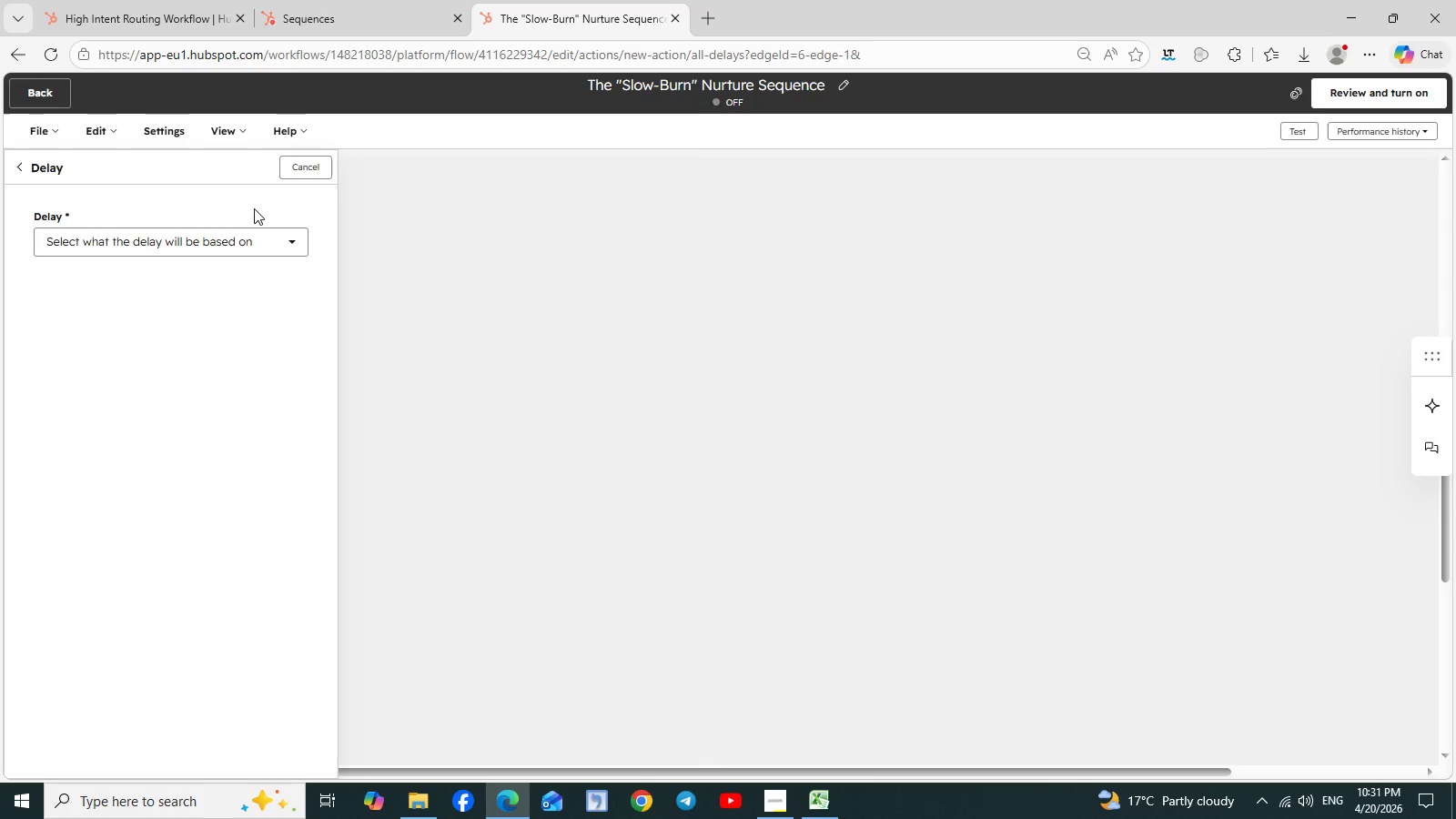 
left_click([295, 244])
 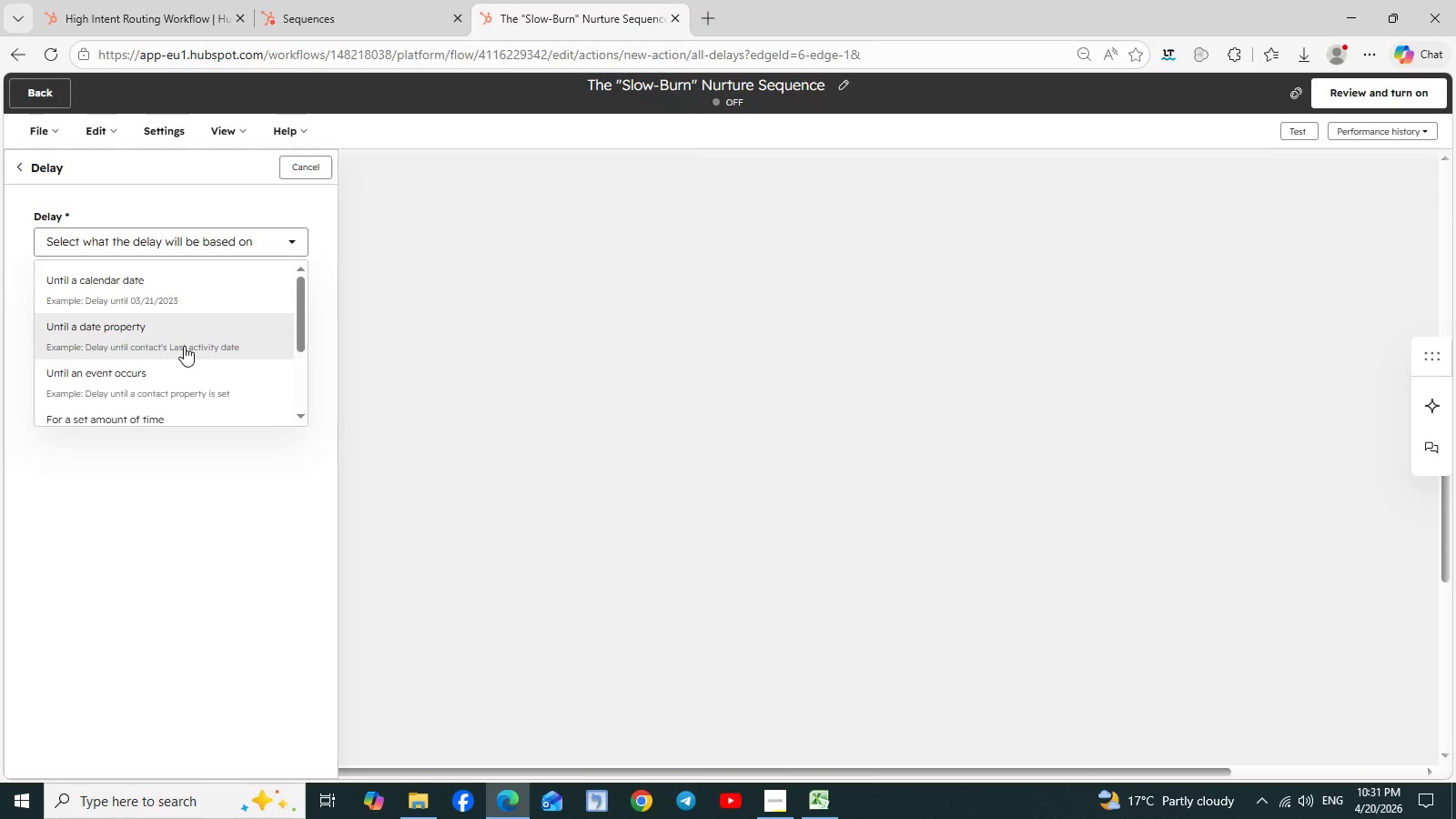 
left_click([167, 411])
 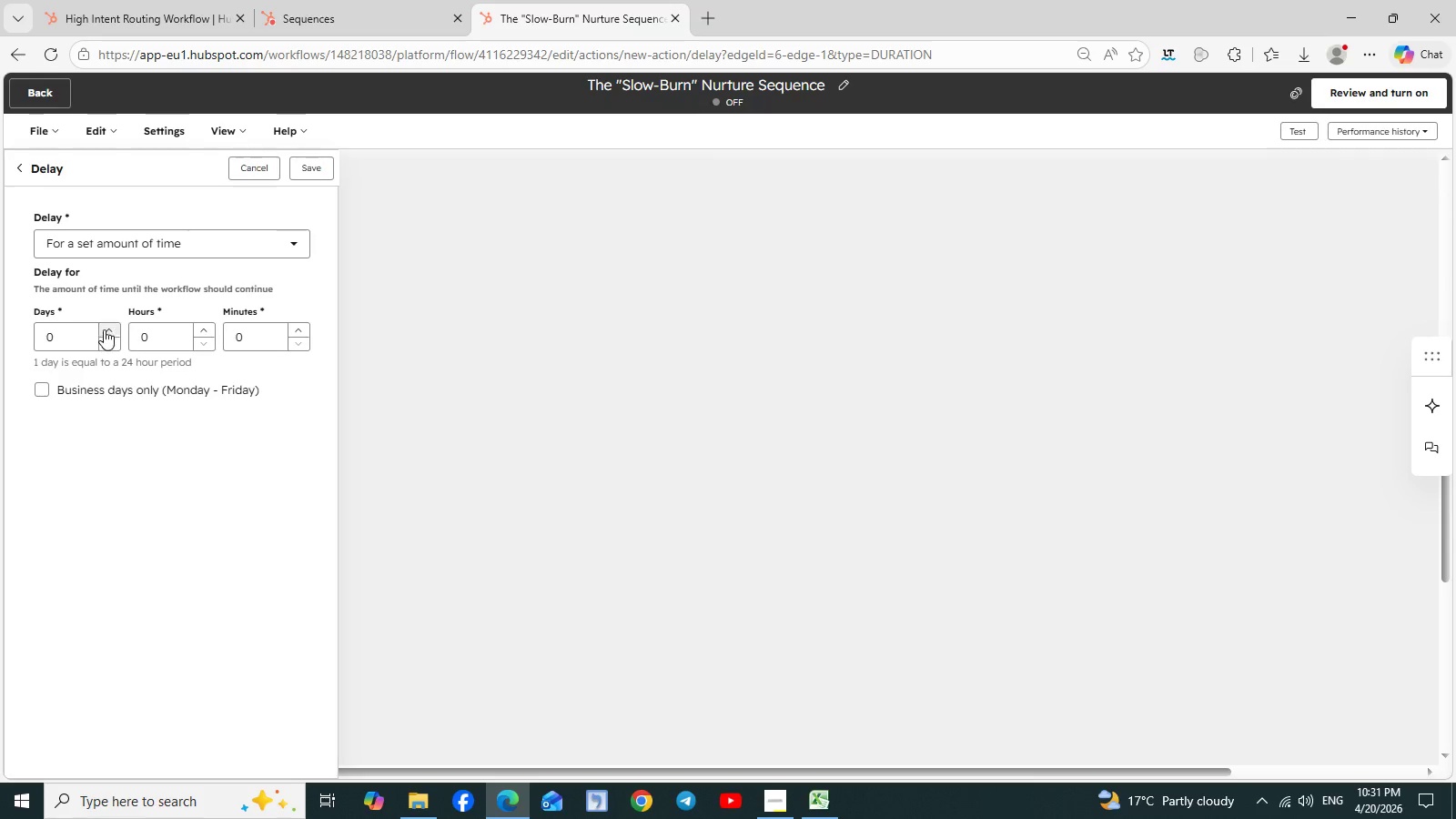 
left_click([106, 332])
 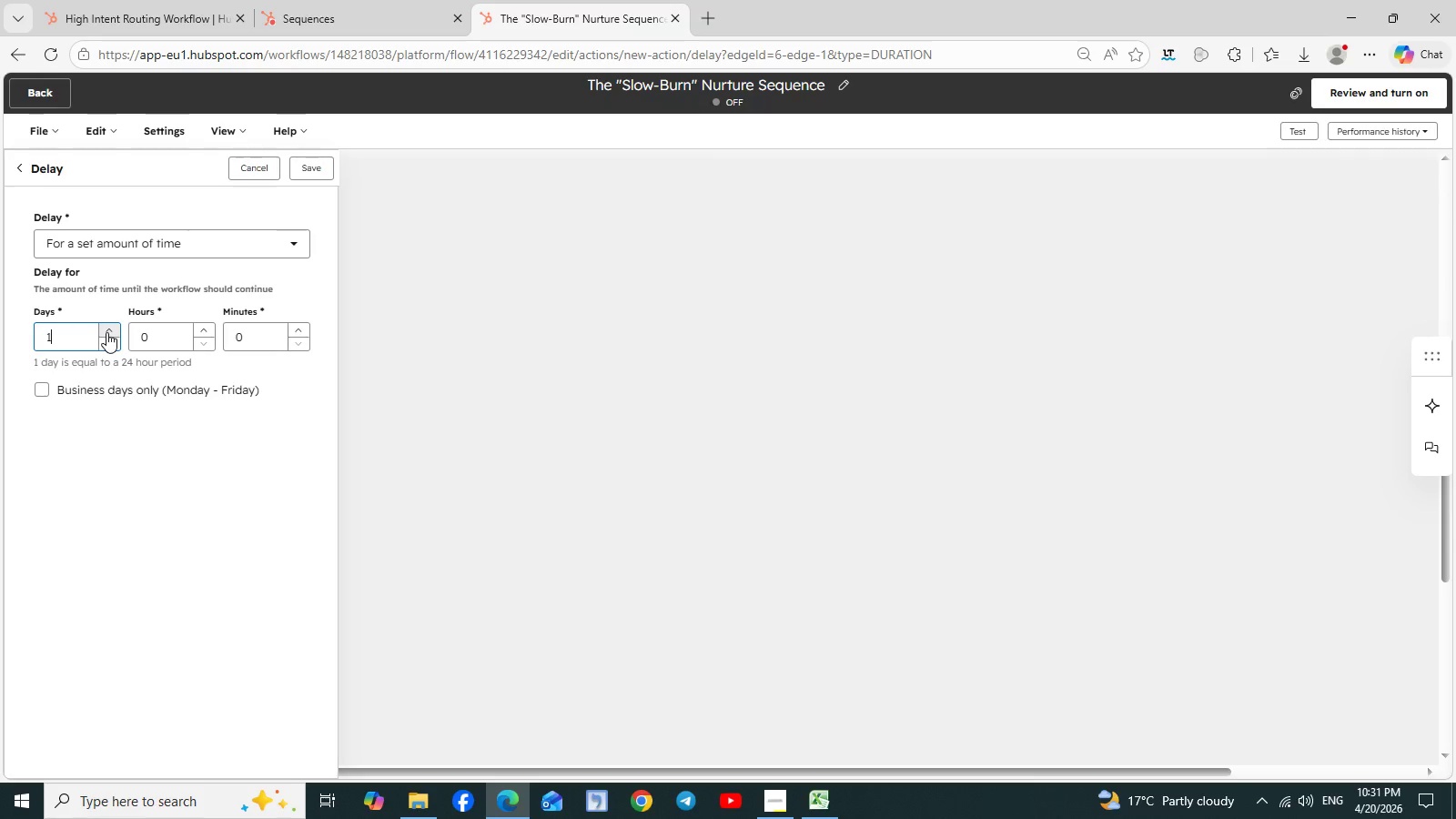 
left_click([106, 332])
 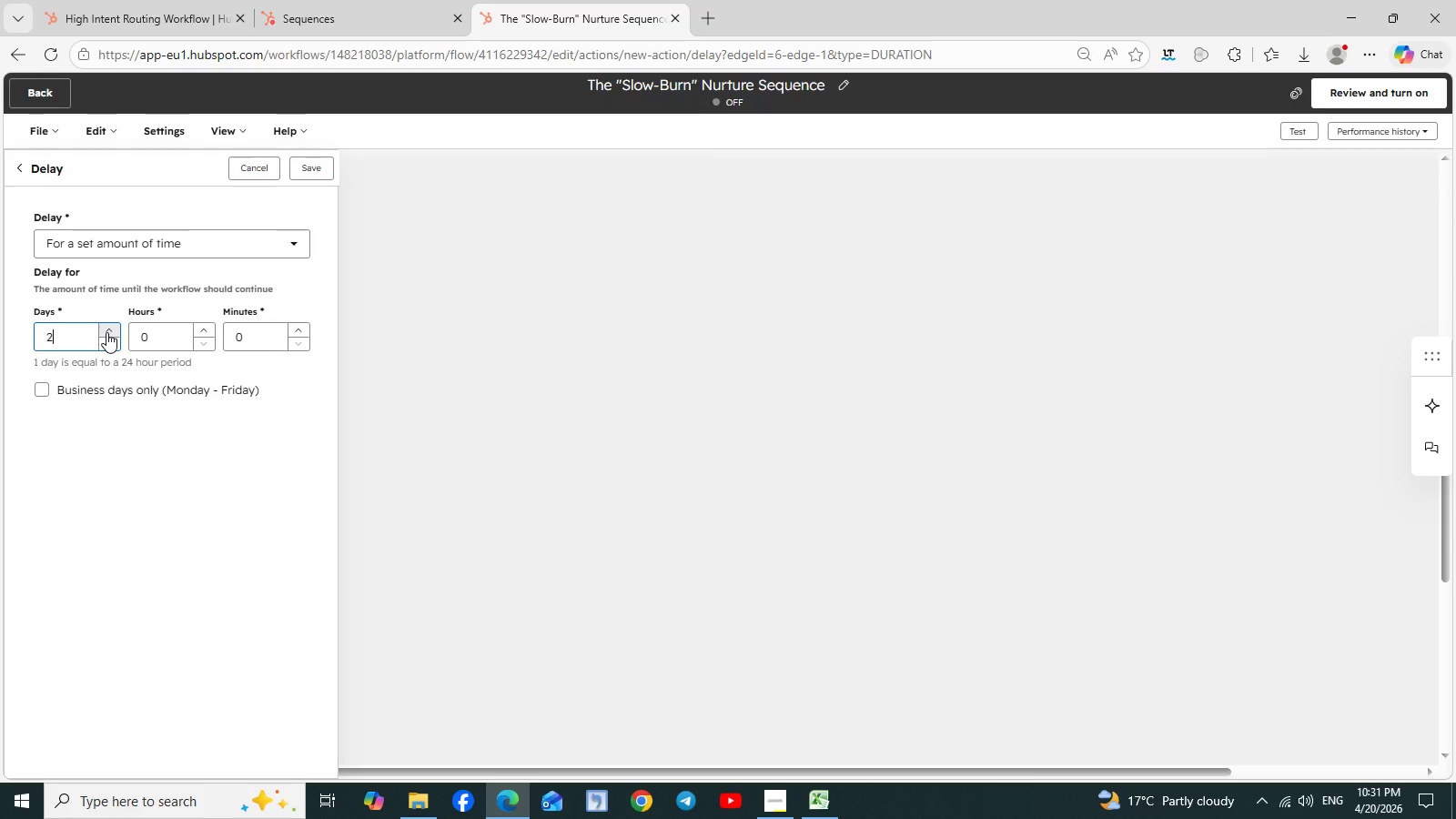 
left_click([106, 332])
 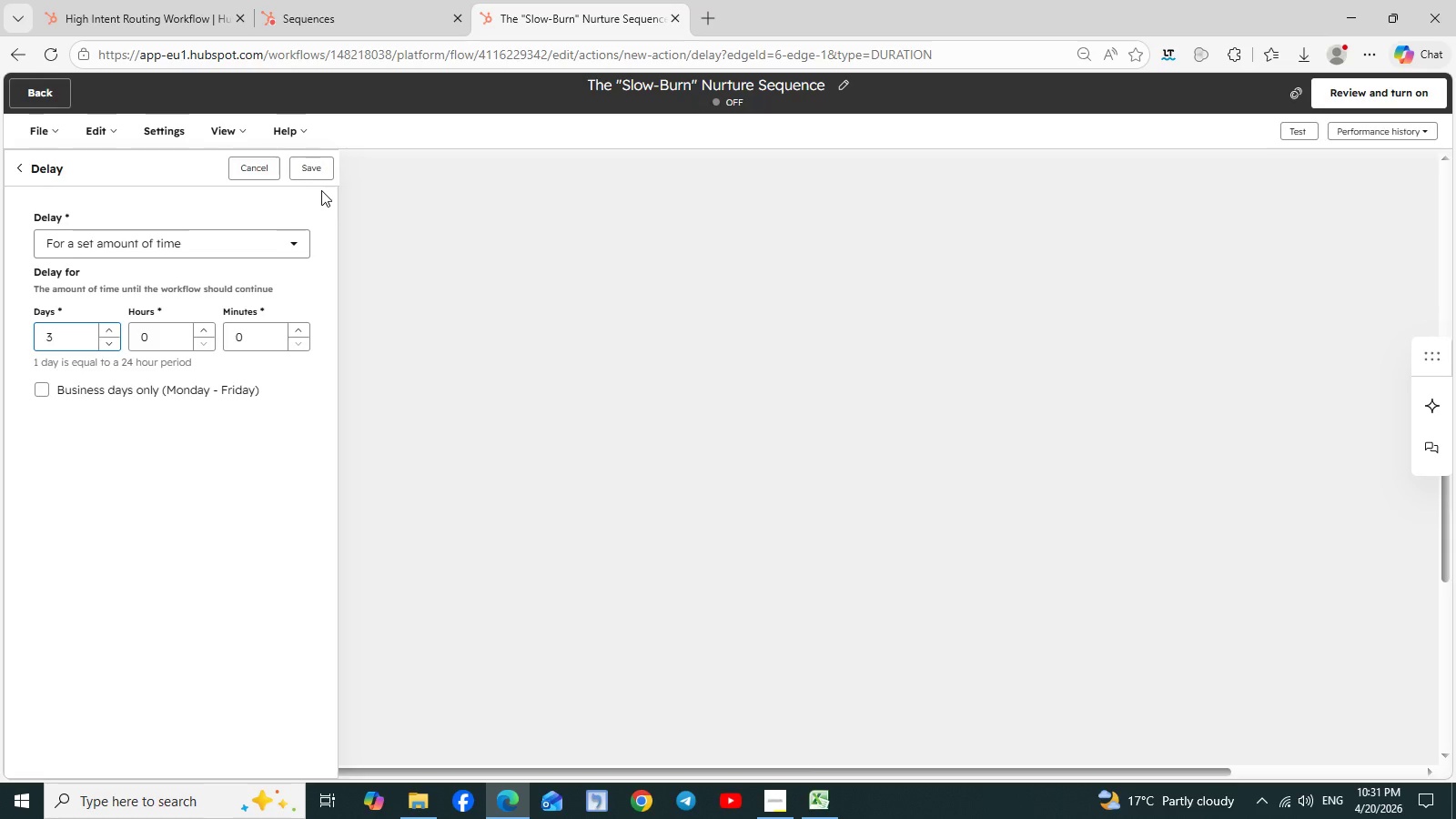 
left_click([315, 172])
 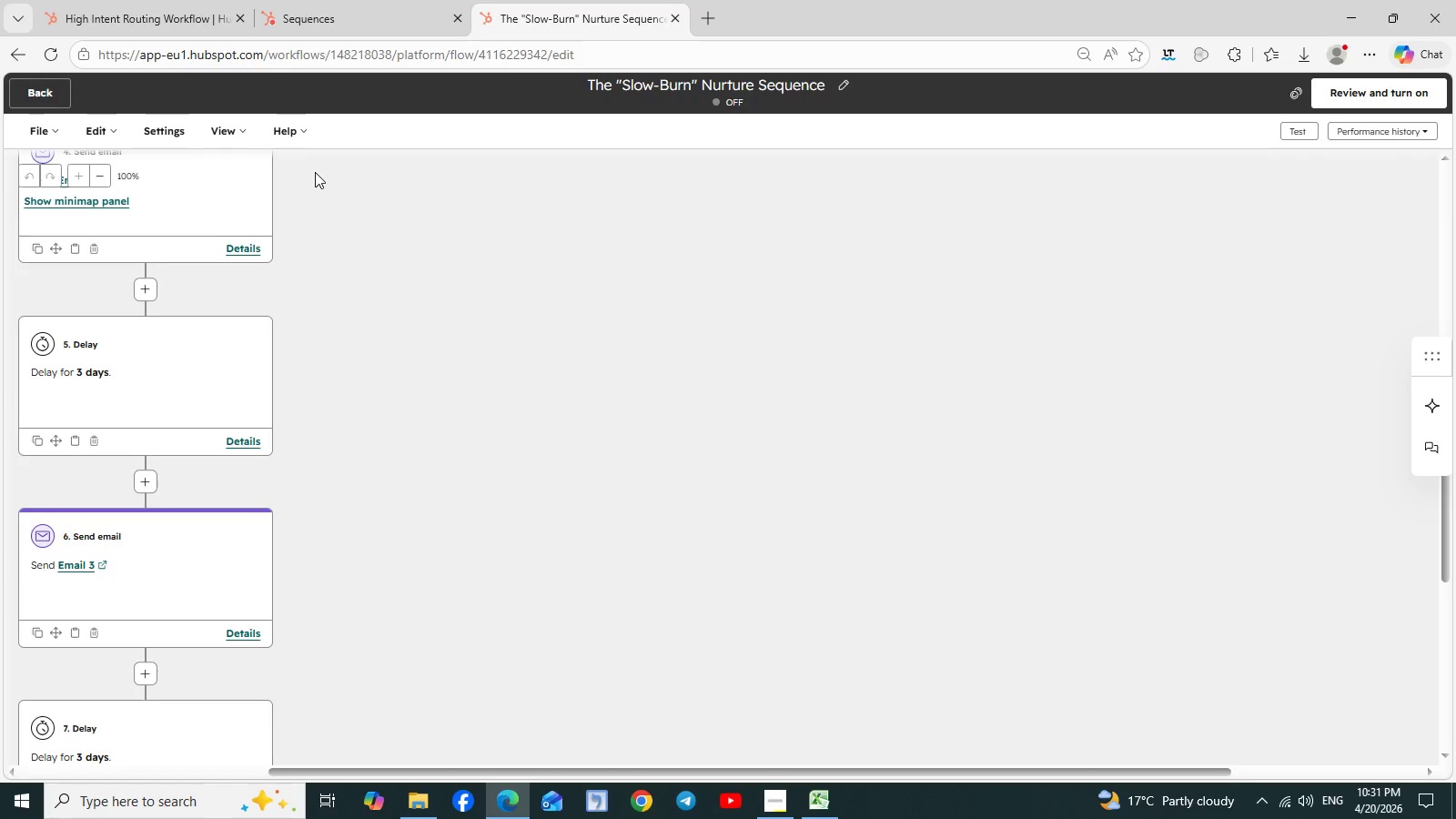 
wait(6.25)
 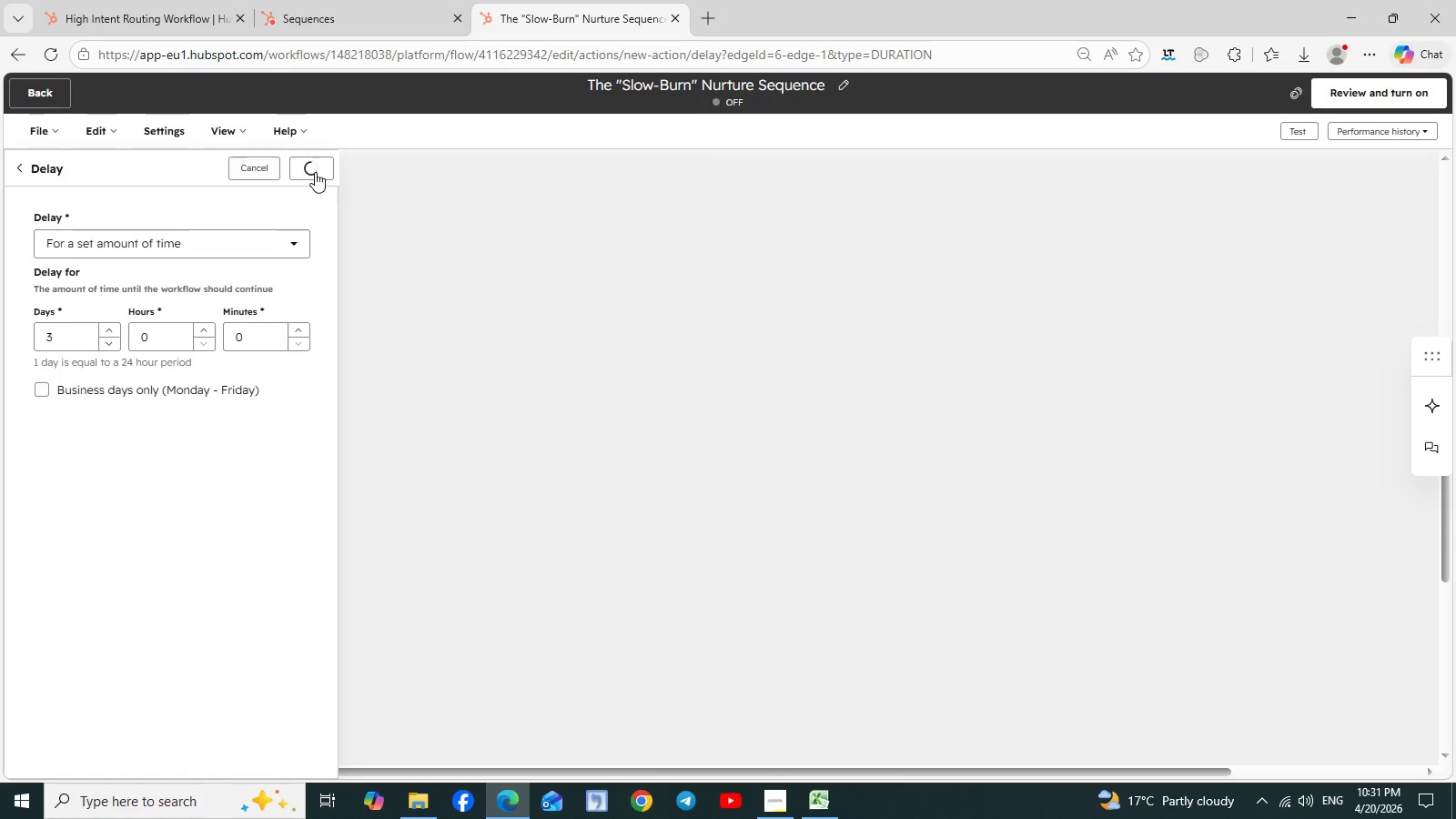 
scroll: coordinate [321, 435], scroll_direction: down, amount: 2.0
 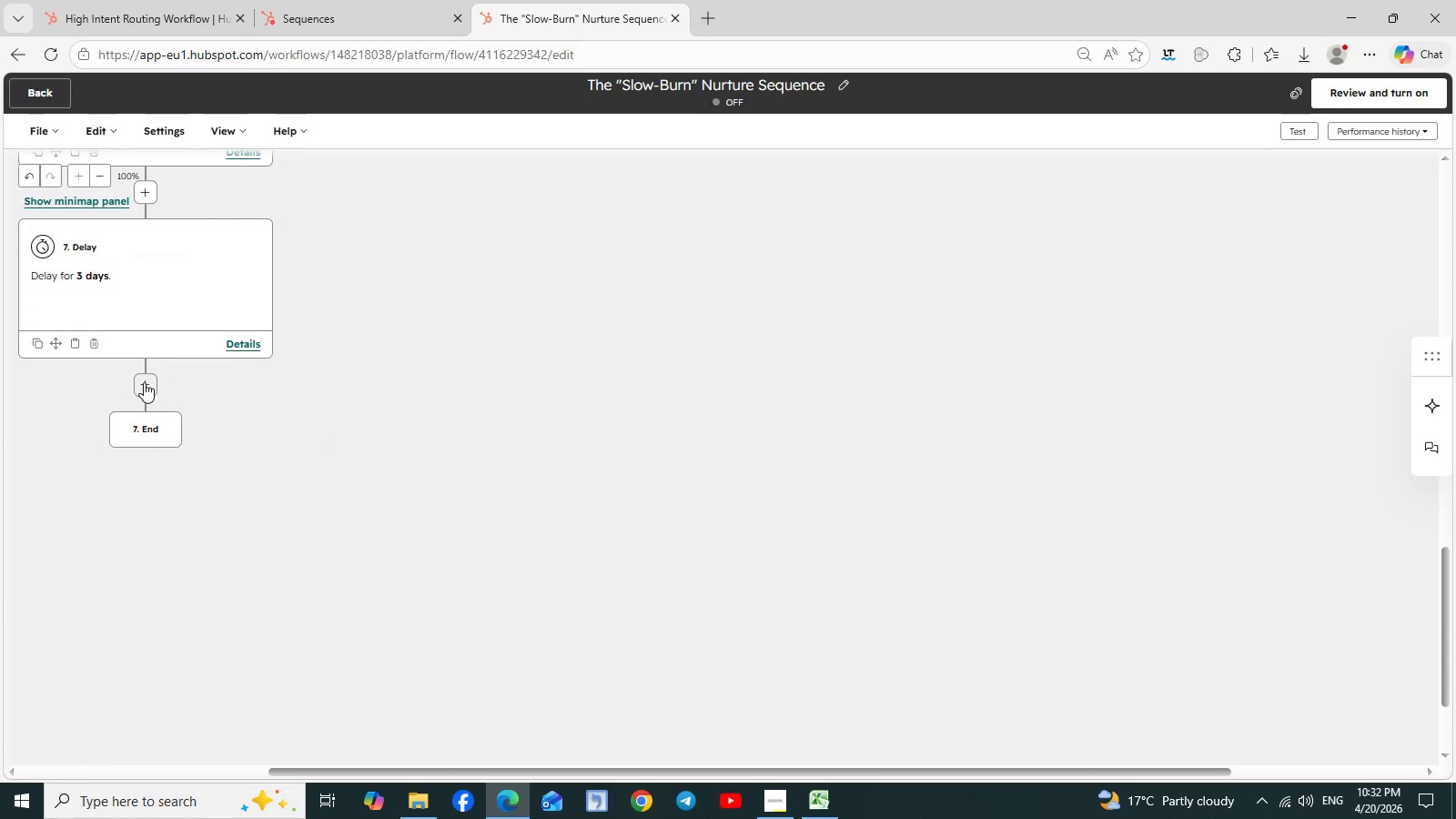 
wait(5.4)
 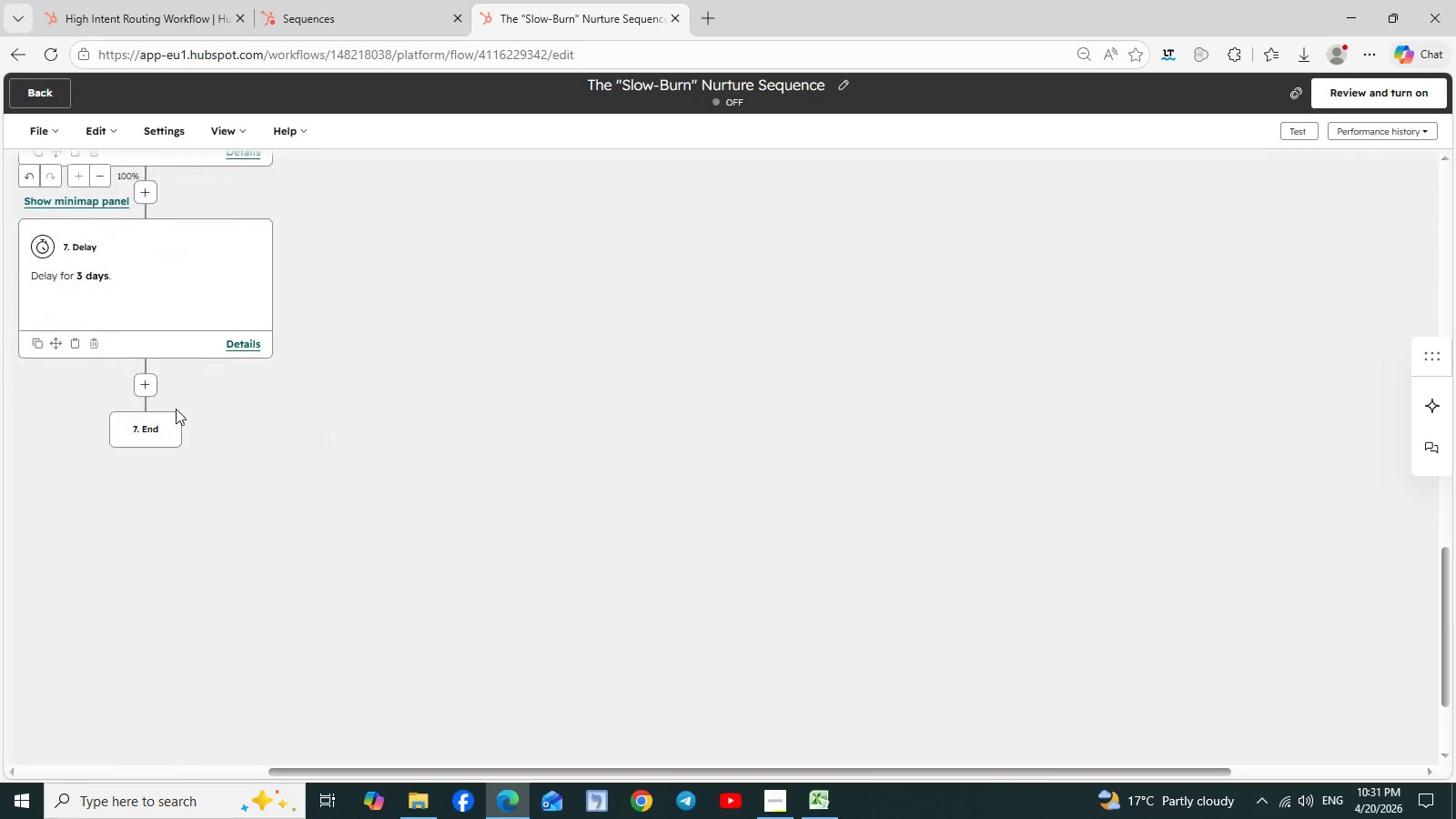 
scroll: coordinate [485, 313], scroll_direction: none, amount: 0.0
 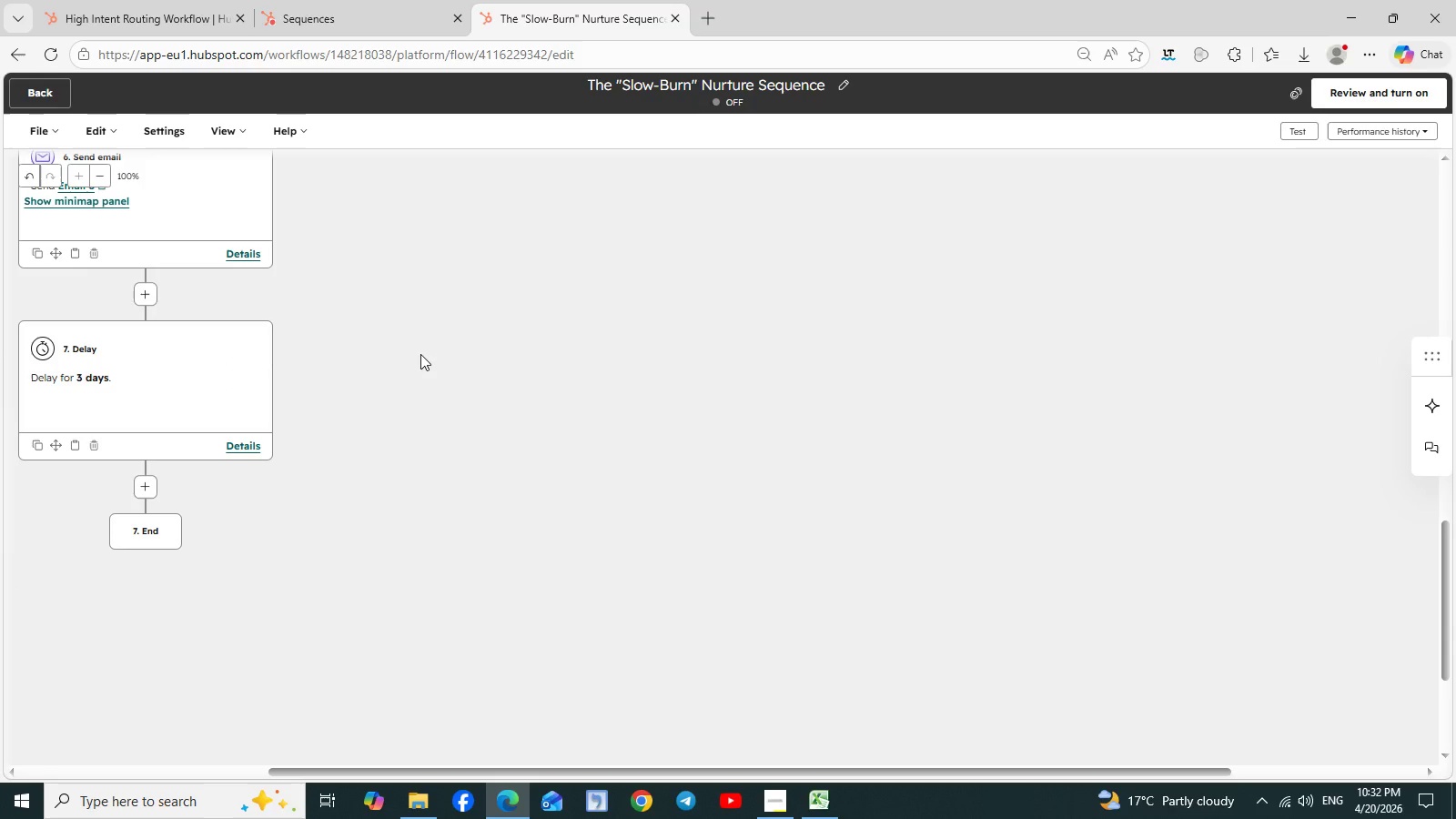 
scroll: coordinate [492, 354], scroll_direction: up, amount: 5.0
 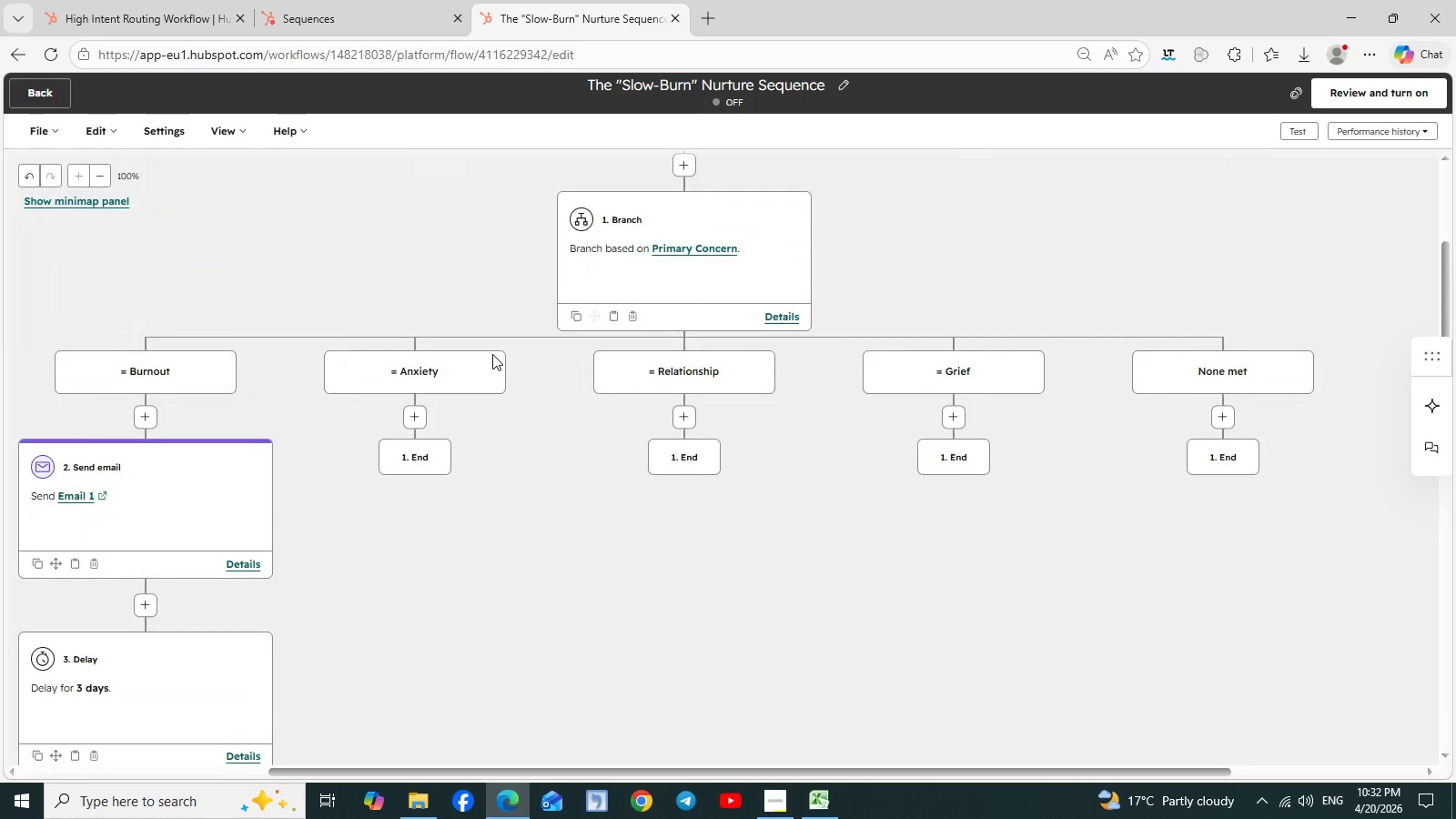 
scroll: coordinate [449, 566], scroll_direction: down, amount: 2.0
 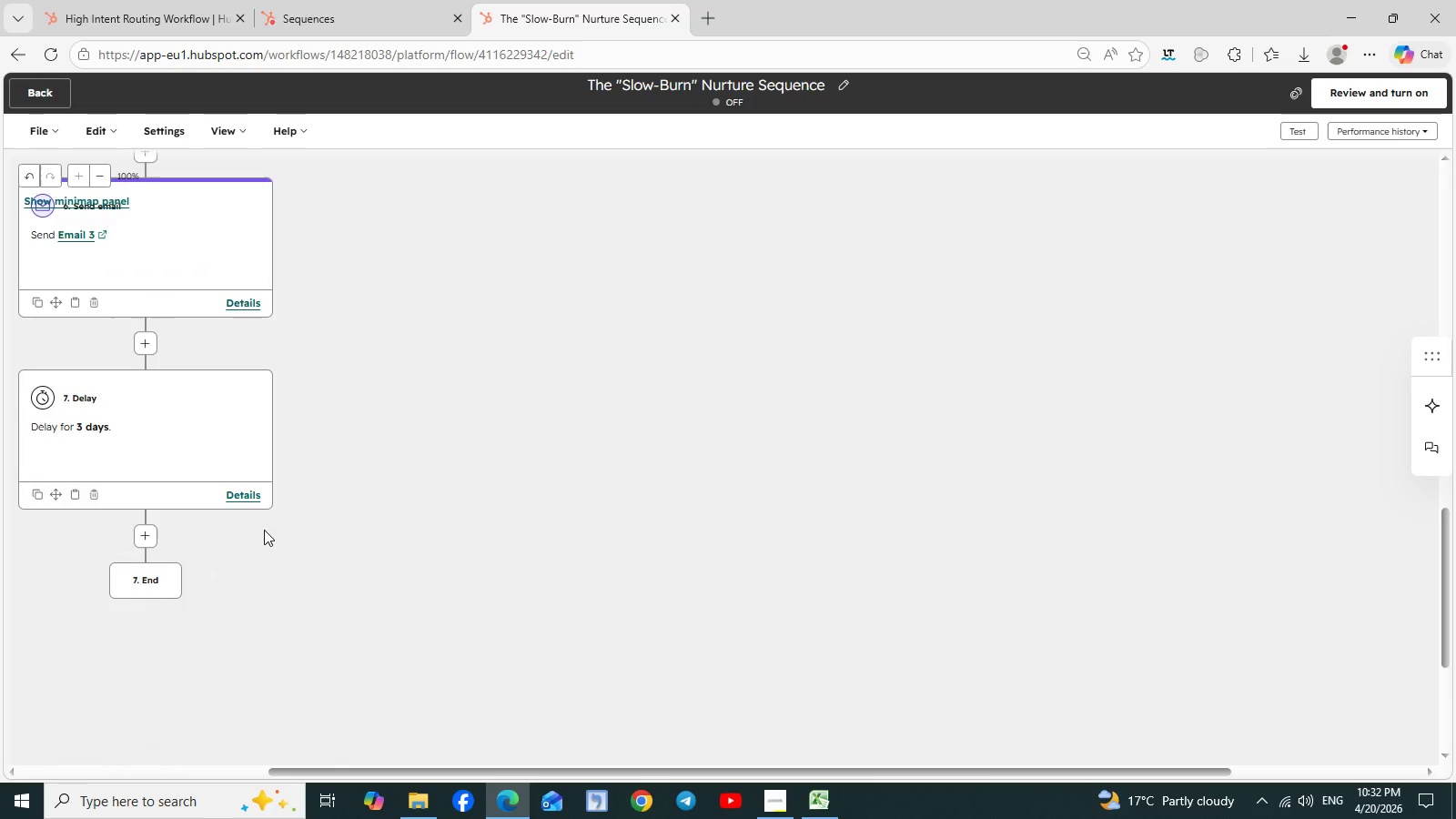 
left_click([149, 534])
 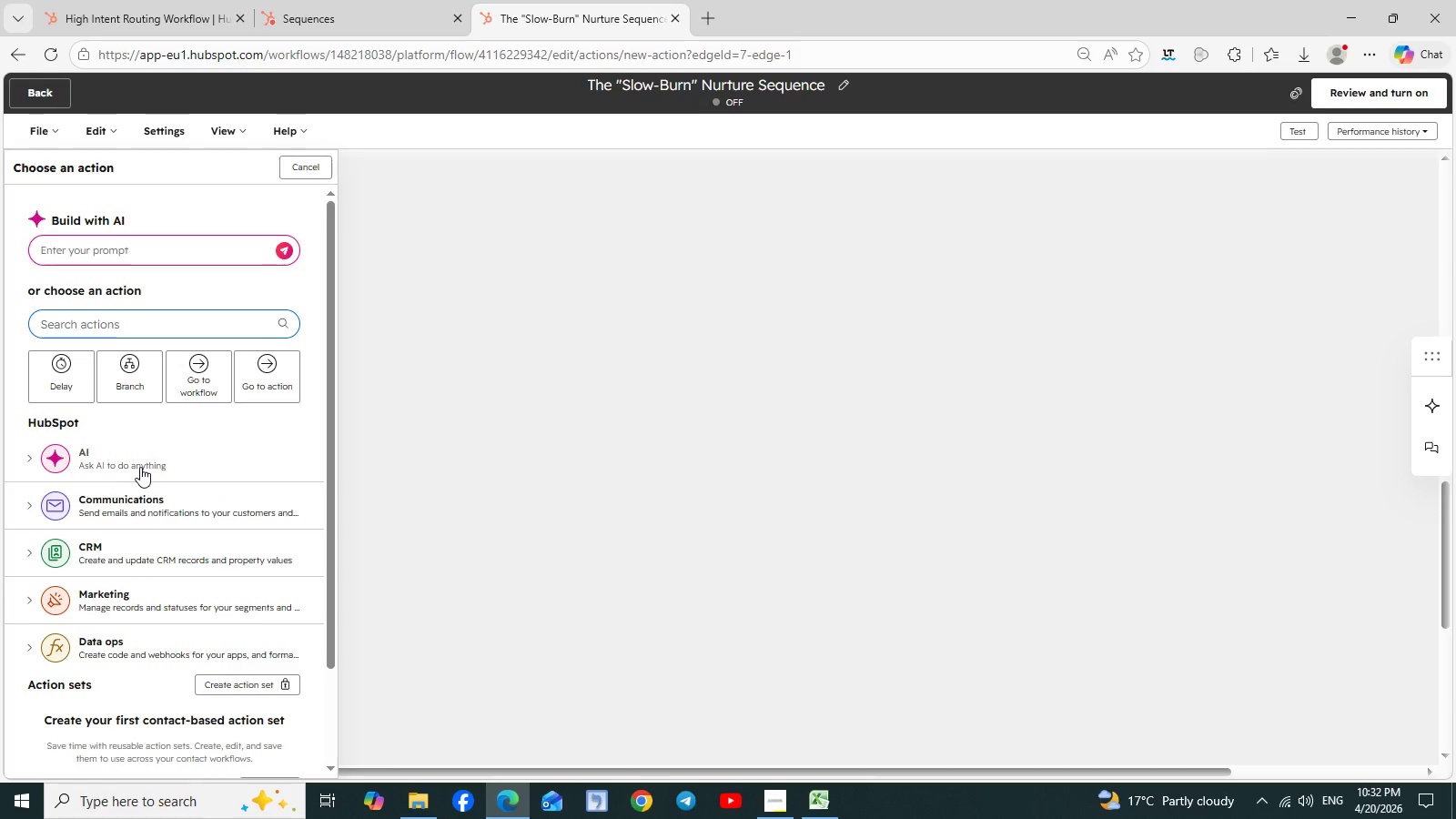 
wait(6.73)
 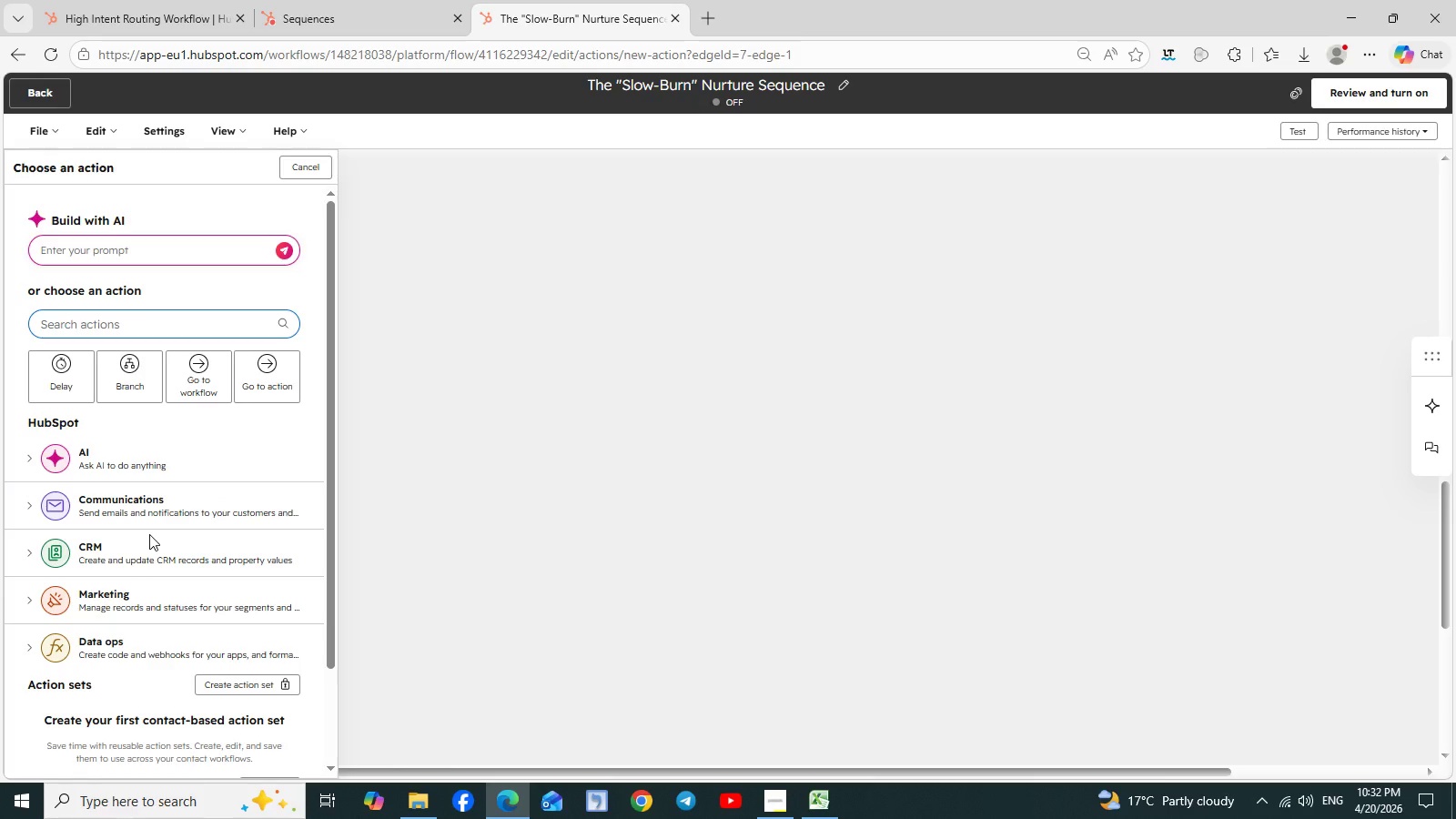 
left_click([34, 507])
 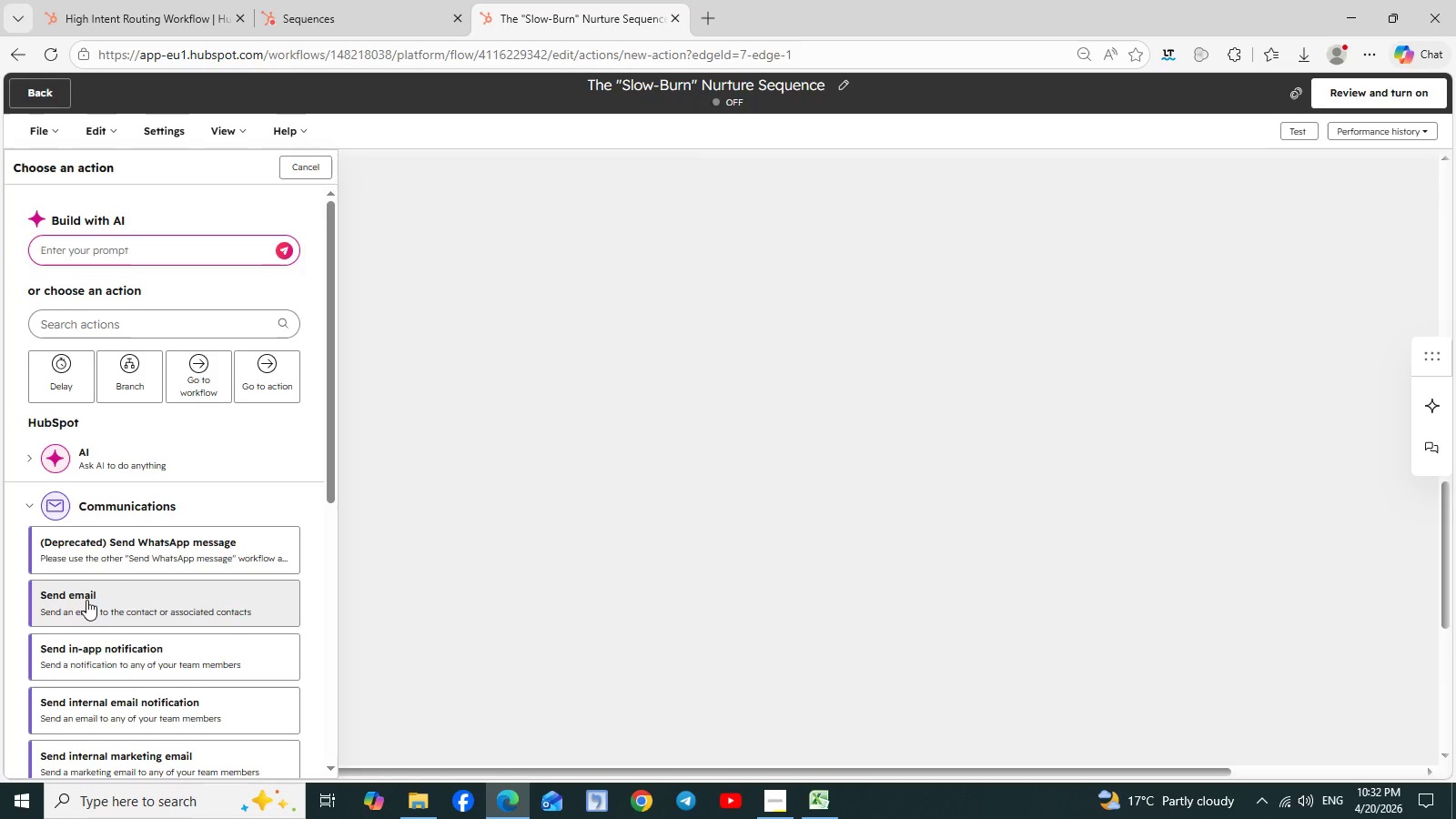 
left_click([87, 602])
 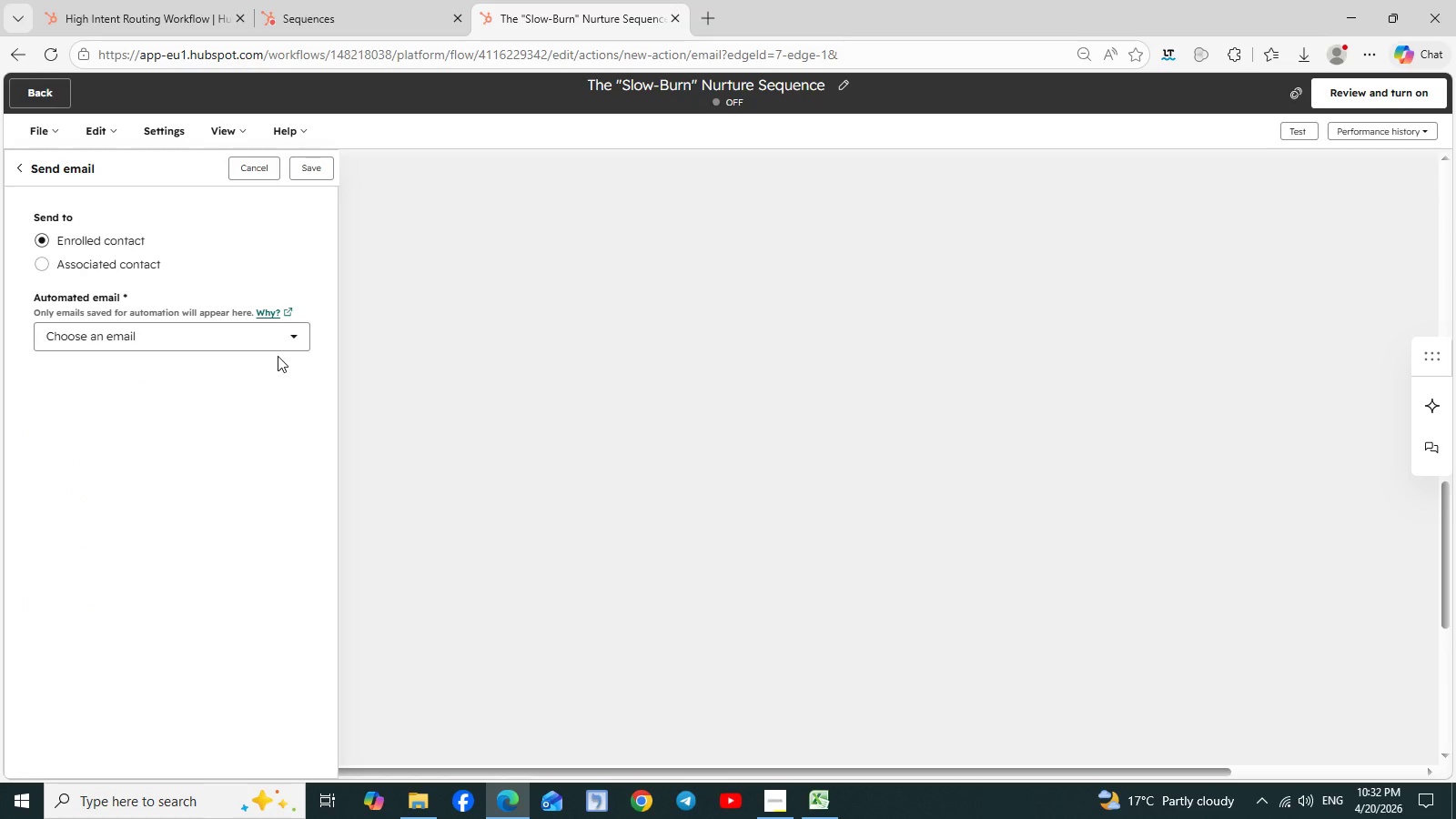 
left_click([296, 332])
 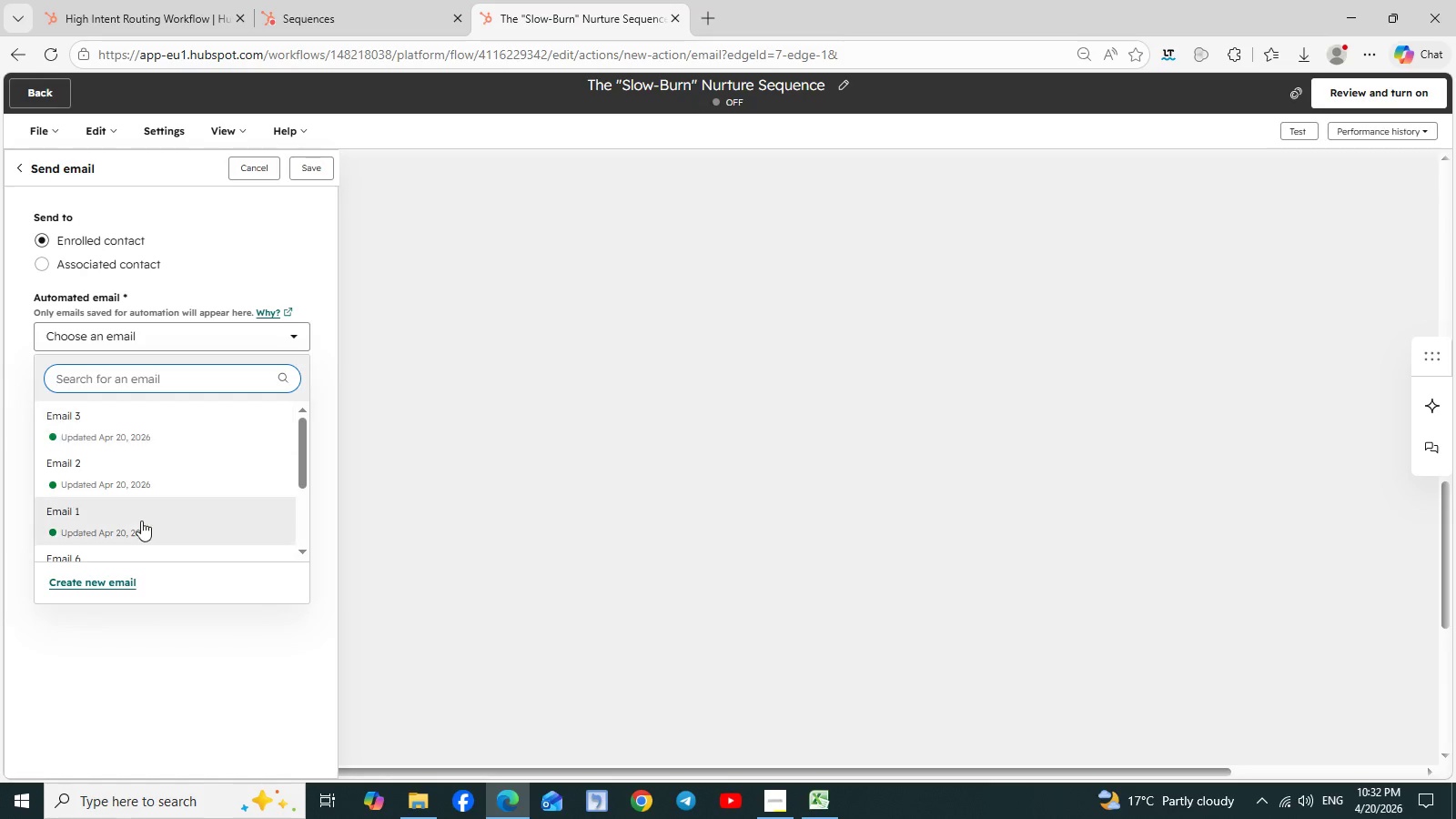 
scroll: coordinate [140, 524], scroll_direction: down, amount: 1.0
 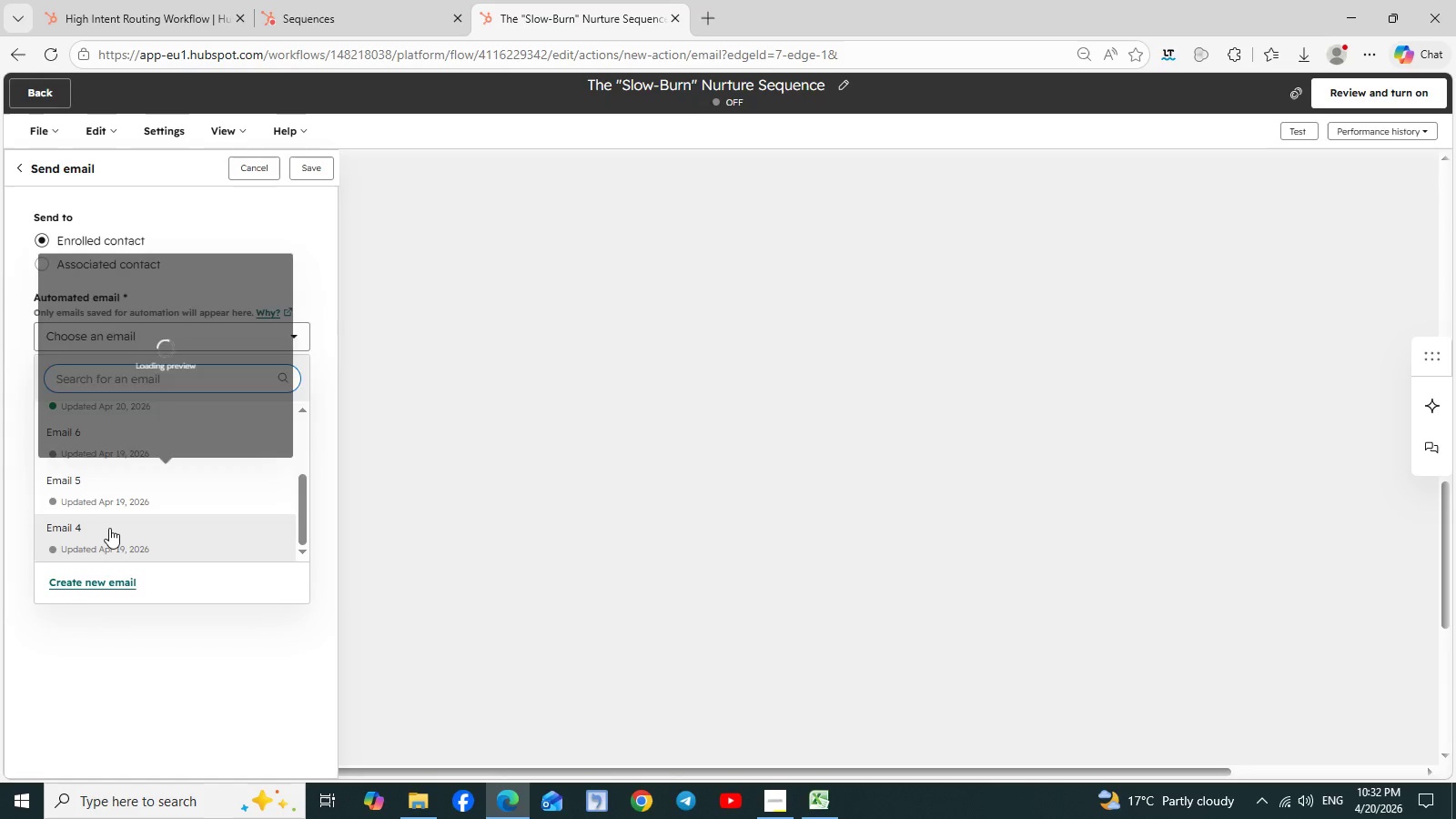 
left_click([89, 529])
 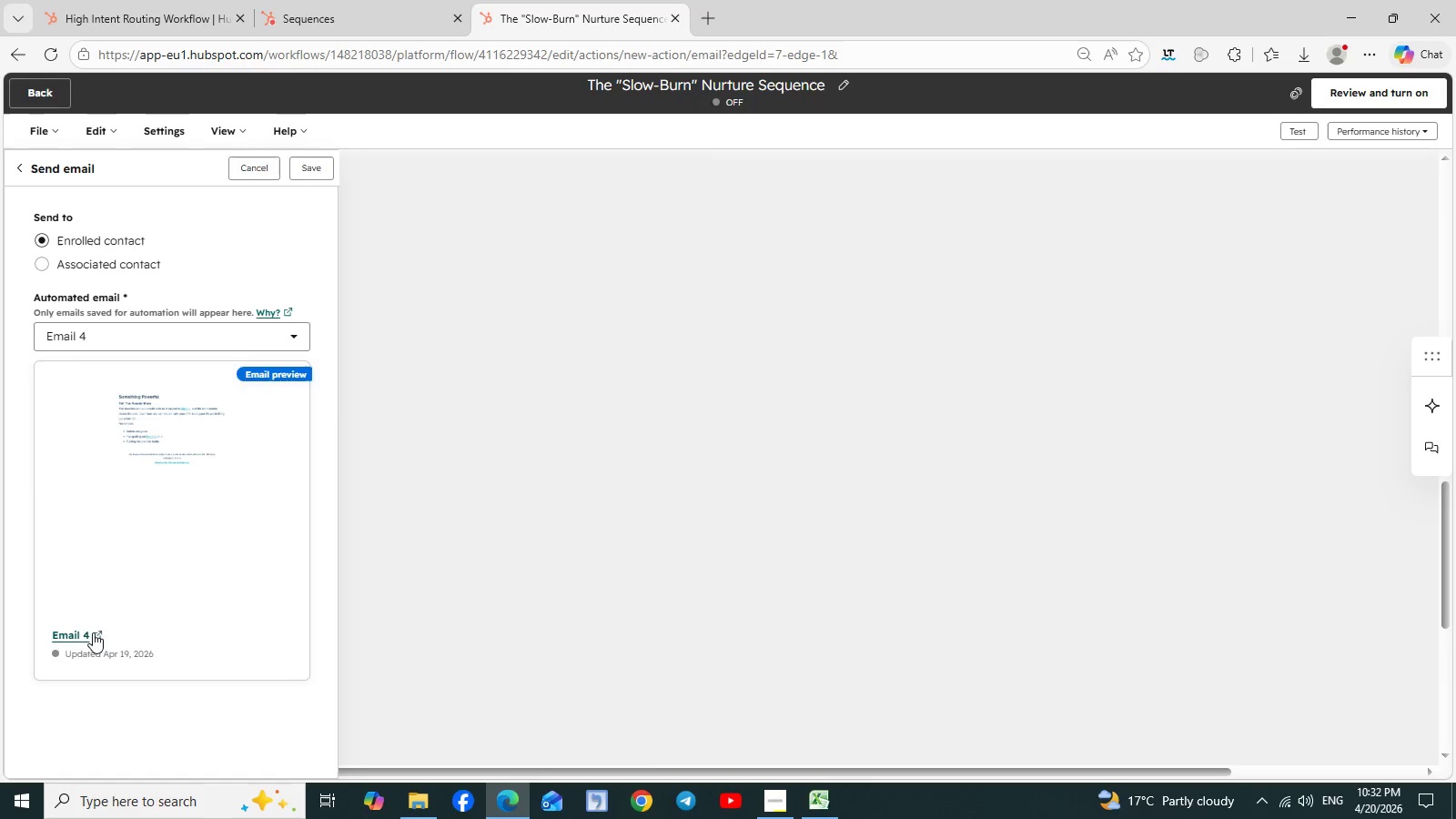 
wait(6.77)
 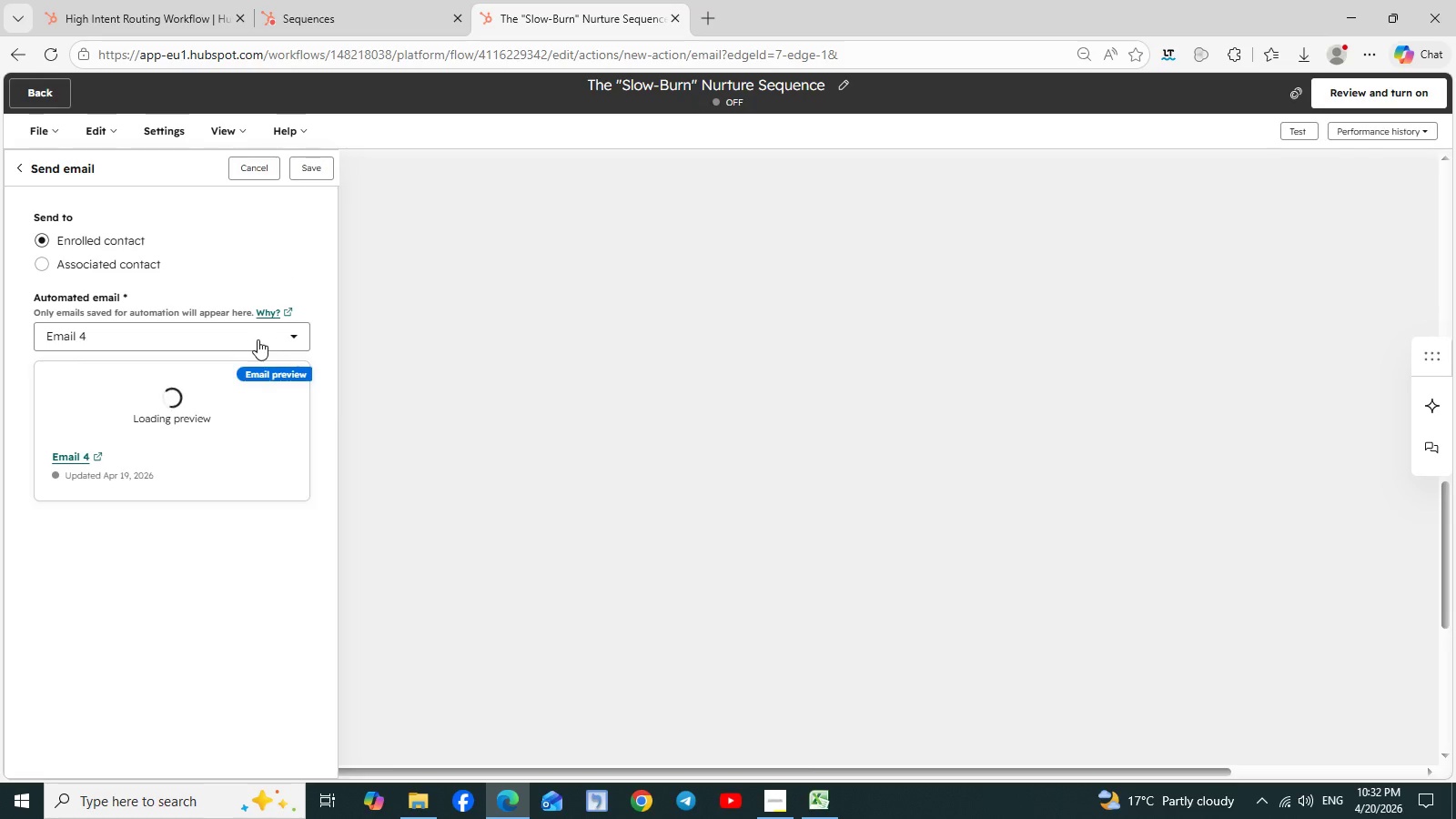 
left_click([99, 634])
 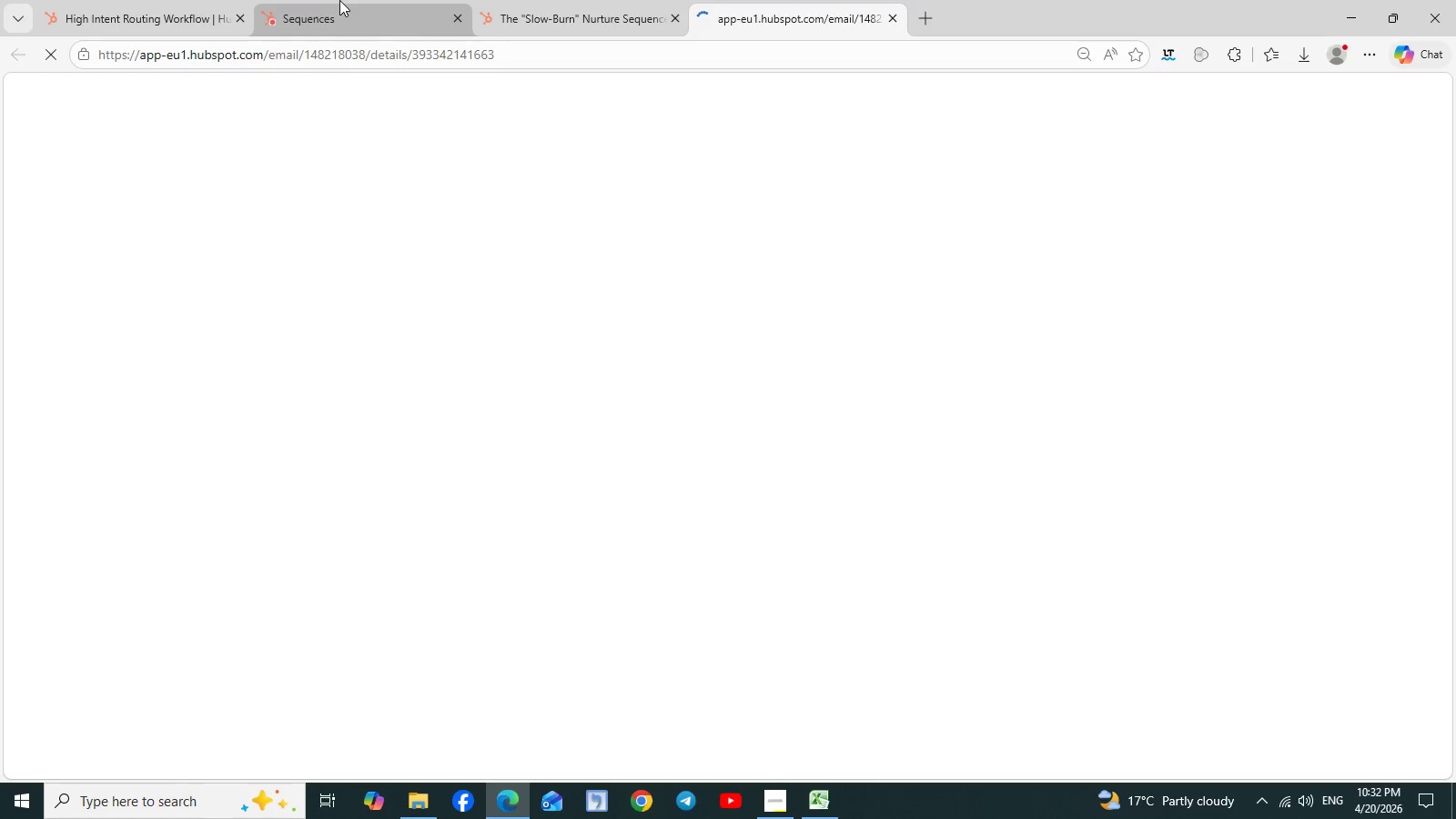 
left_click([325, 5])
 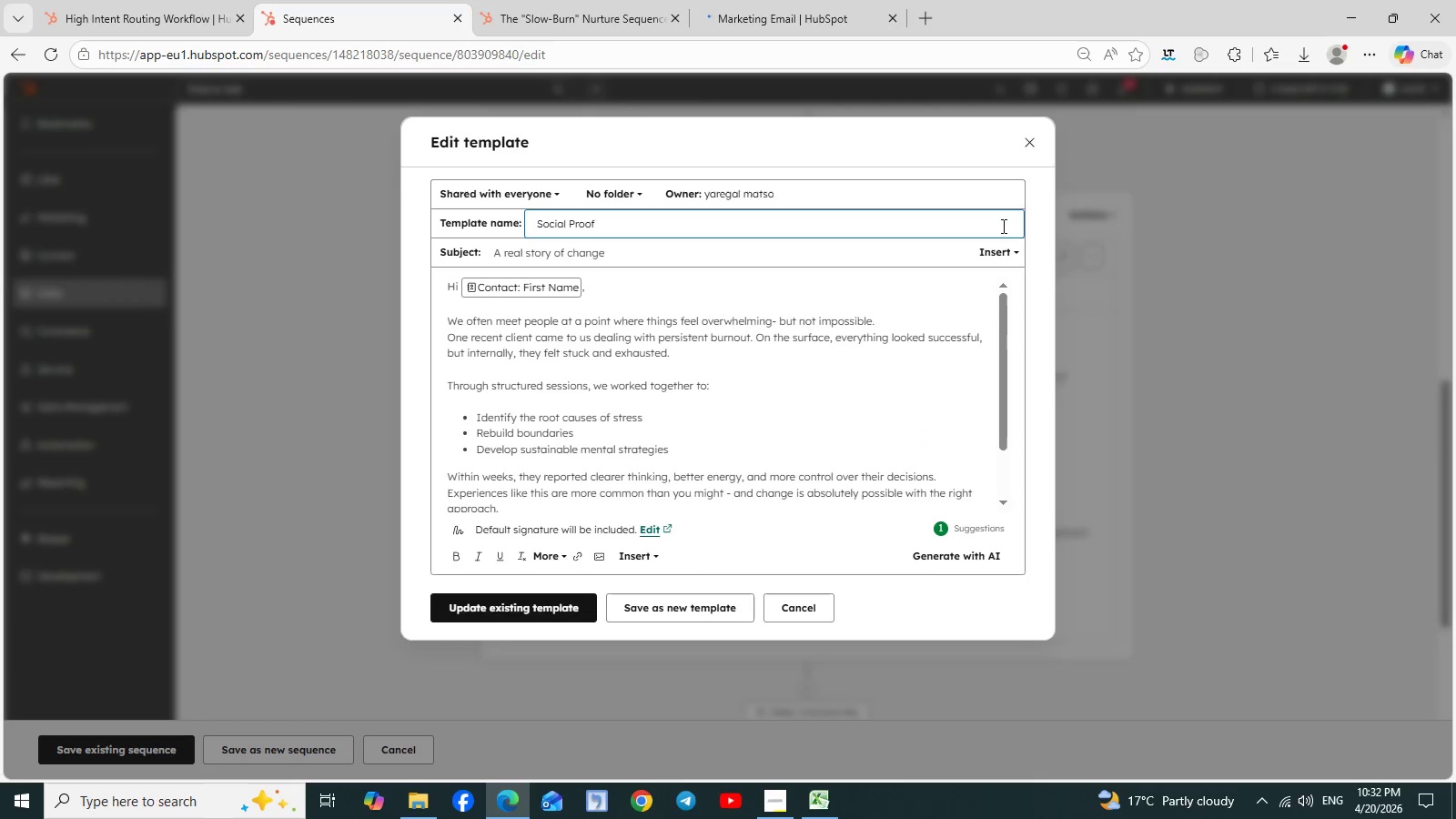 
left_click([1028, 151])
 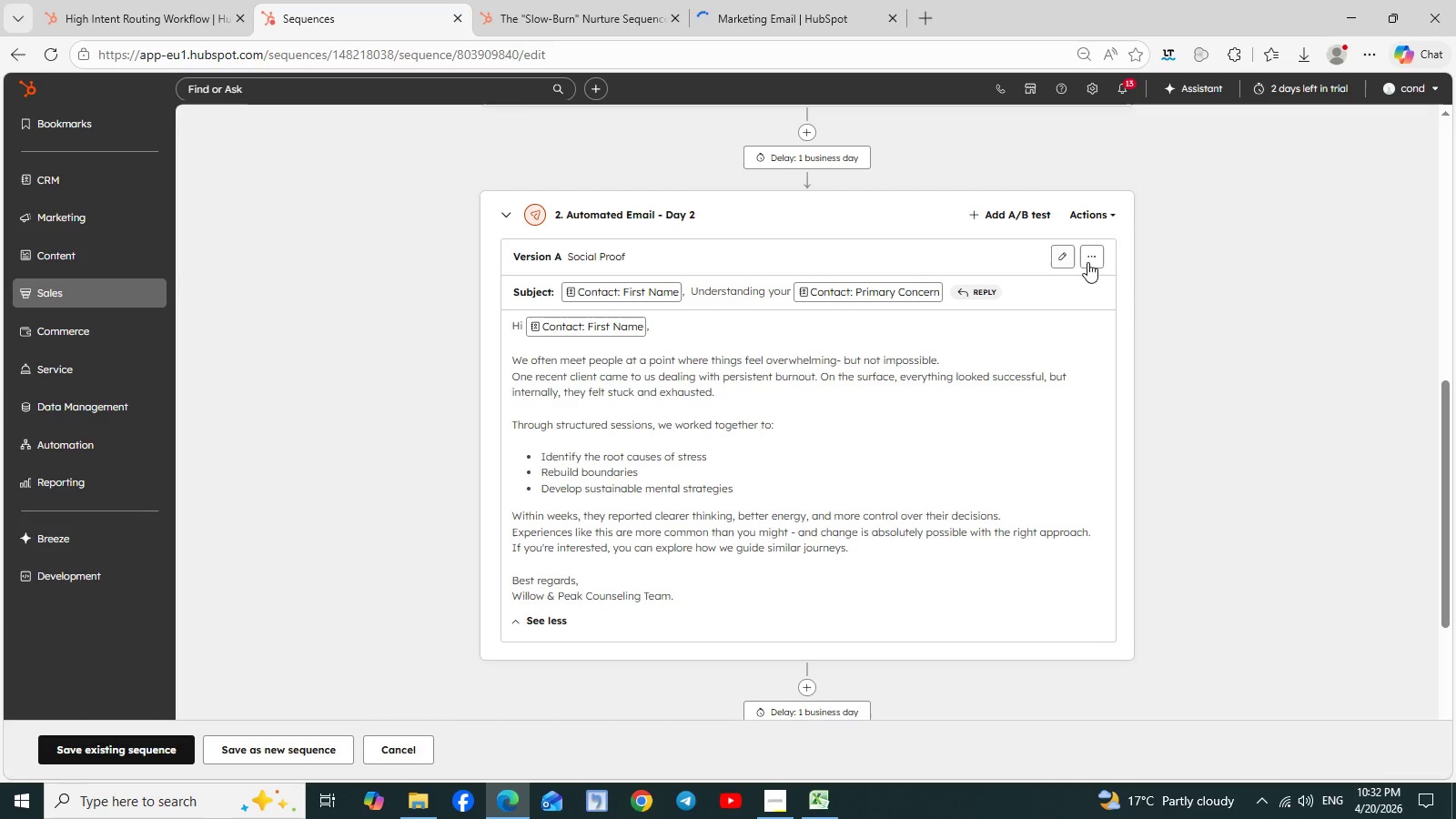 
scroll: coordinate [915, 500], scroll_direction: down, amount: 3.0
 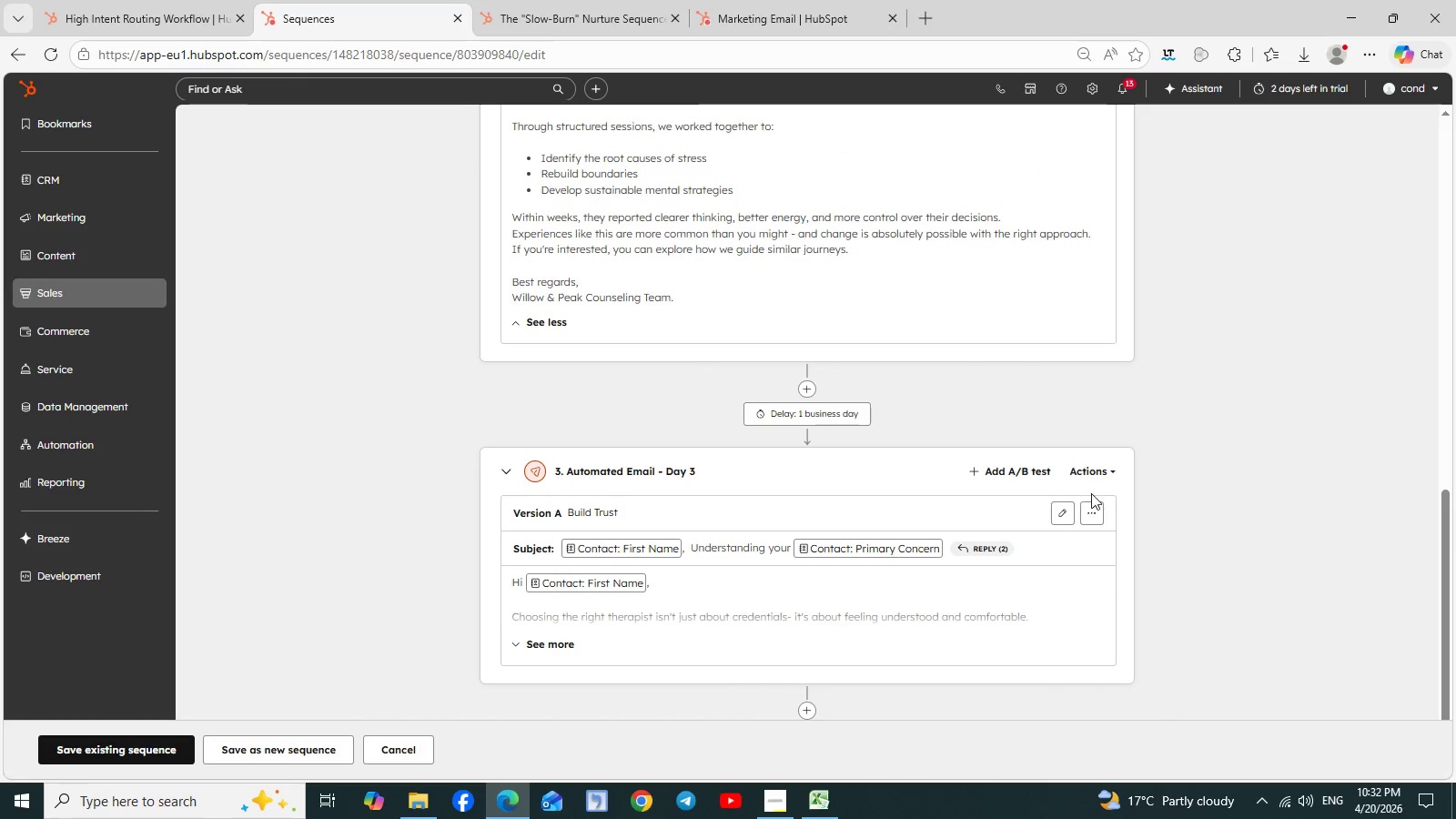 
left_click([1089, 518])
 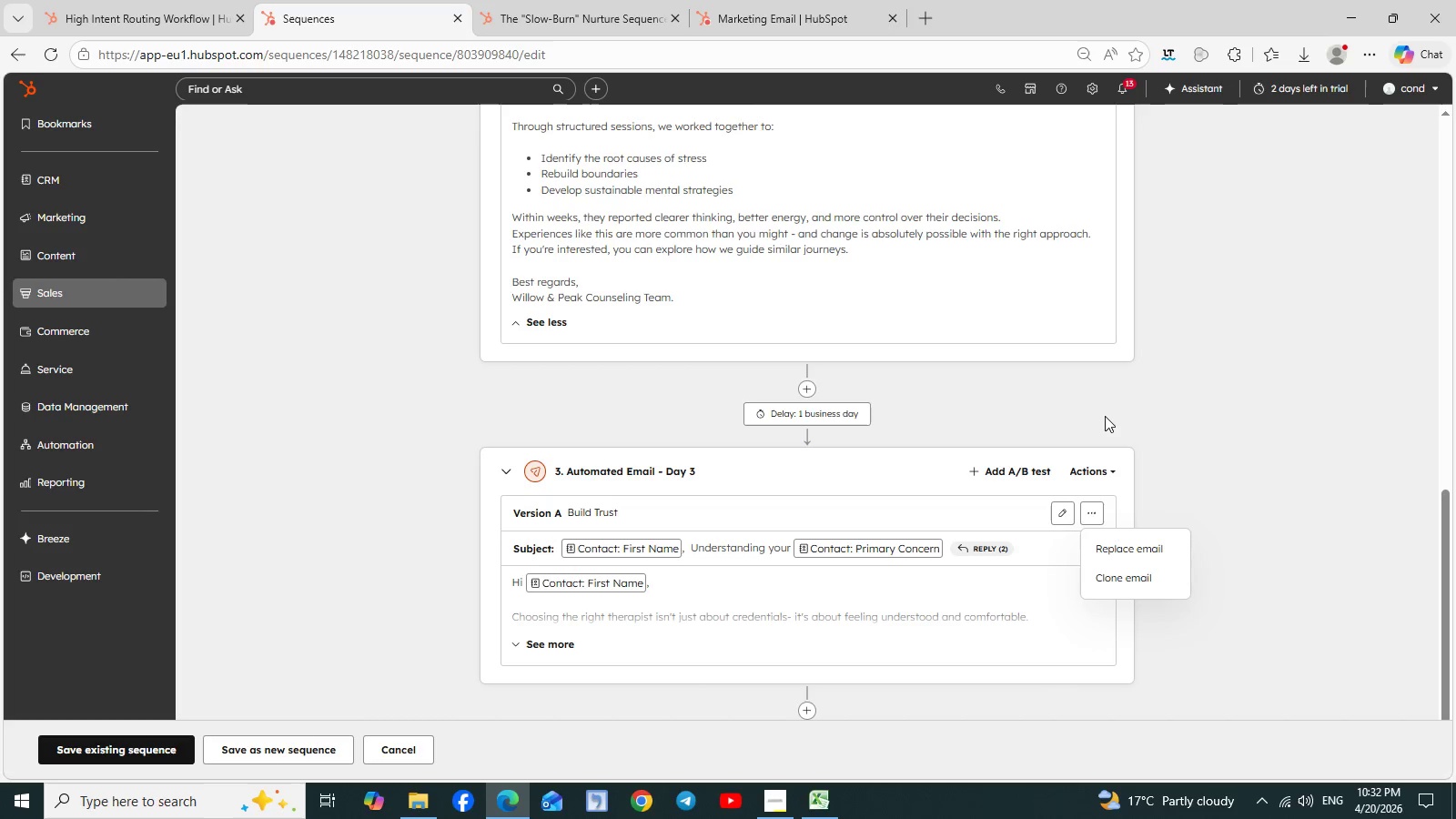 
scroll: coordinate [1069, 333], scroll_direction: none, amount: 0.0
 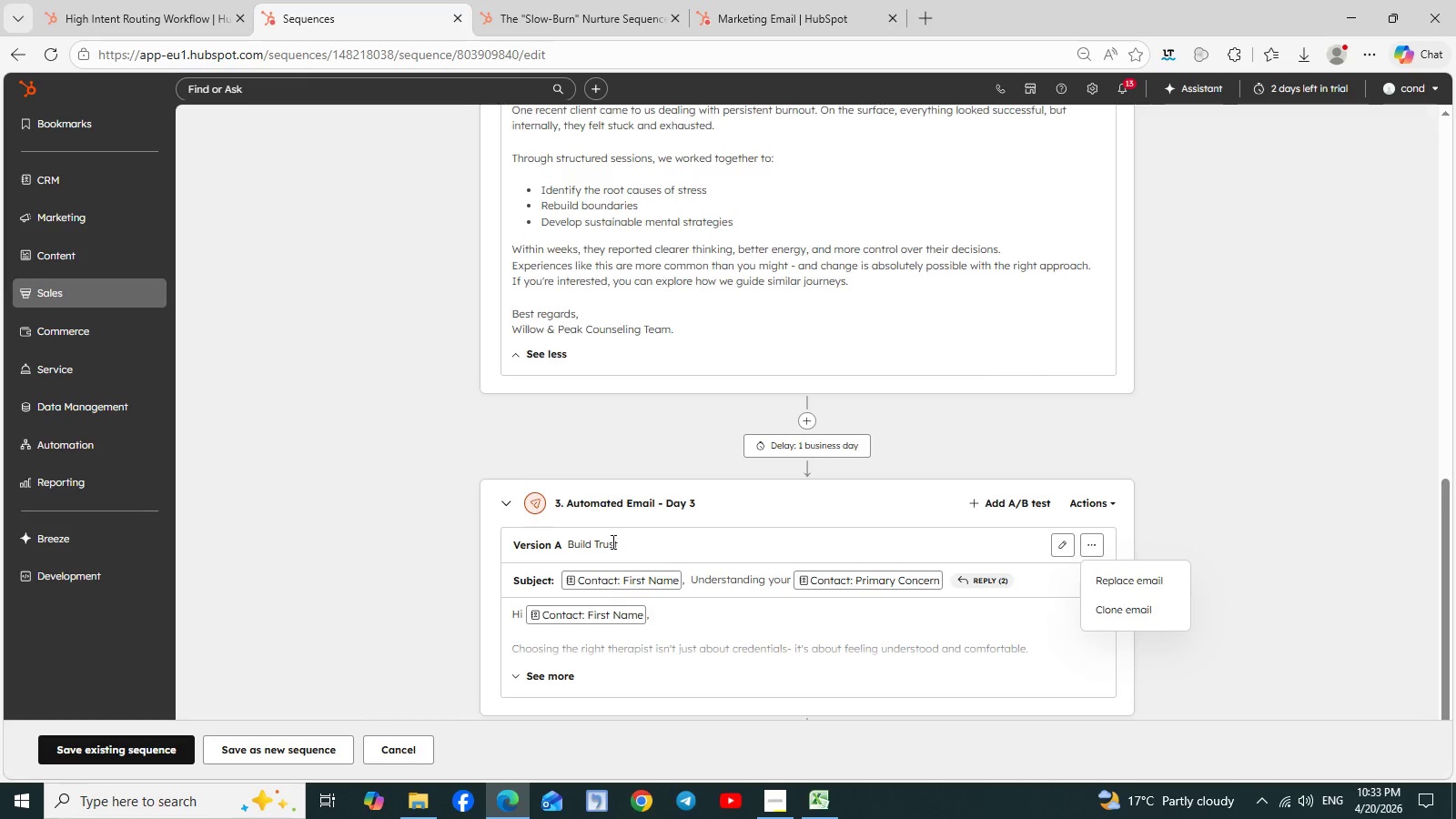 
scroll: coordinate [740, 519], scroll_direction: up, amount: 17.0
 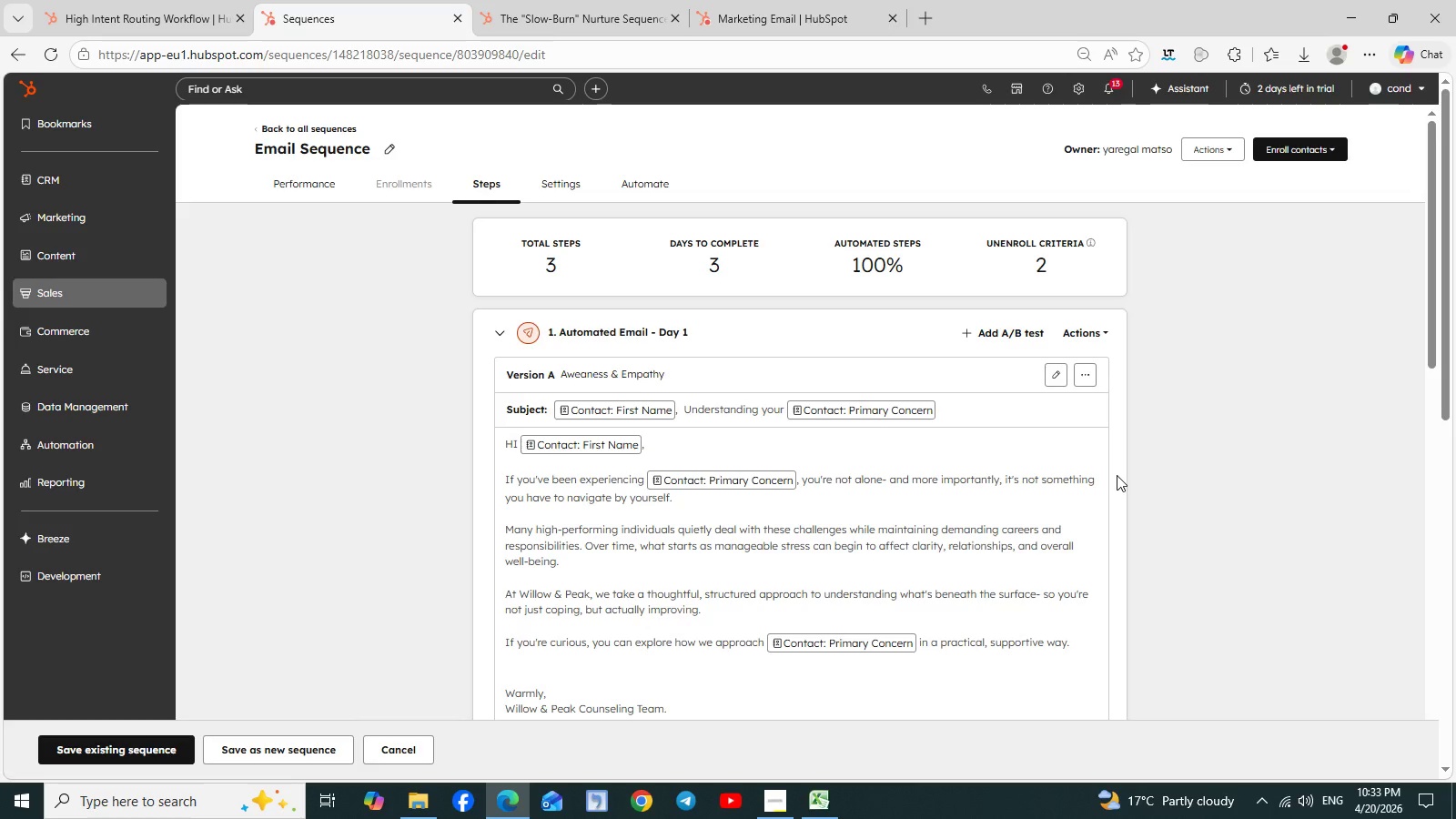 
scroll: coordinate [1117, 475], scroll_direction: down, amount: 4.0
 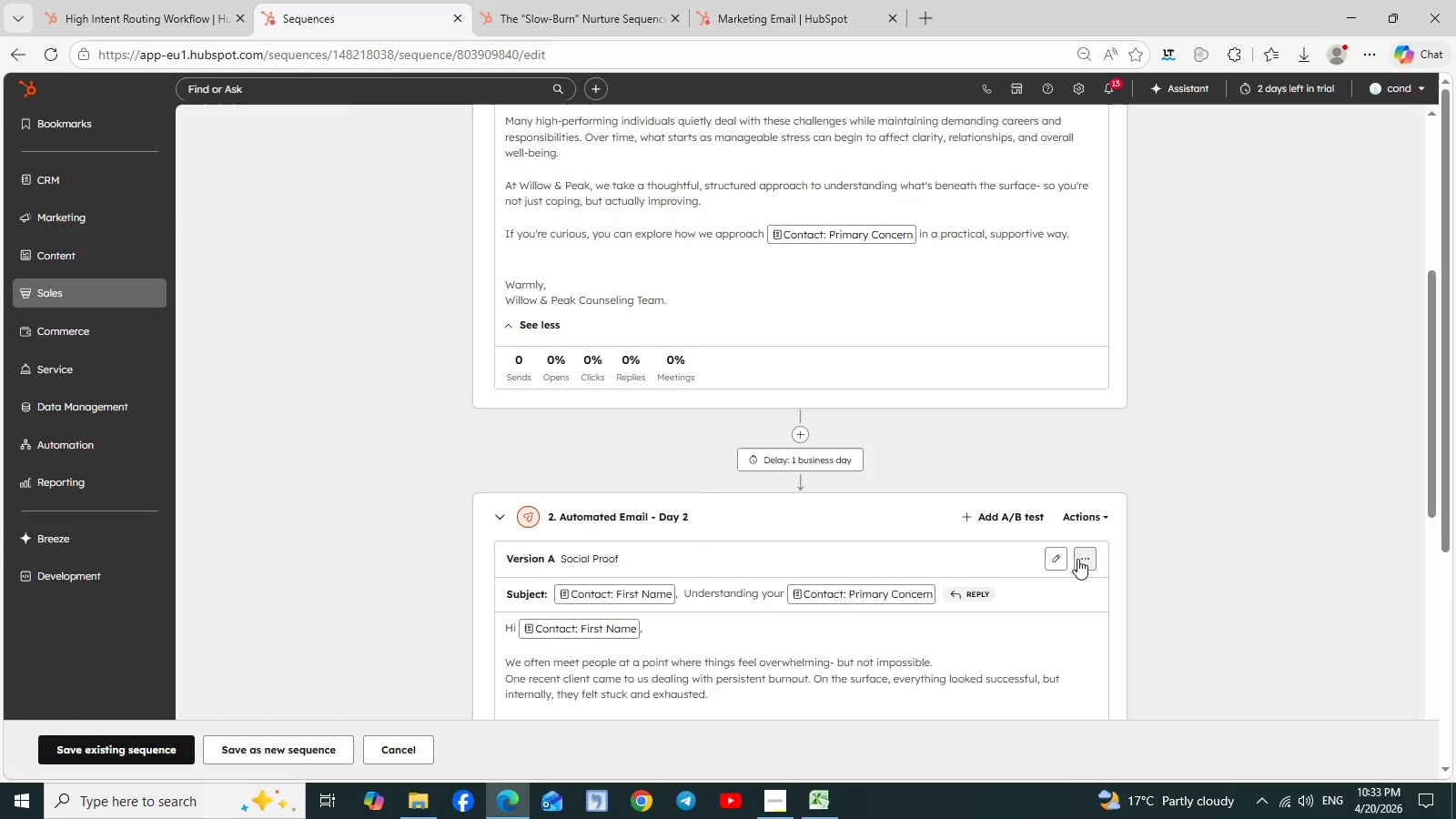 
left_click([1078, 559])
 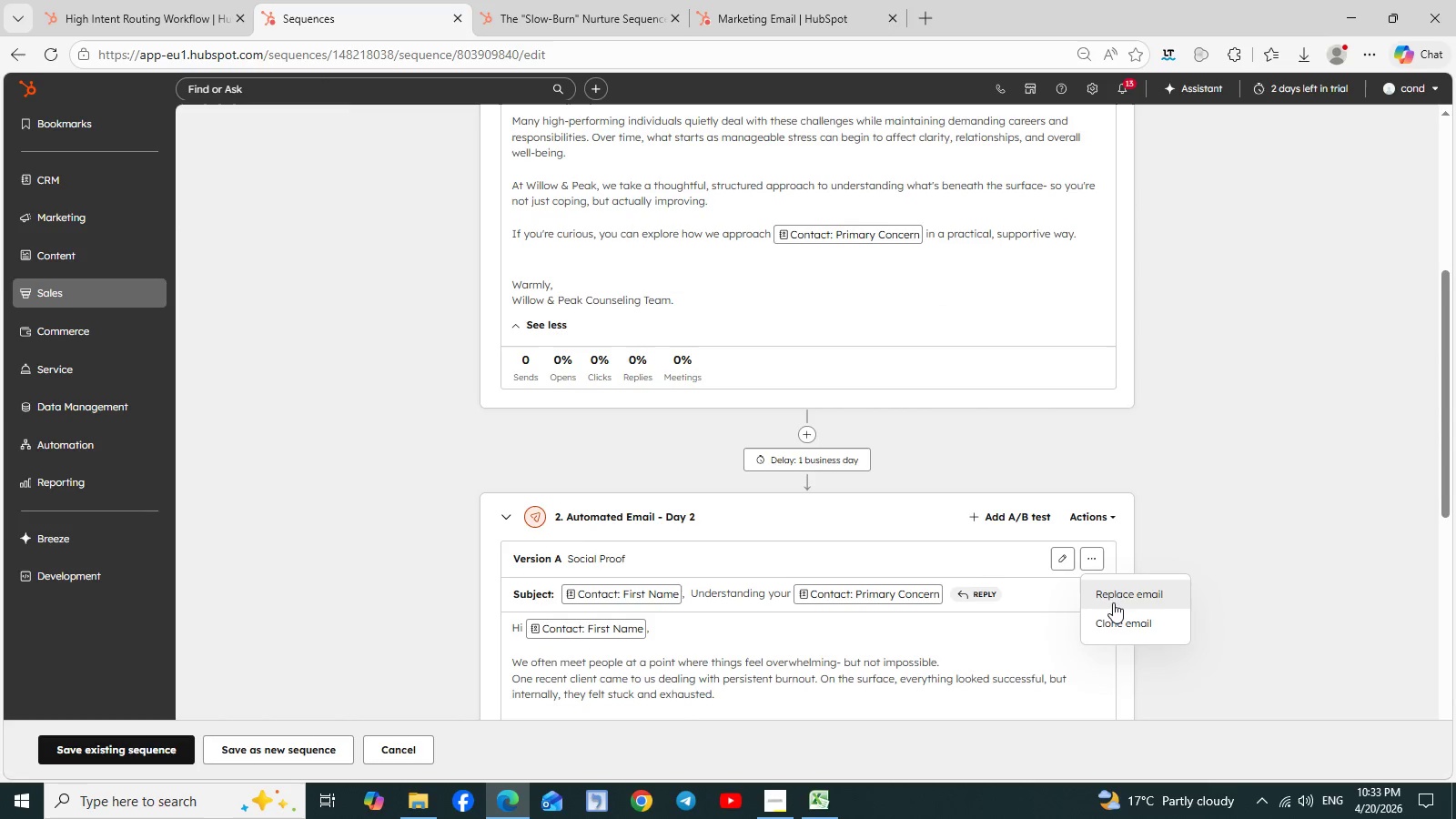 
left_click([1127, 600])
 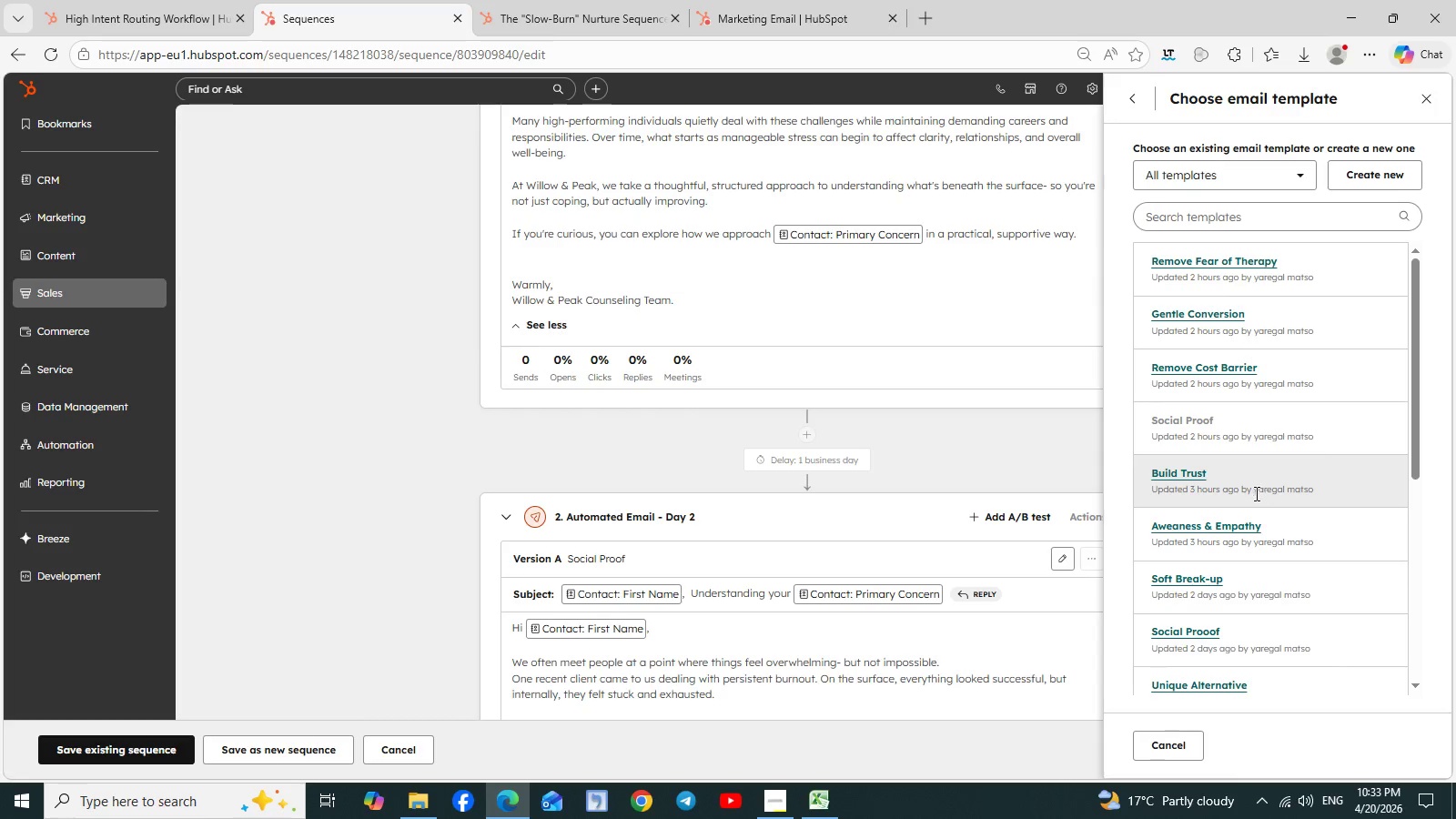 
wait(10.16)
 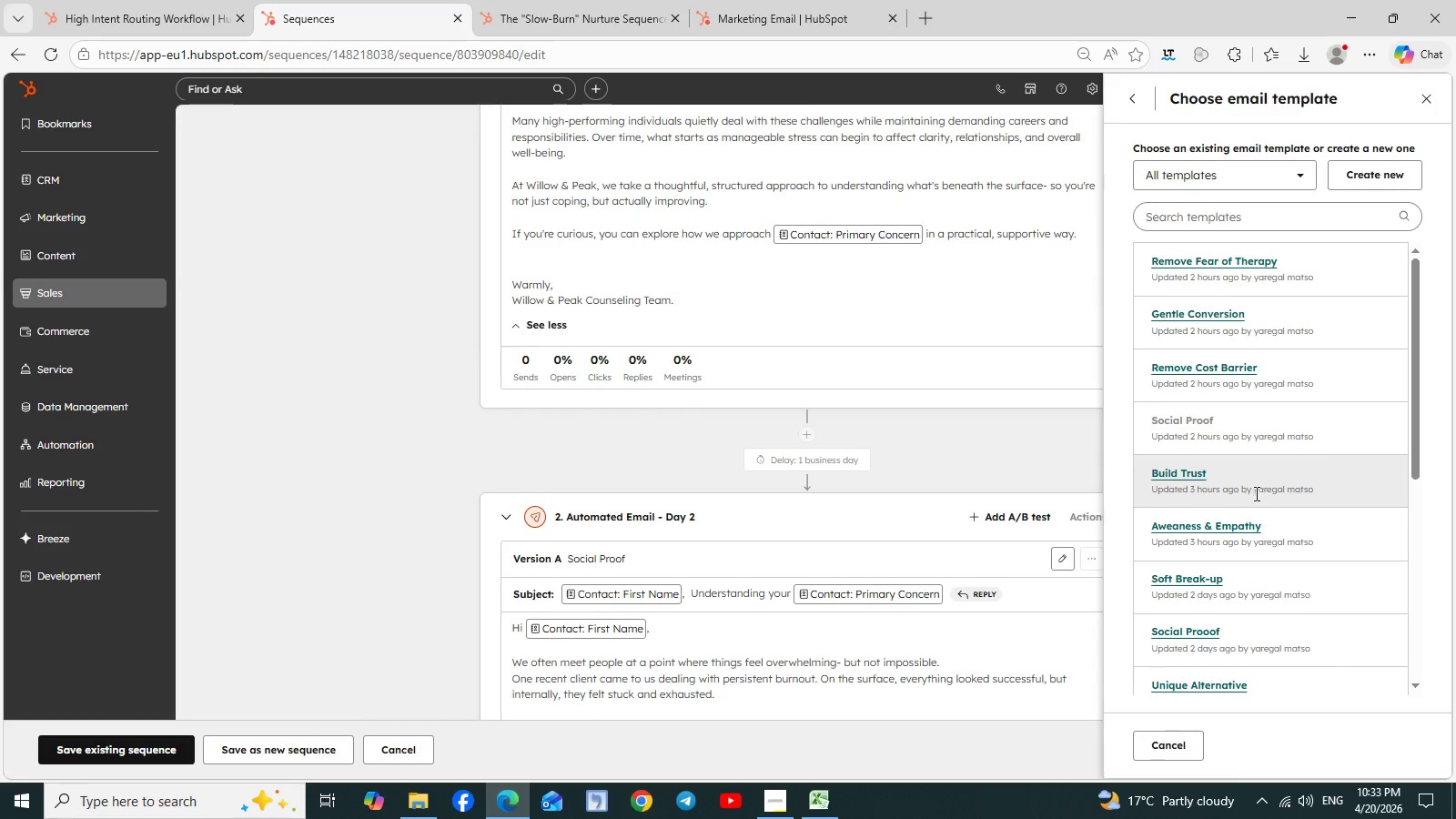 
left_click([1215, 369])
 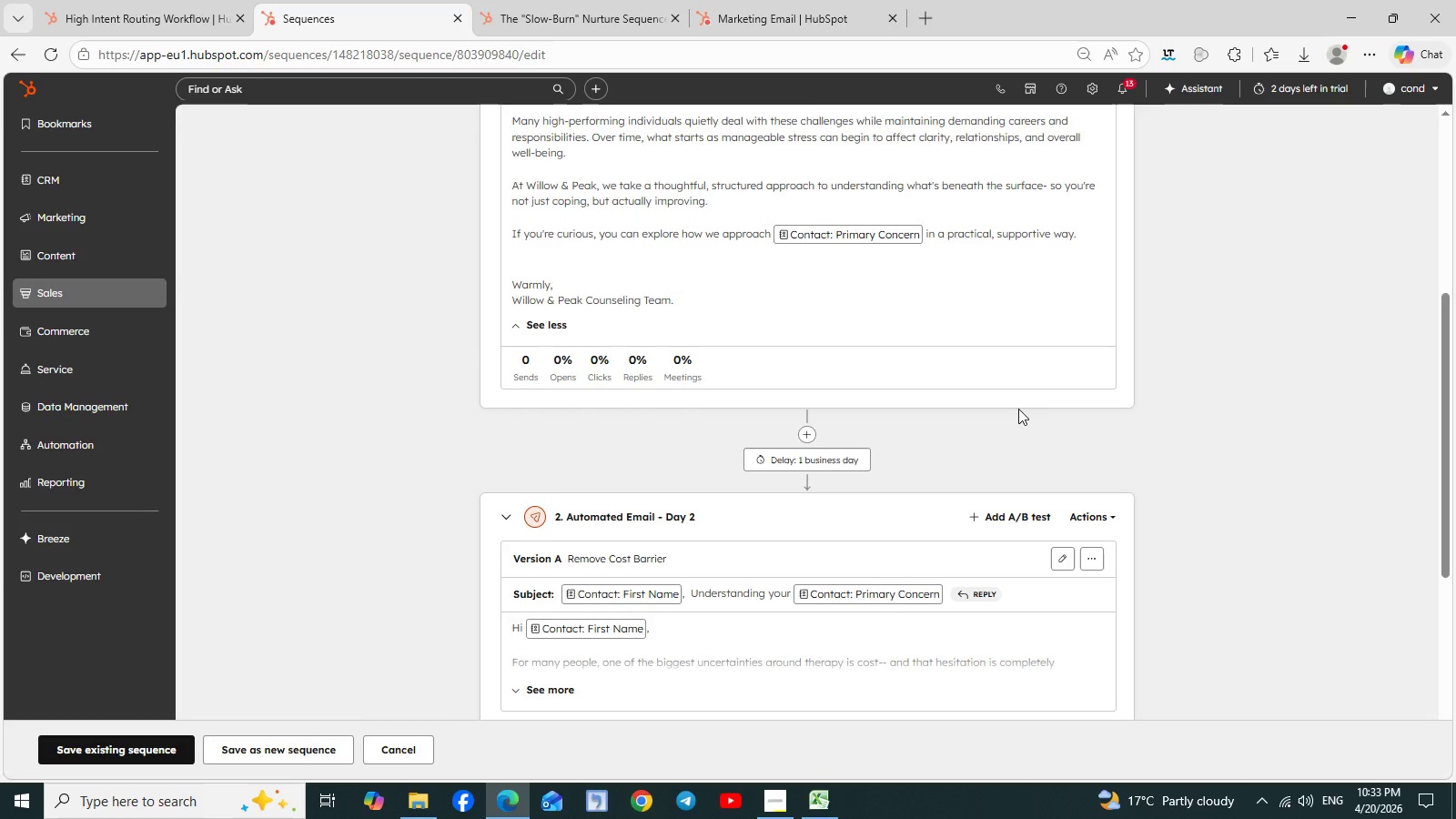 
scroll: coordinate [1018, 409], scroll_direction: up, amount: 3.0
 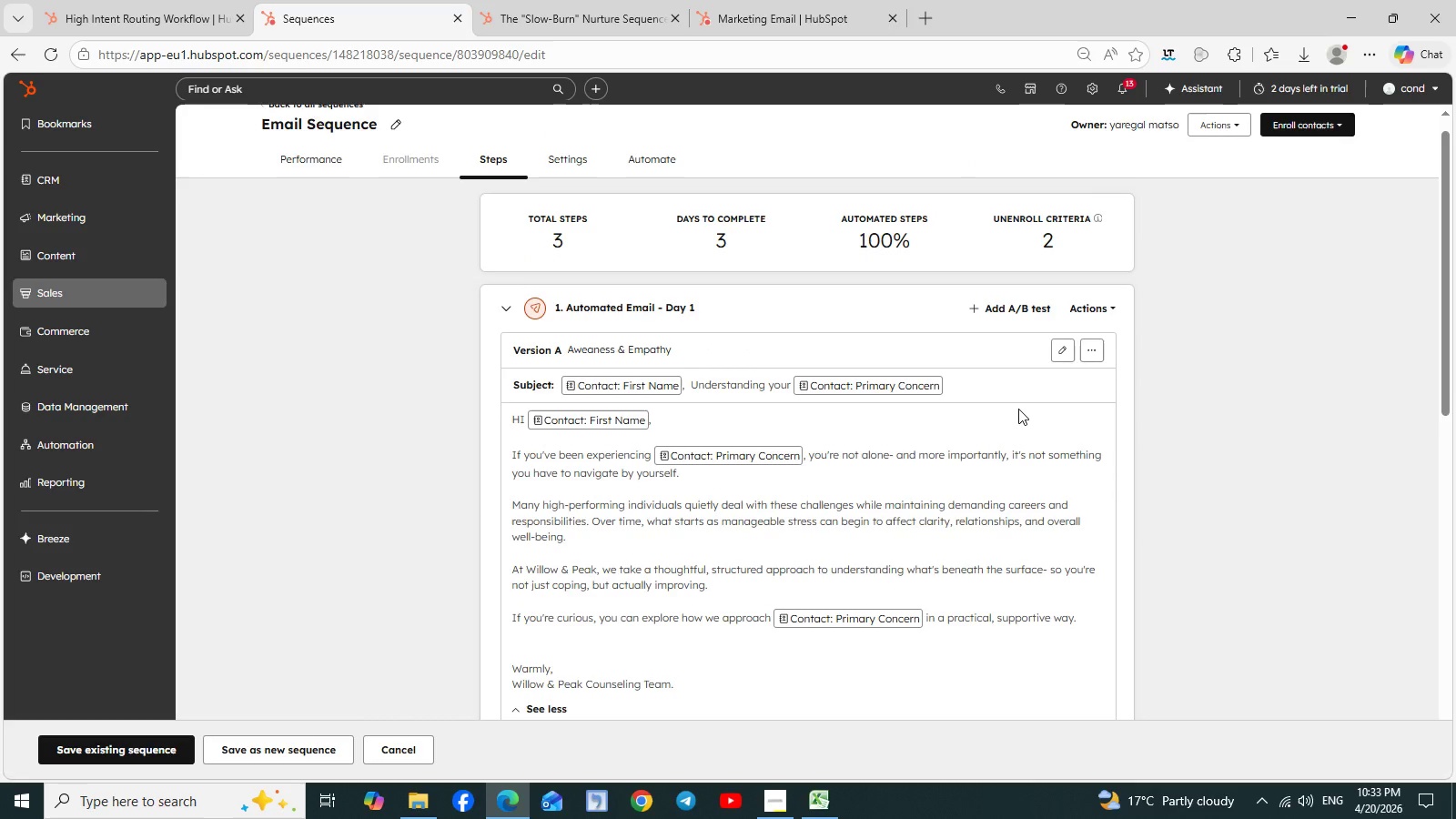 
scroll: coordinate [1018, 409], scroll_direction: down, amount: 5.0
 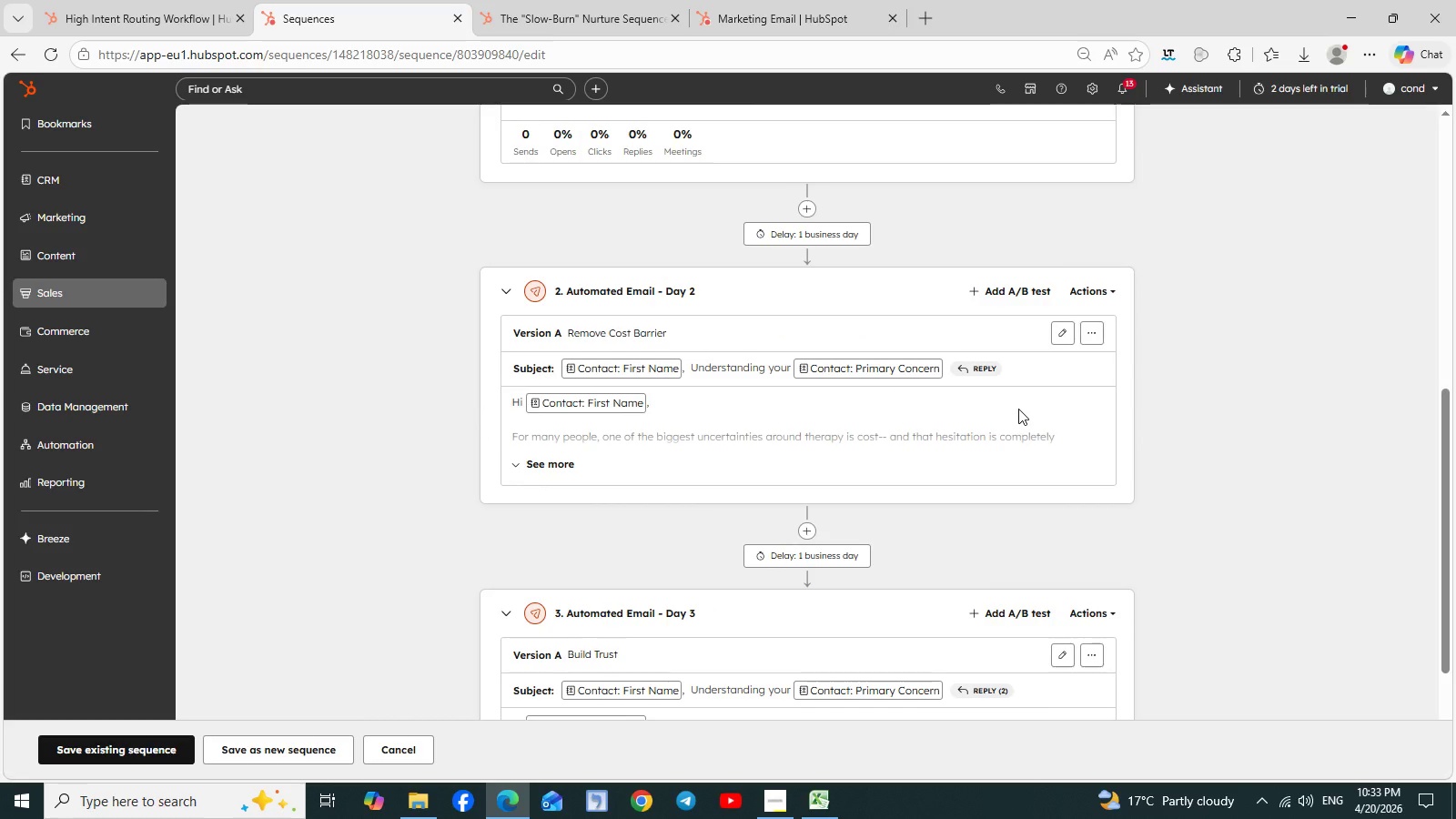 
mouse_move([952, 394])
 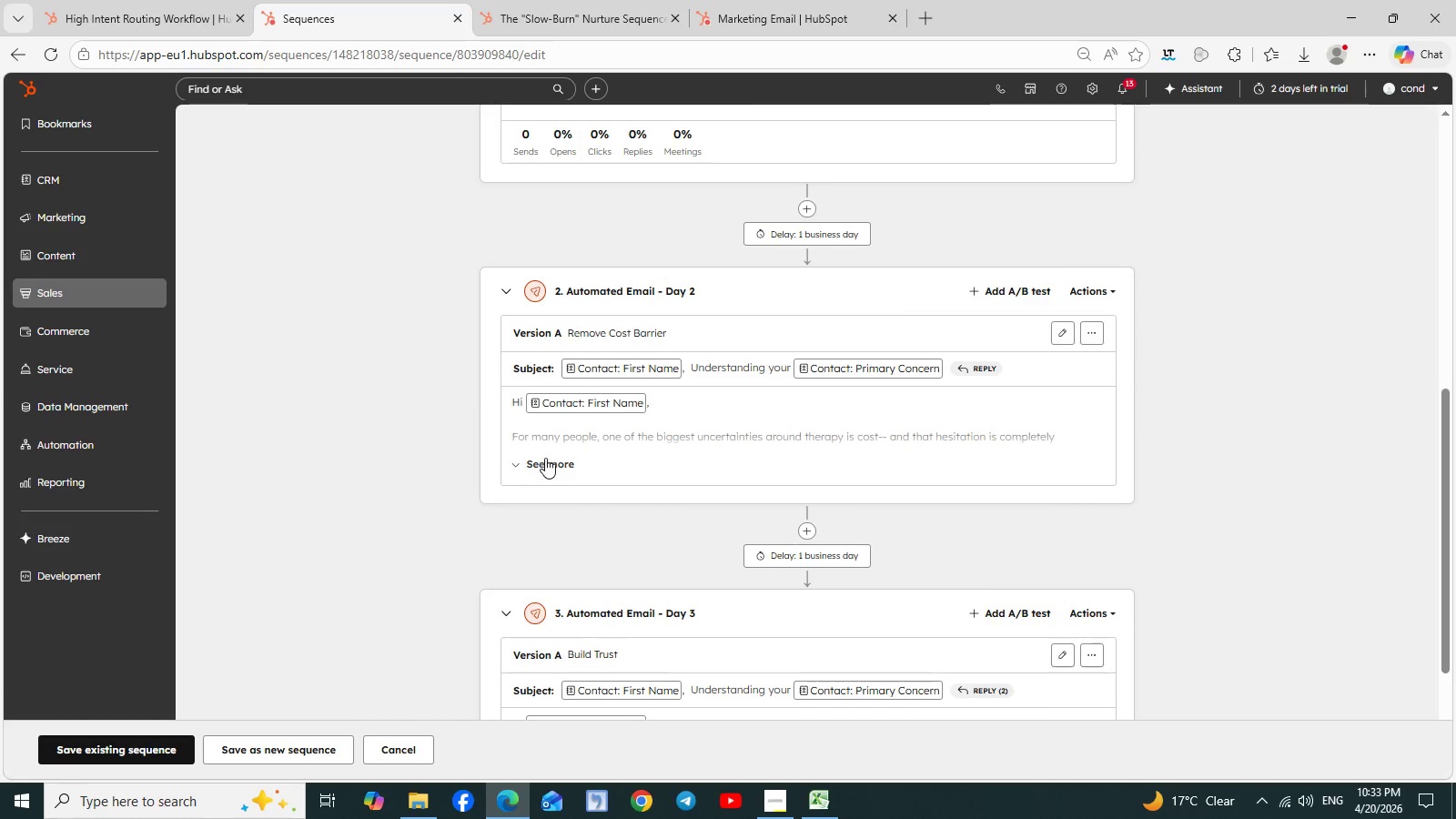 
left_click([547, 457])
 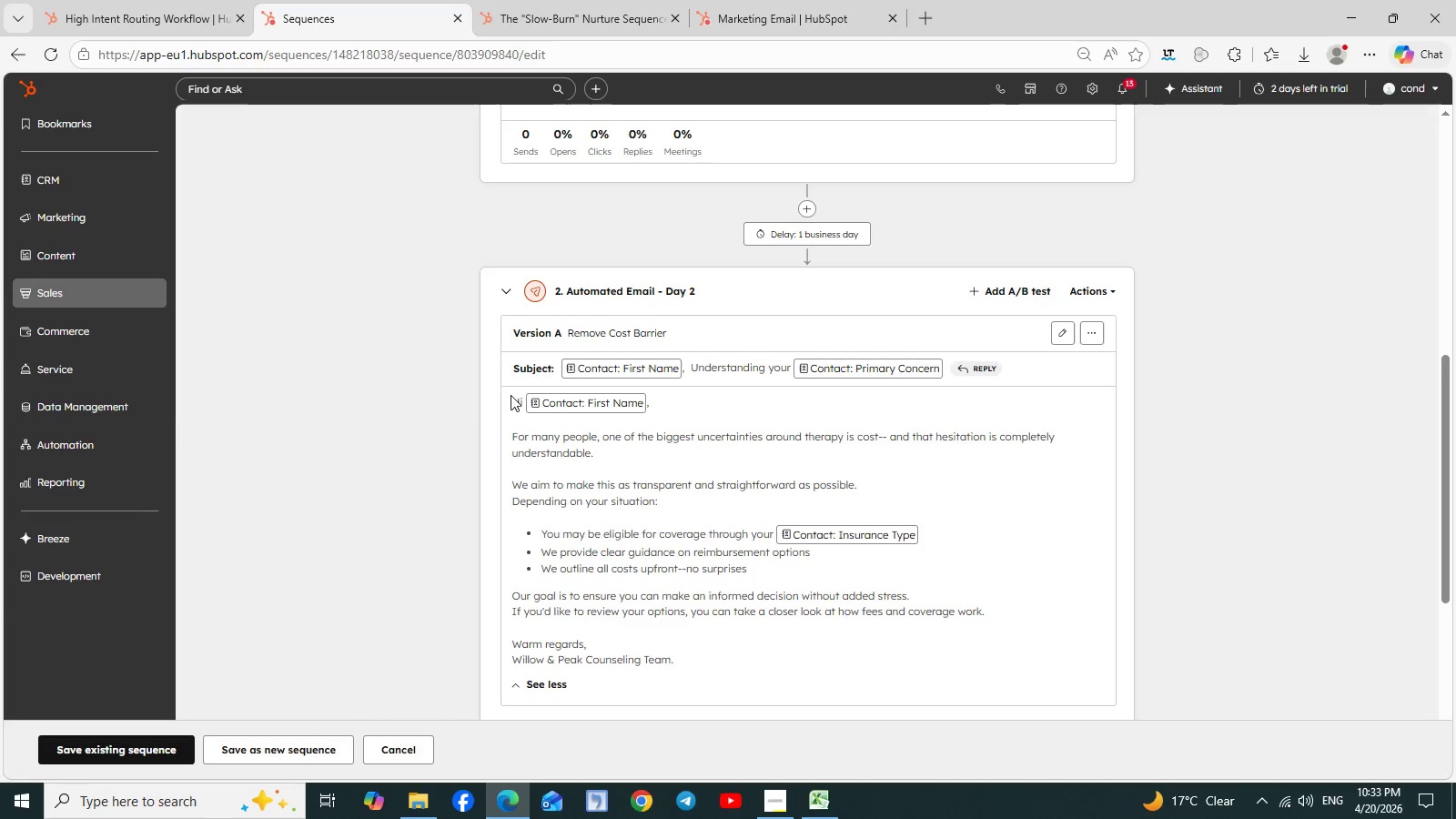 
left_click_drag(start_coordinate=[511, 404], to_coordinate=[682, 662])
 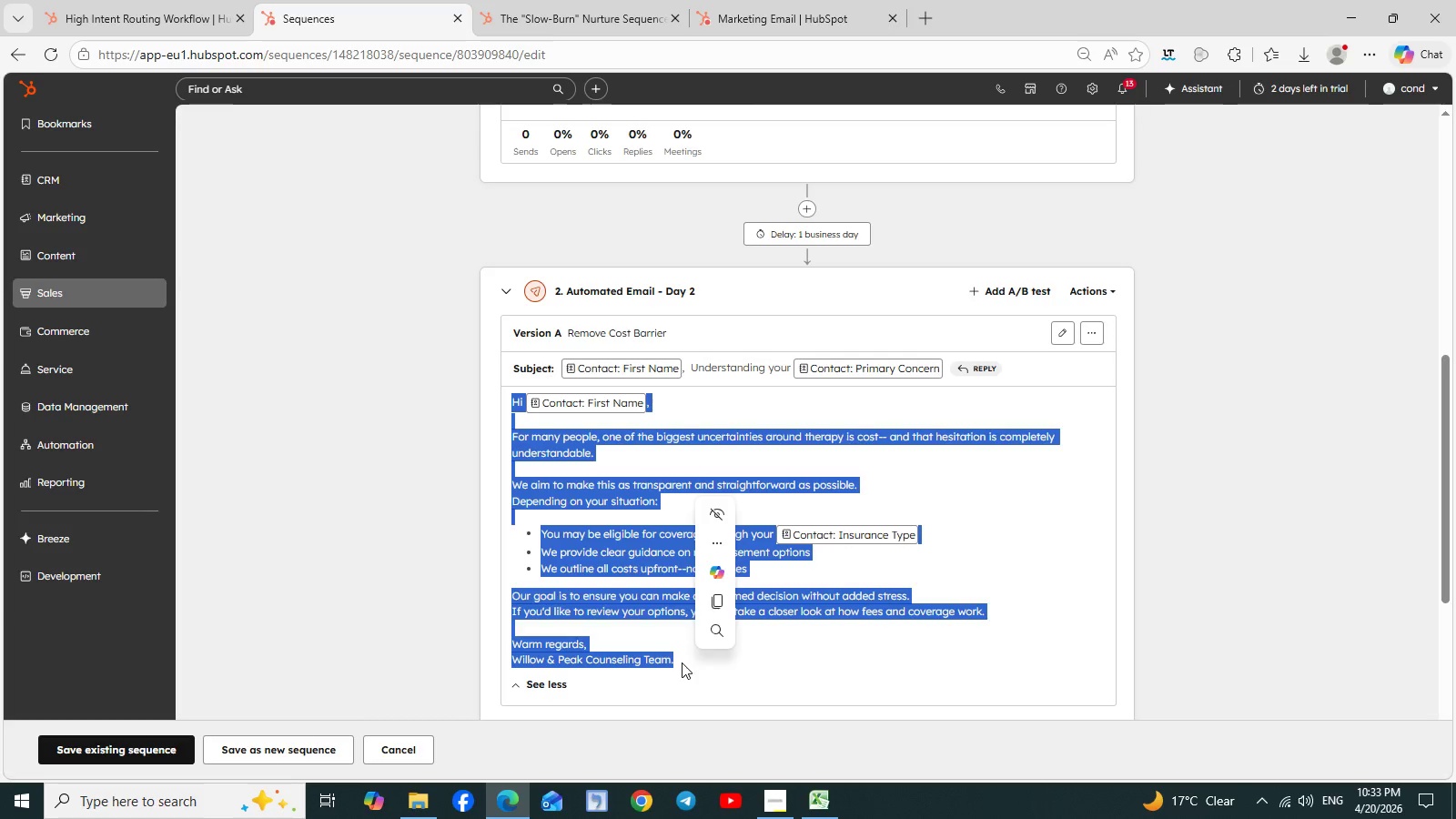 
key(Control+C)
 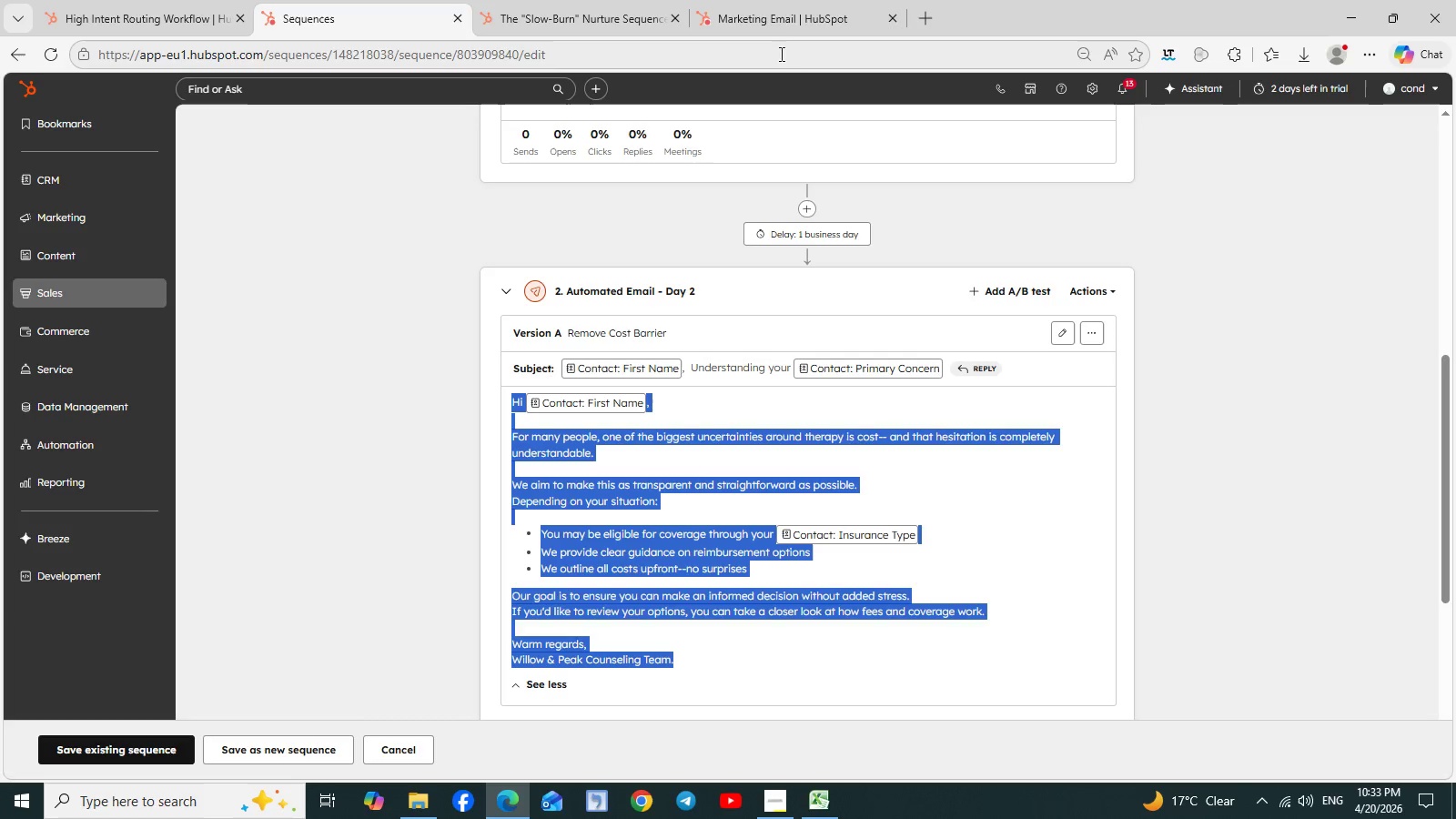 
left_click([778, 20])
 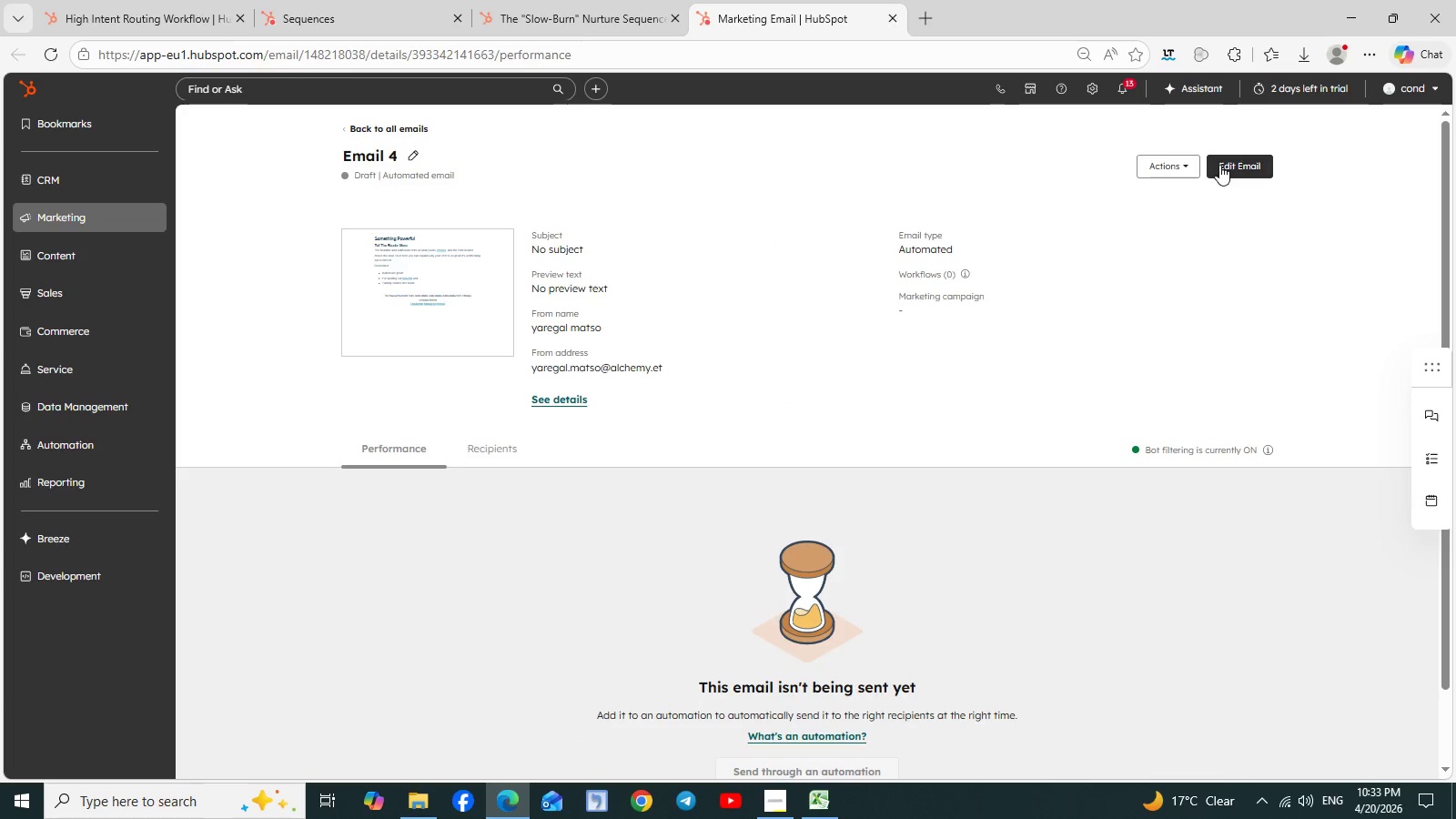 
left_click([1230, 165])
 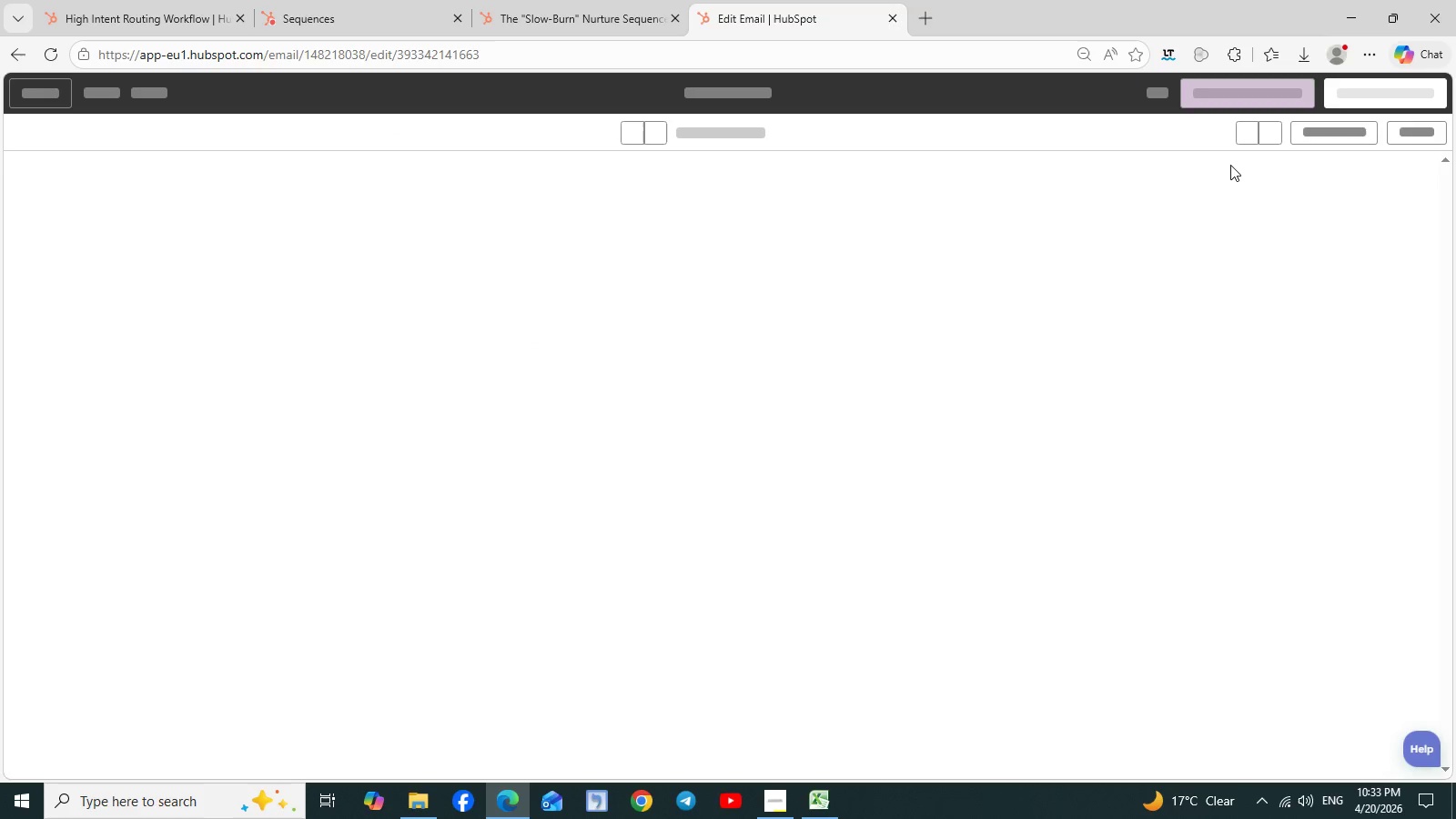 
mouse_move([978, 293])
 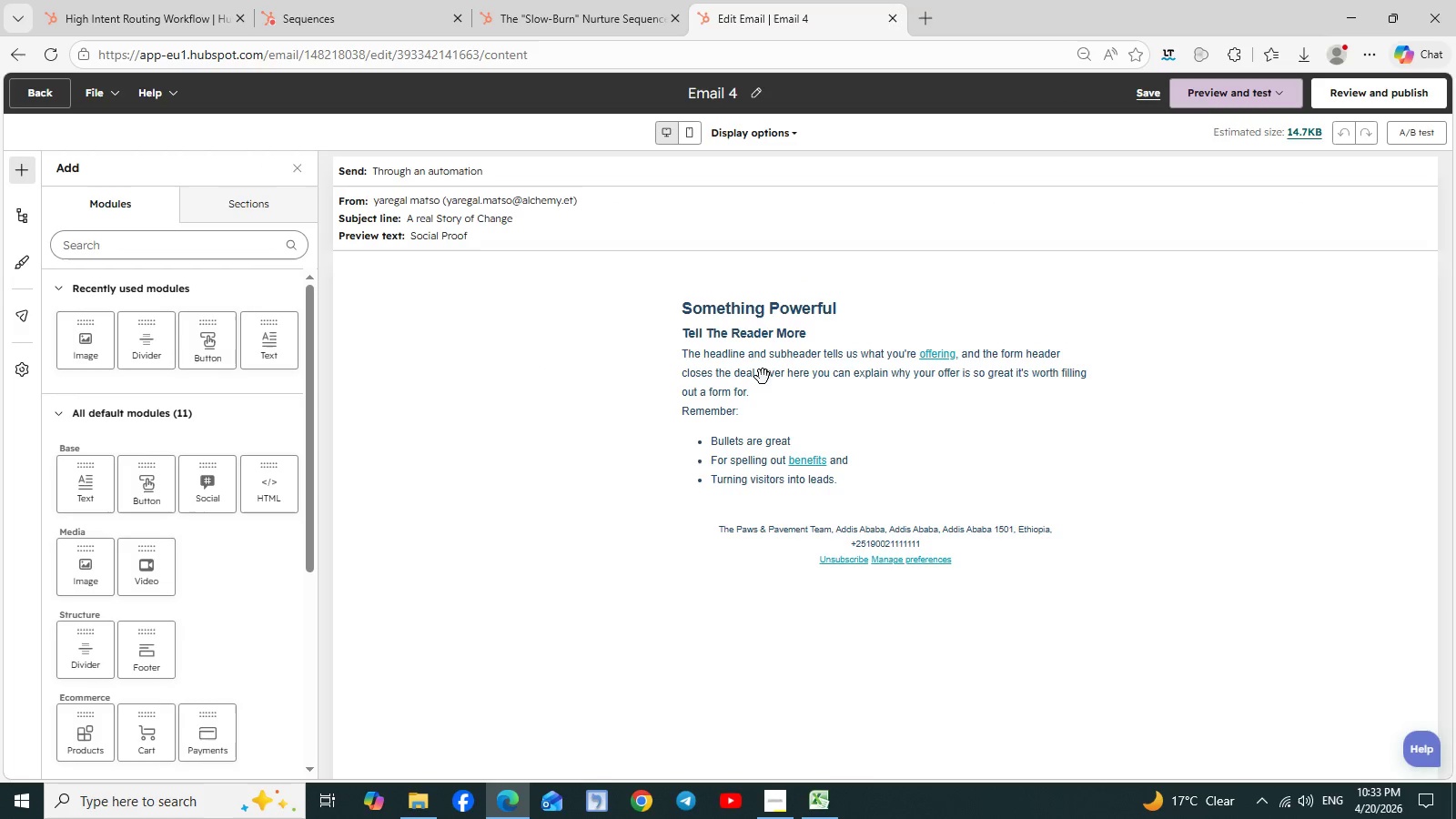 
left_click([743, 360])
 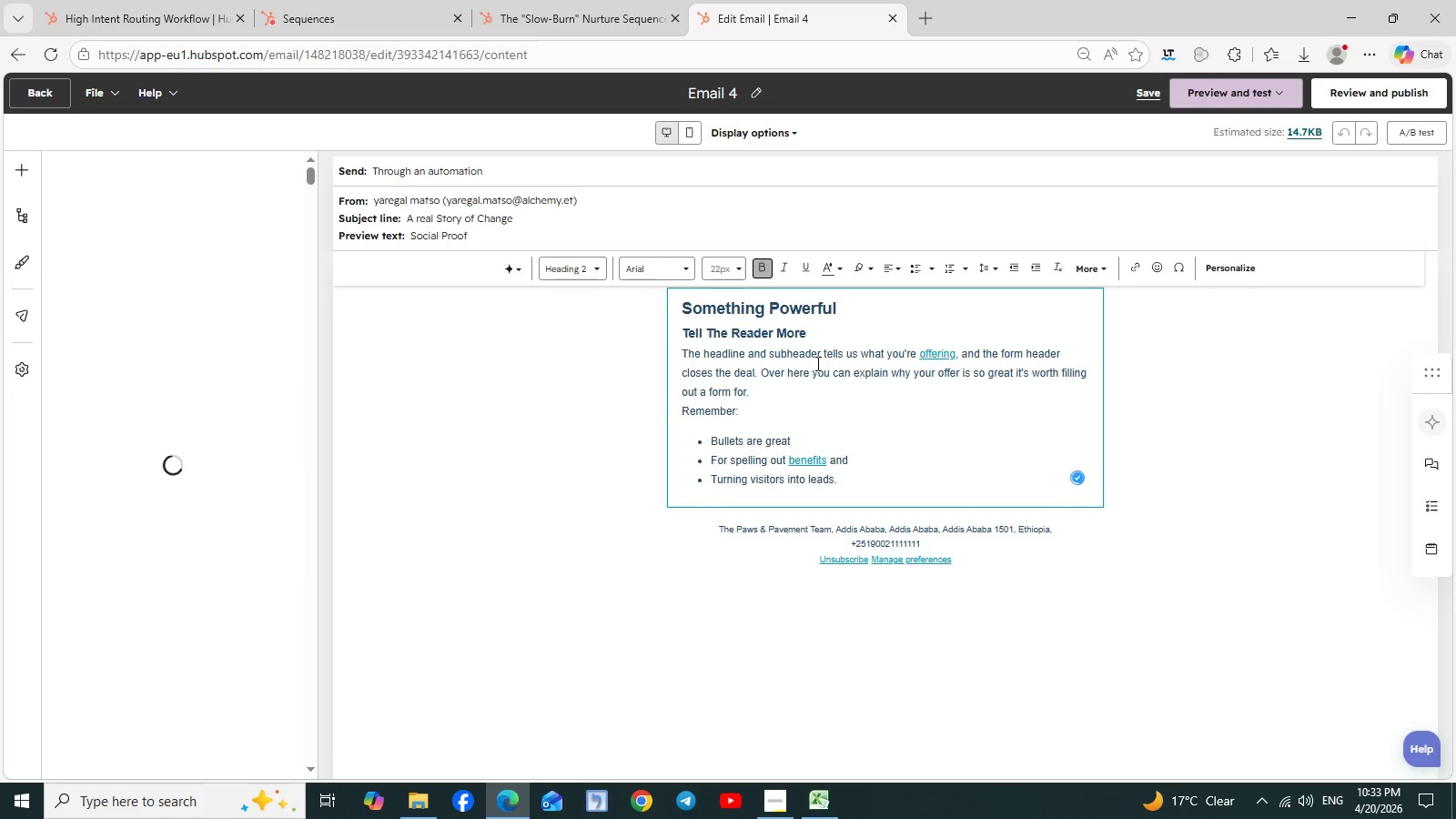 
key(Control+A)
 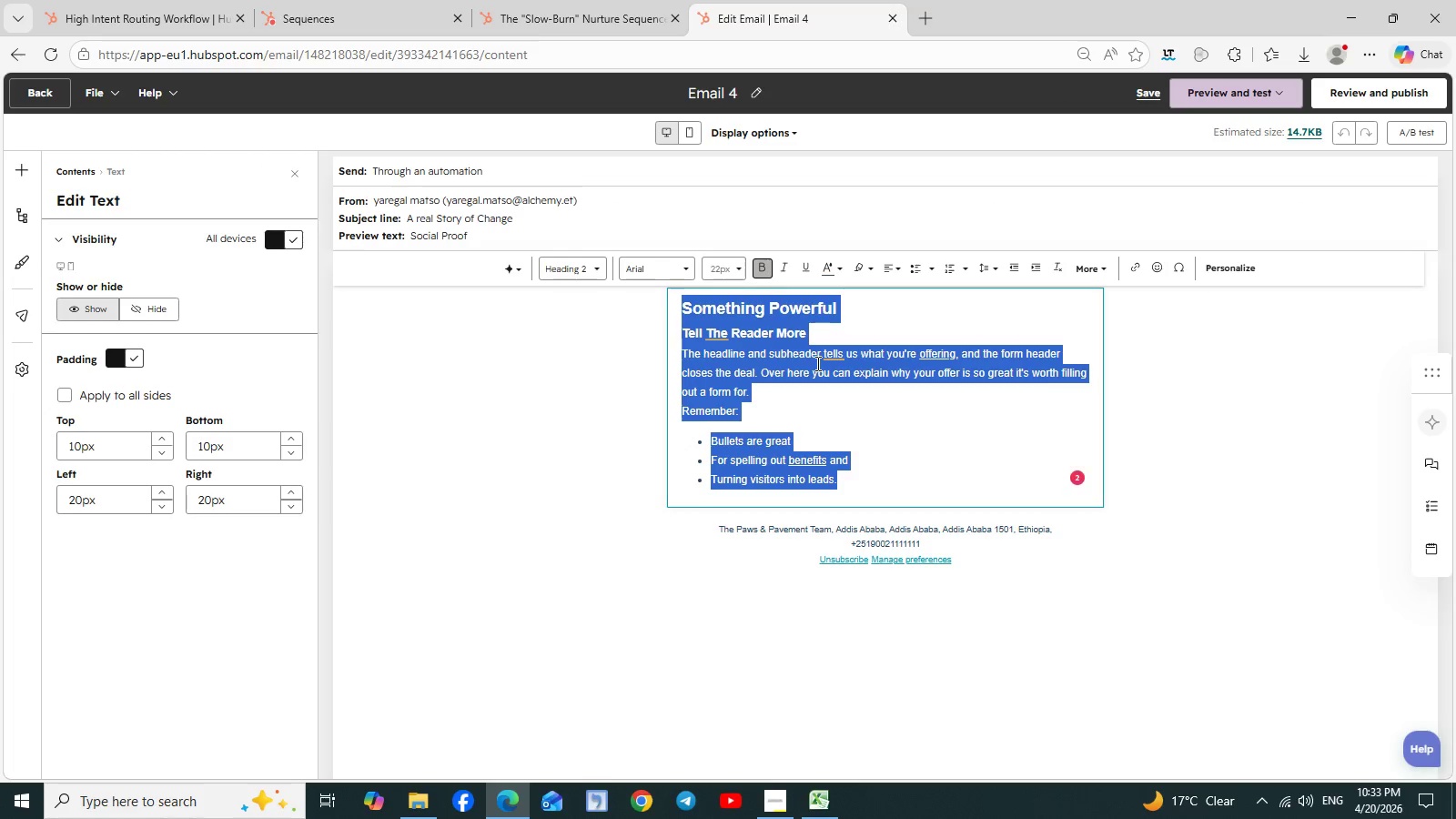 
key(Control+V)
 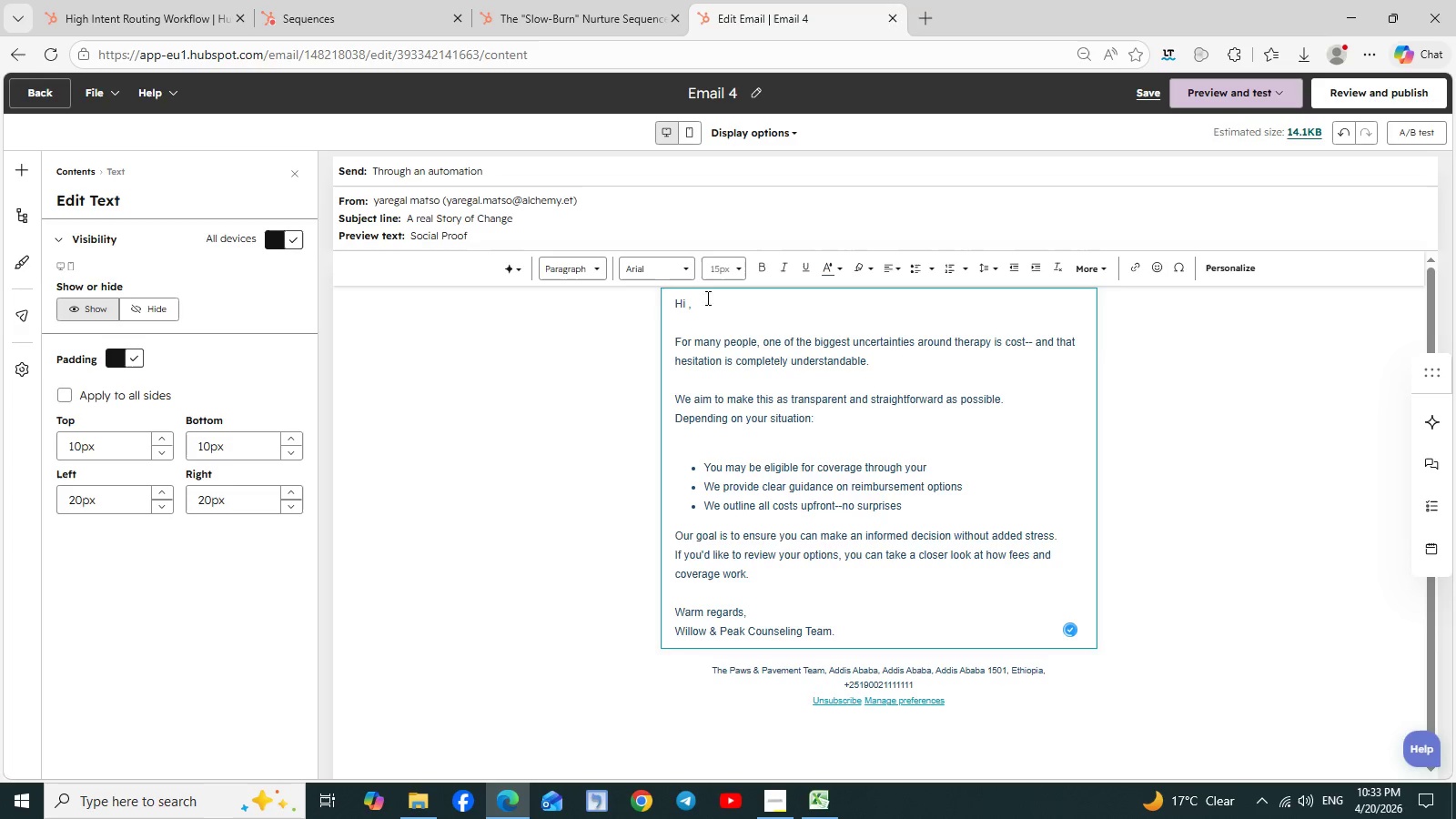 
left_click([686, 301])
 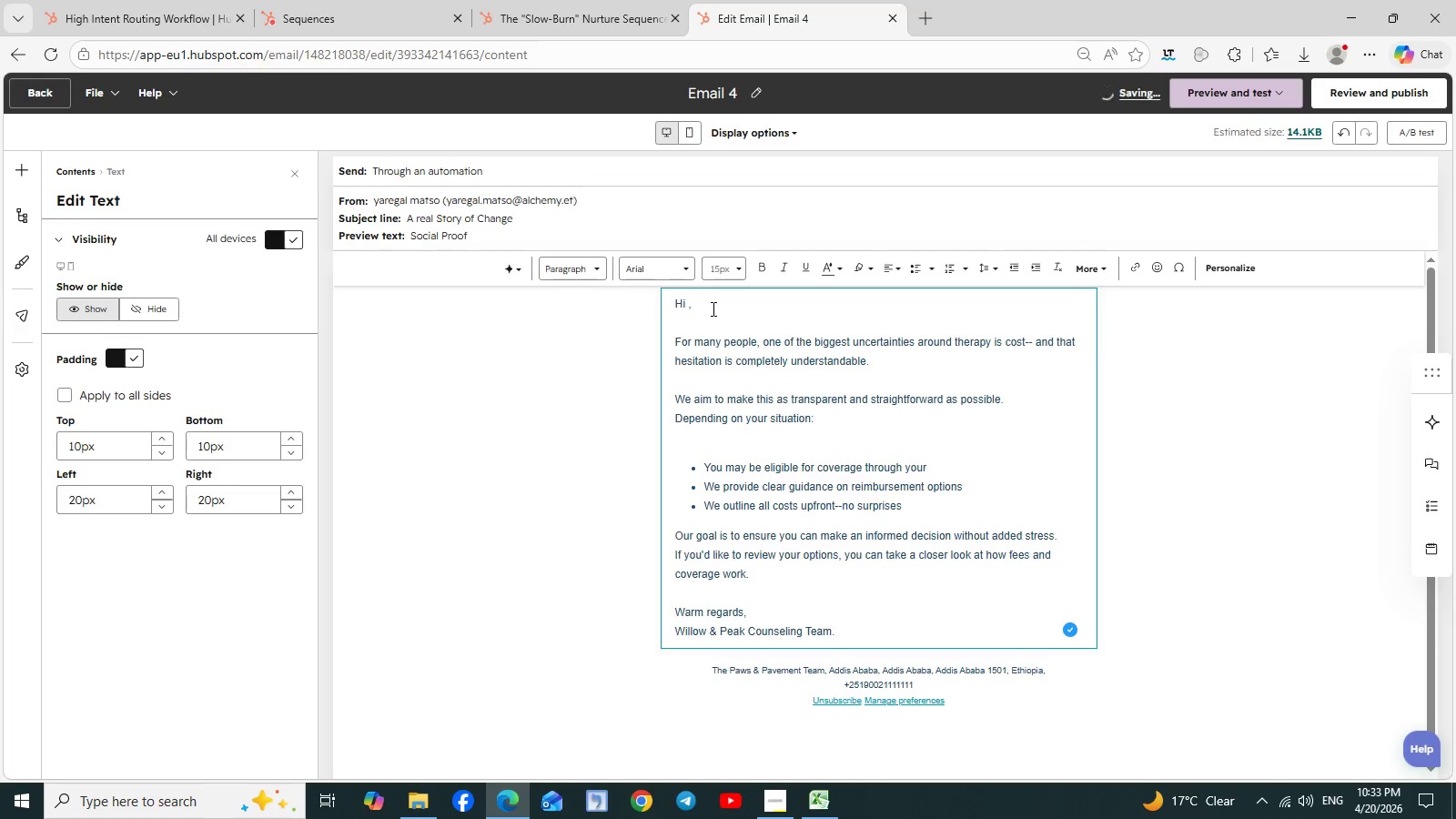 
key(Space)
 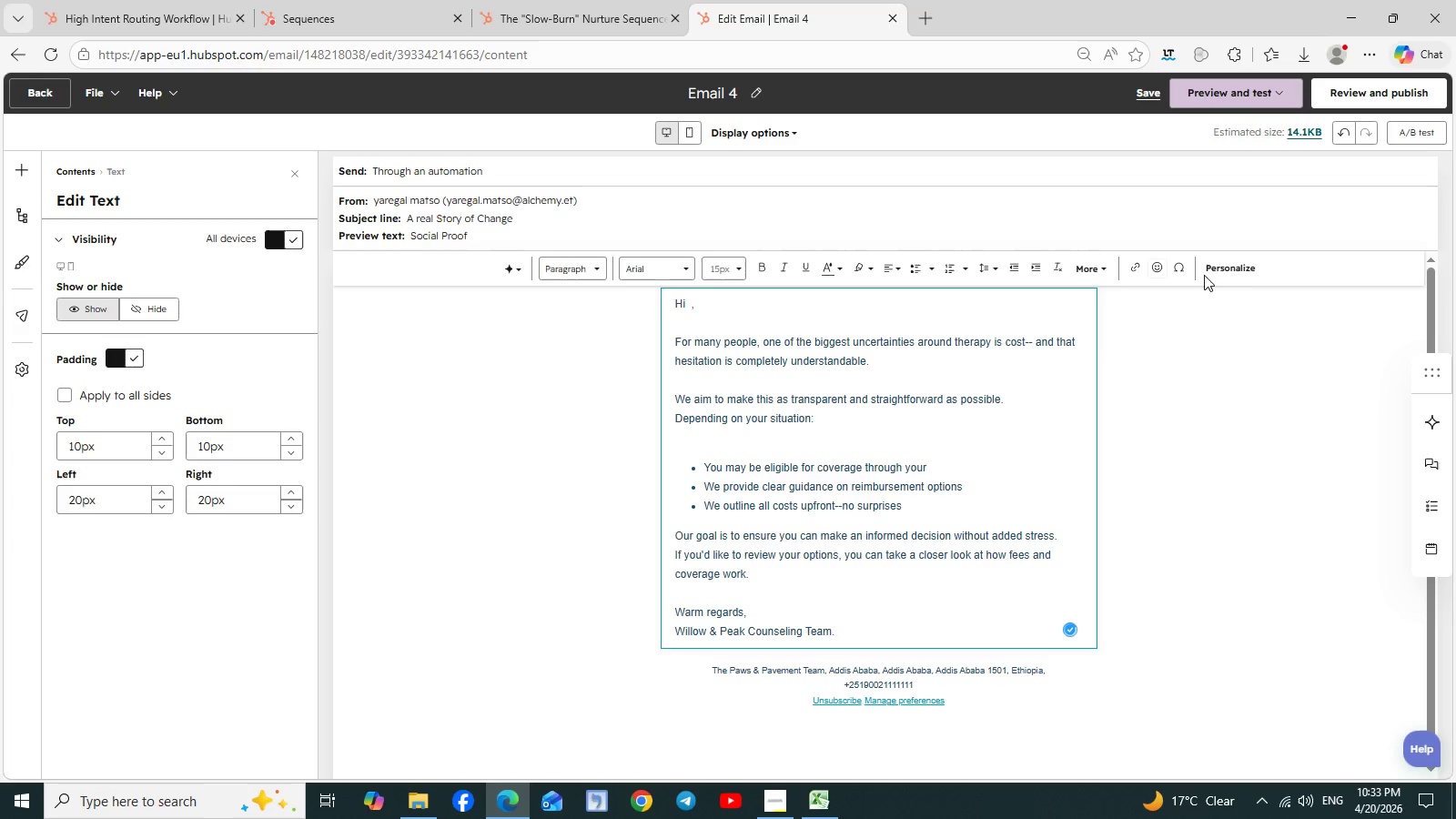 
left_click([1220, 275])
 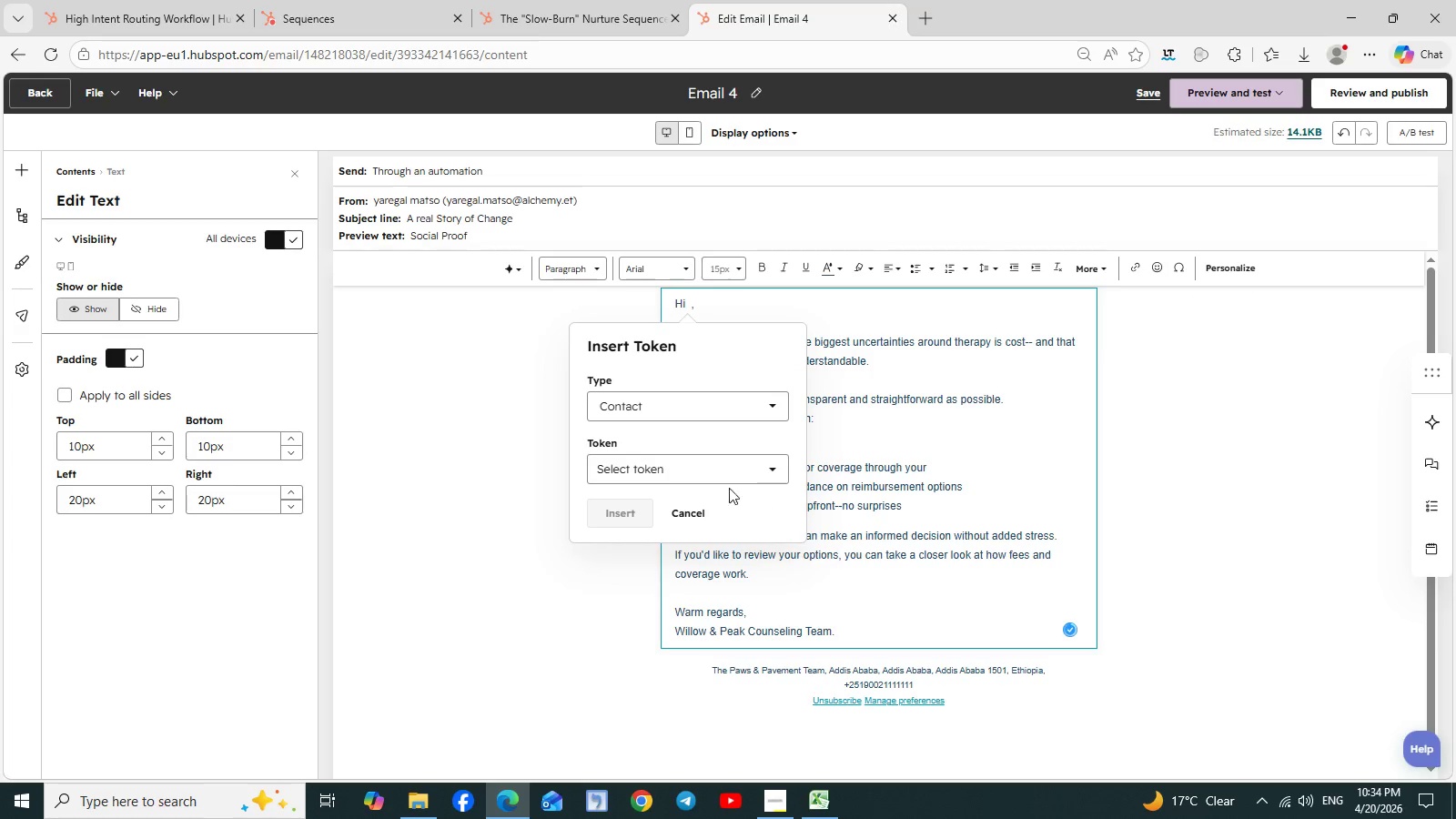 
left_click([730, 471])
 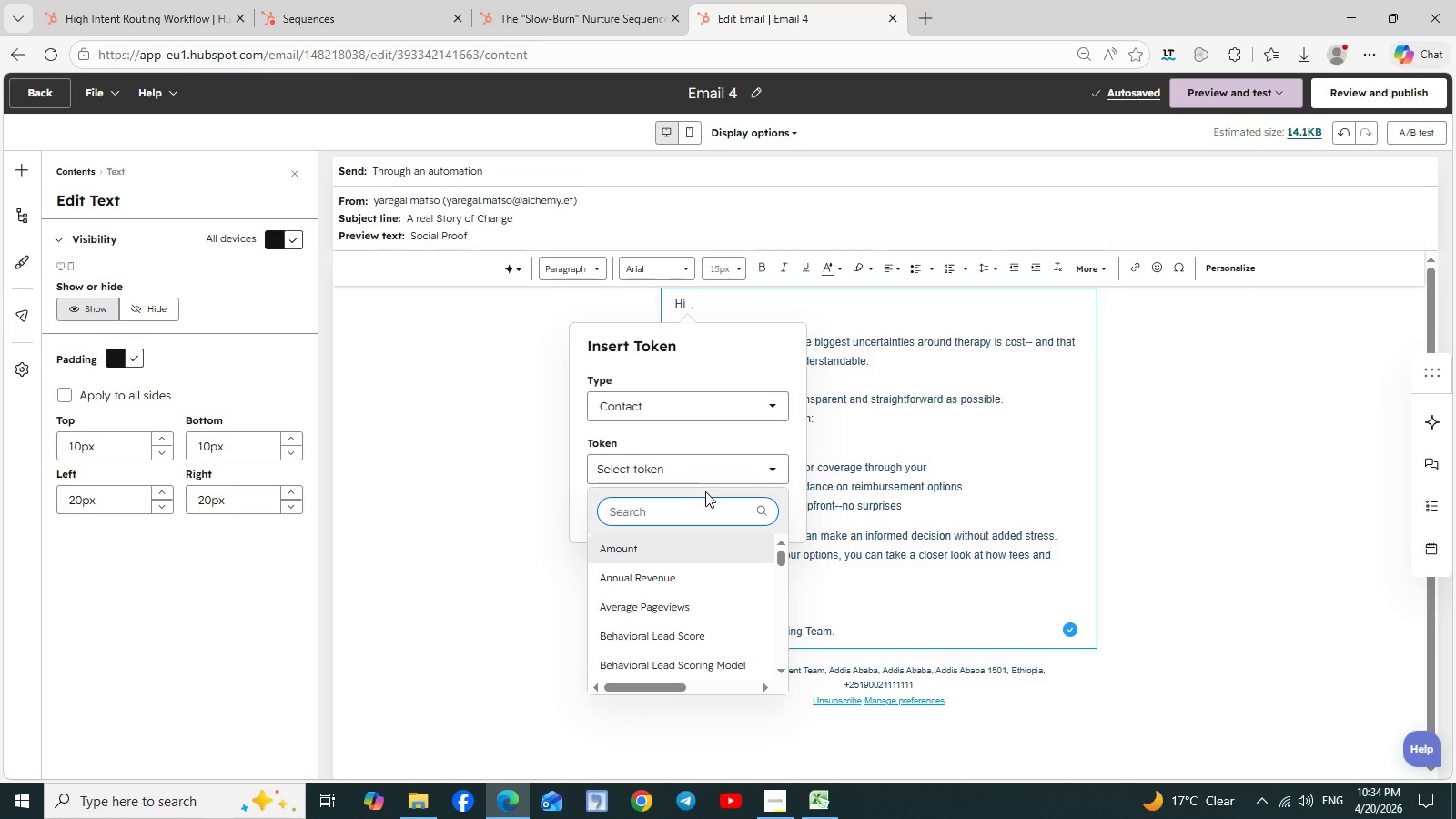 
type(first na)
 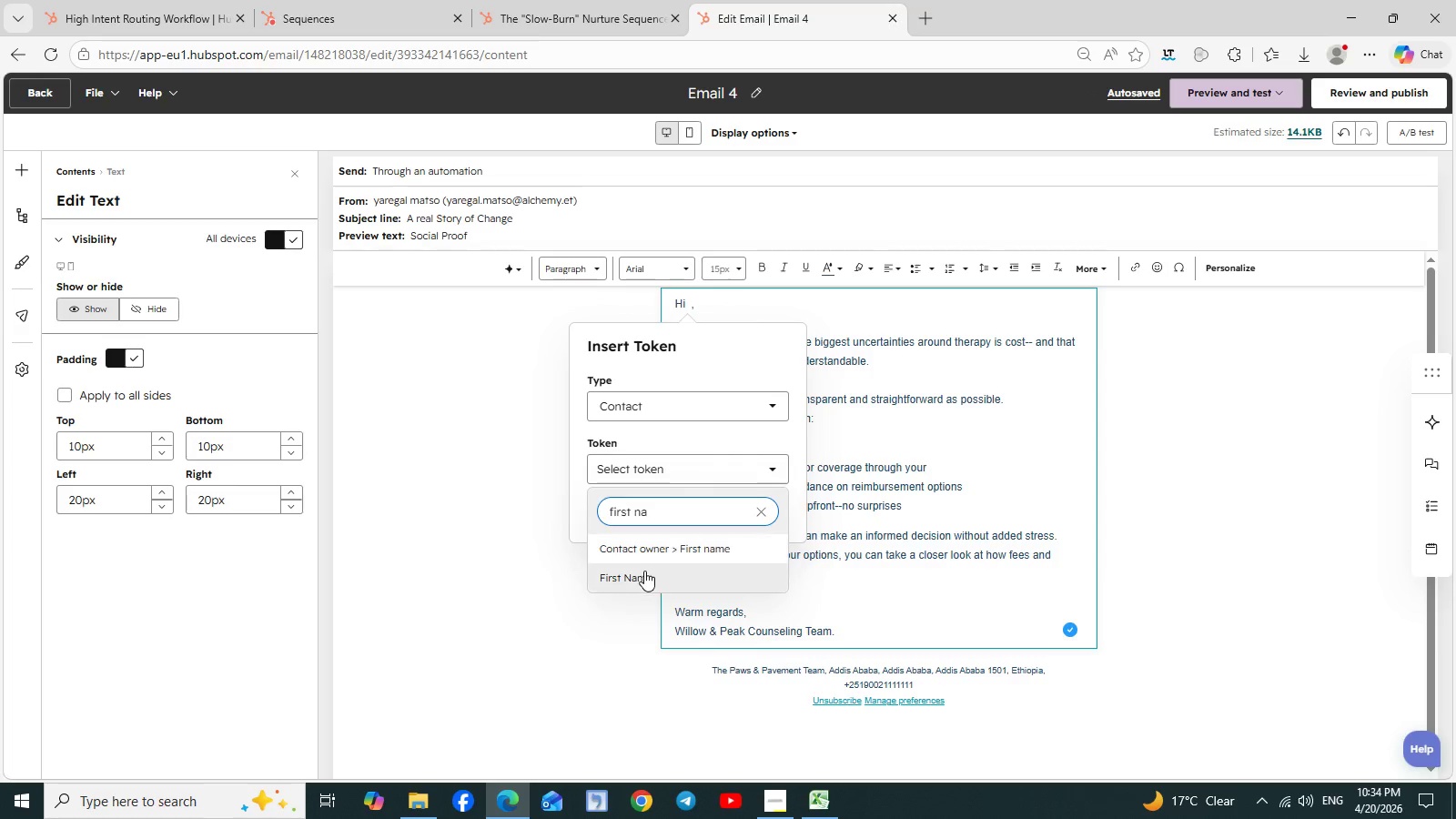 
left_click([638, 576])
 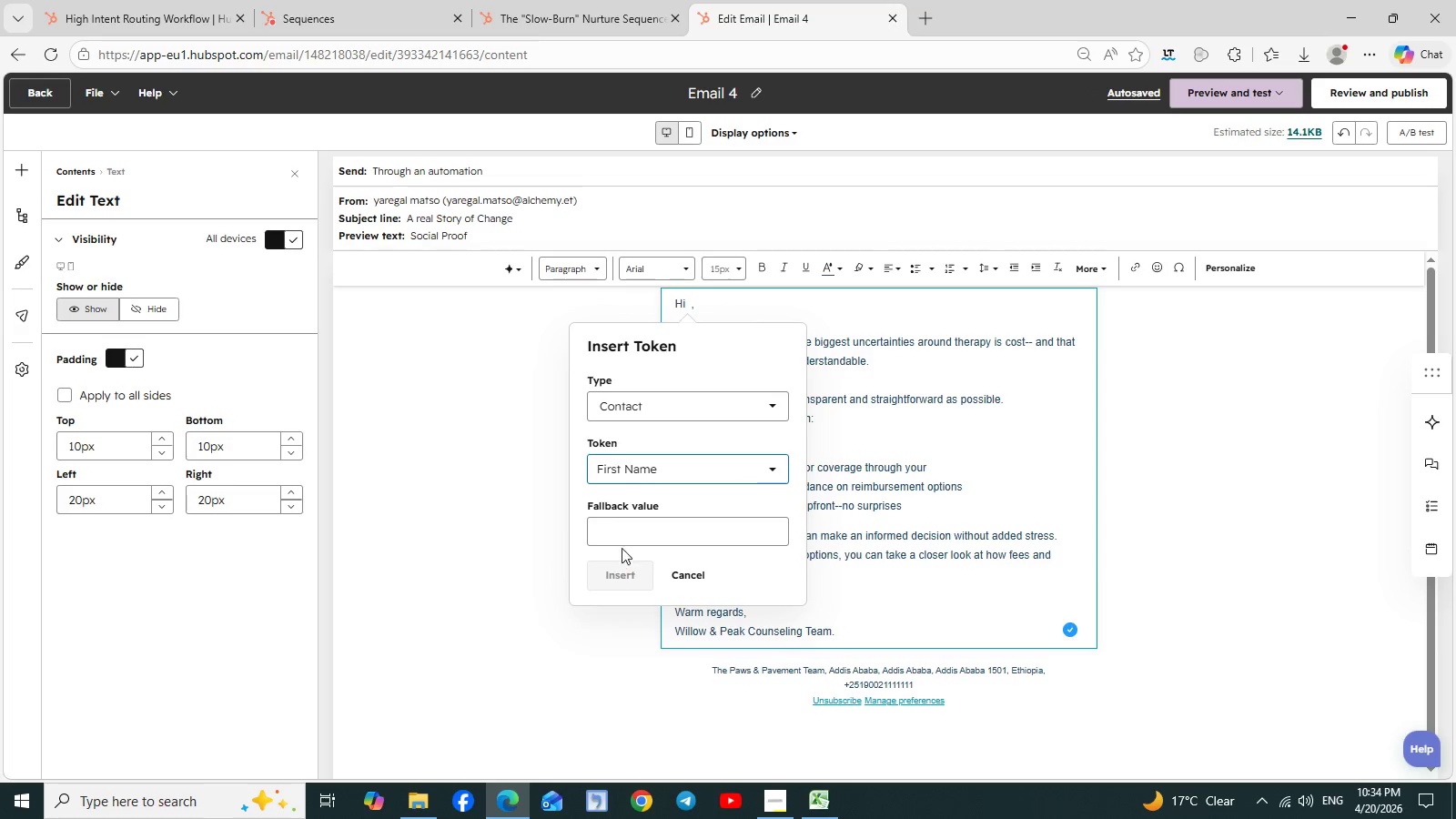 
left_click([639, 533])
 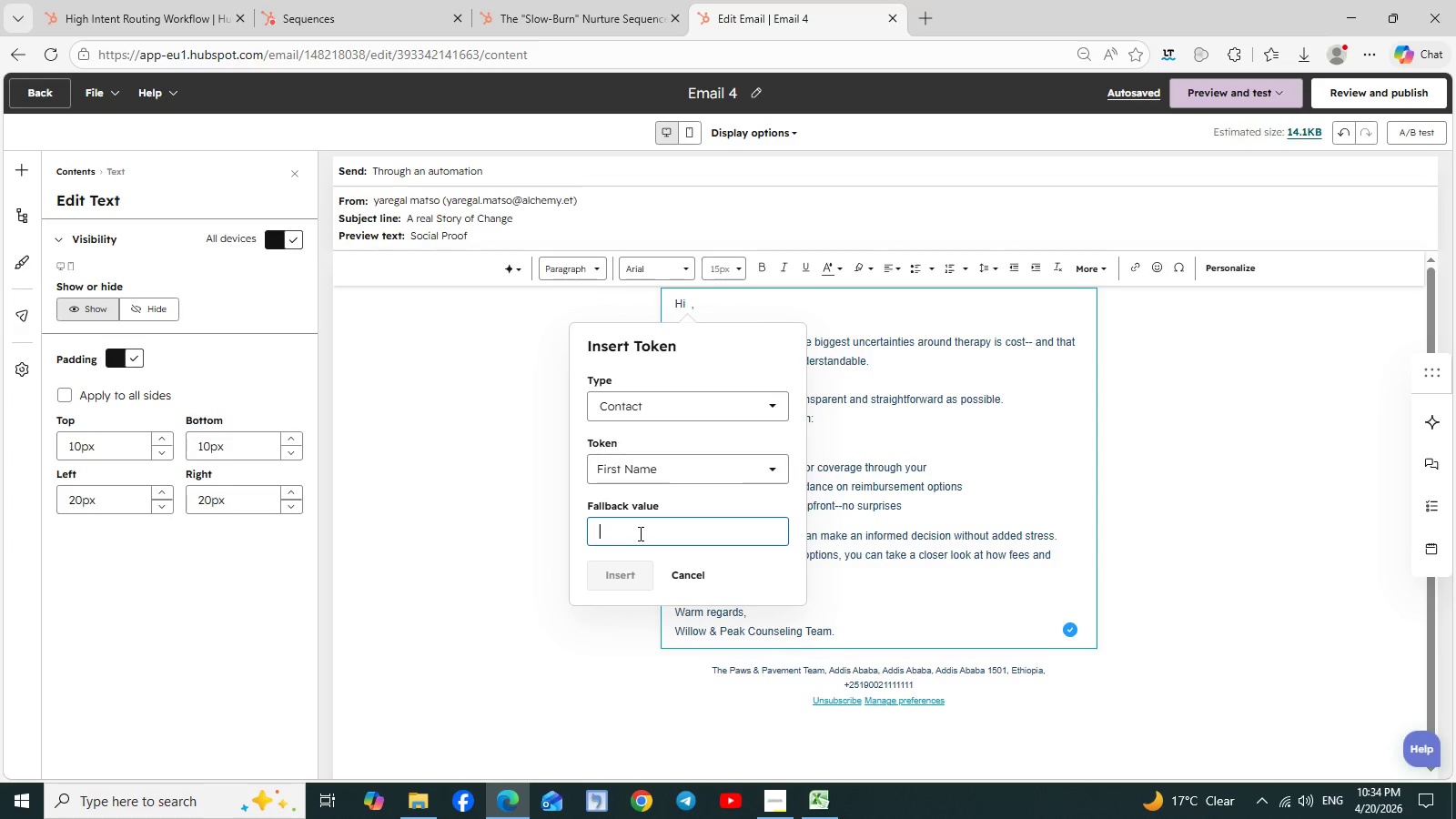 
type(fn)
 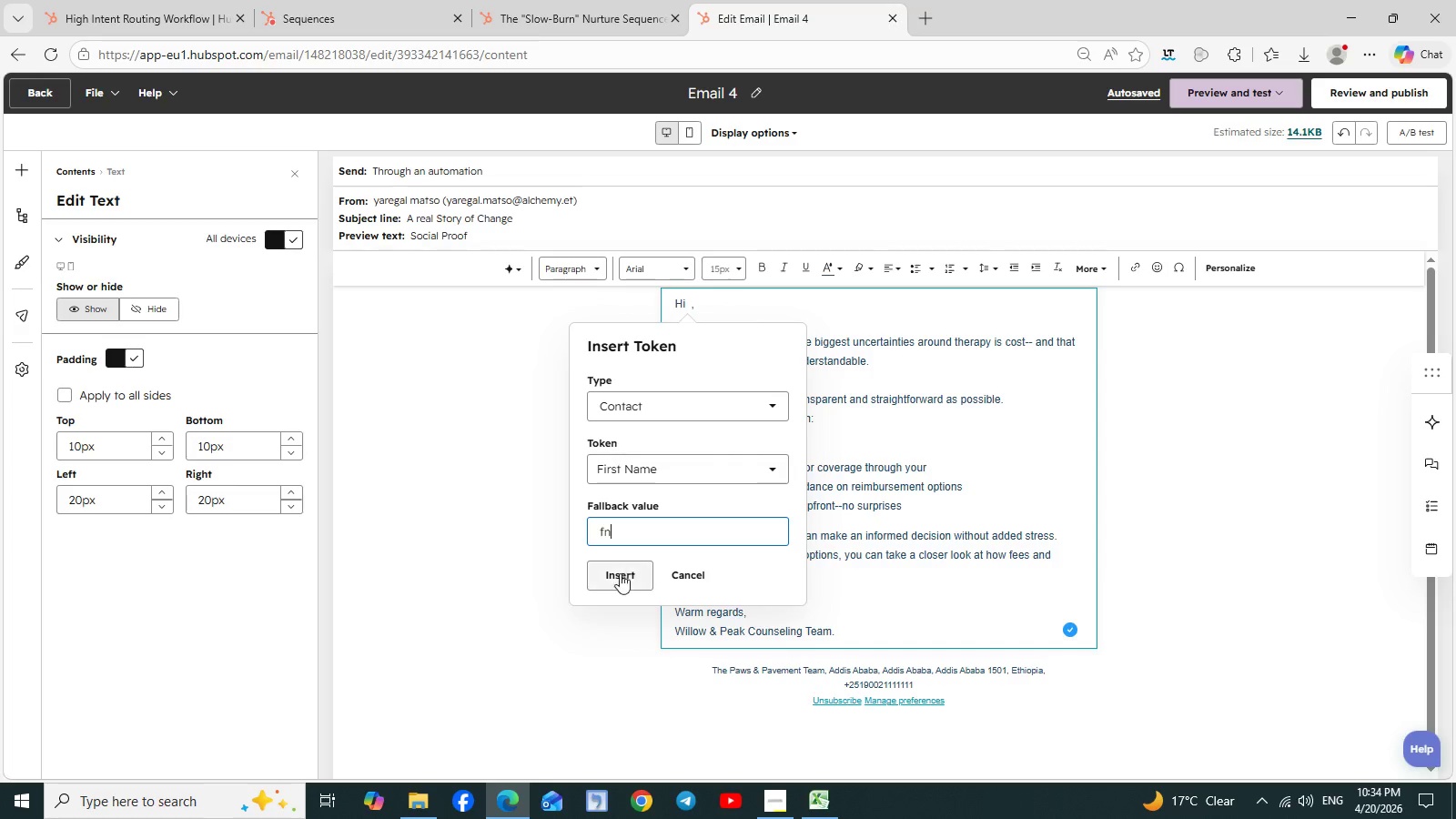 
left_click([619, 577])
 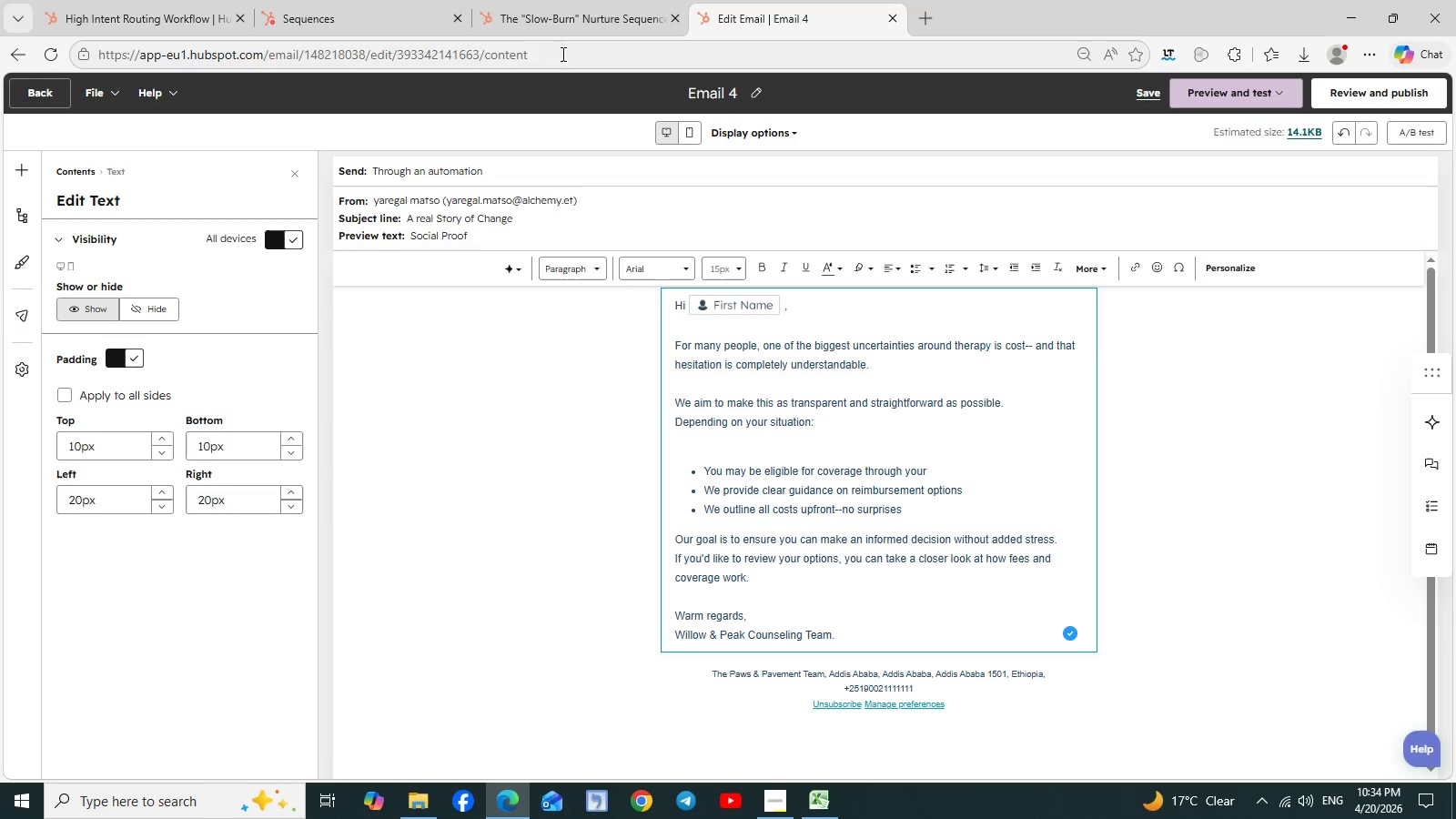 
left_click([364, 14])
 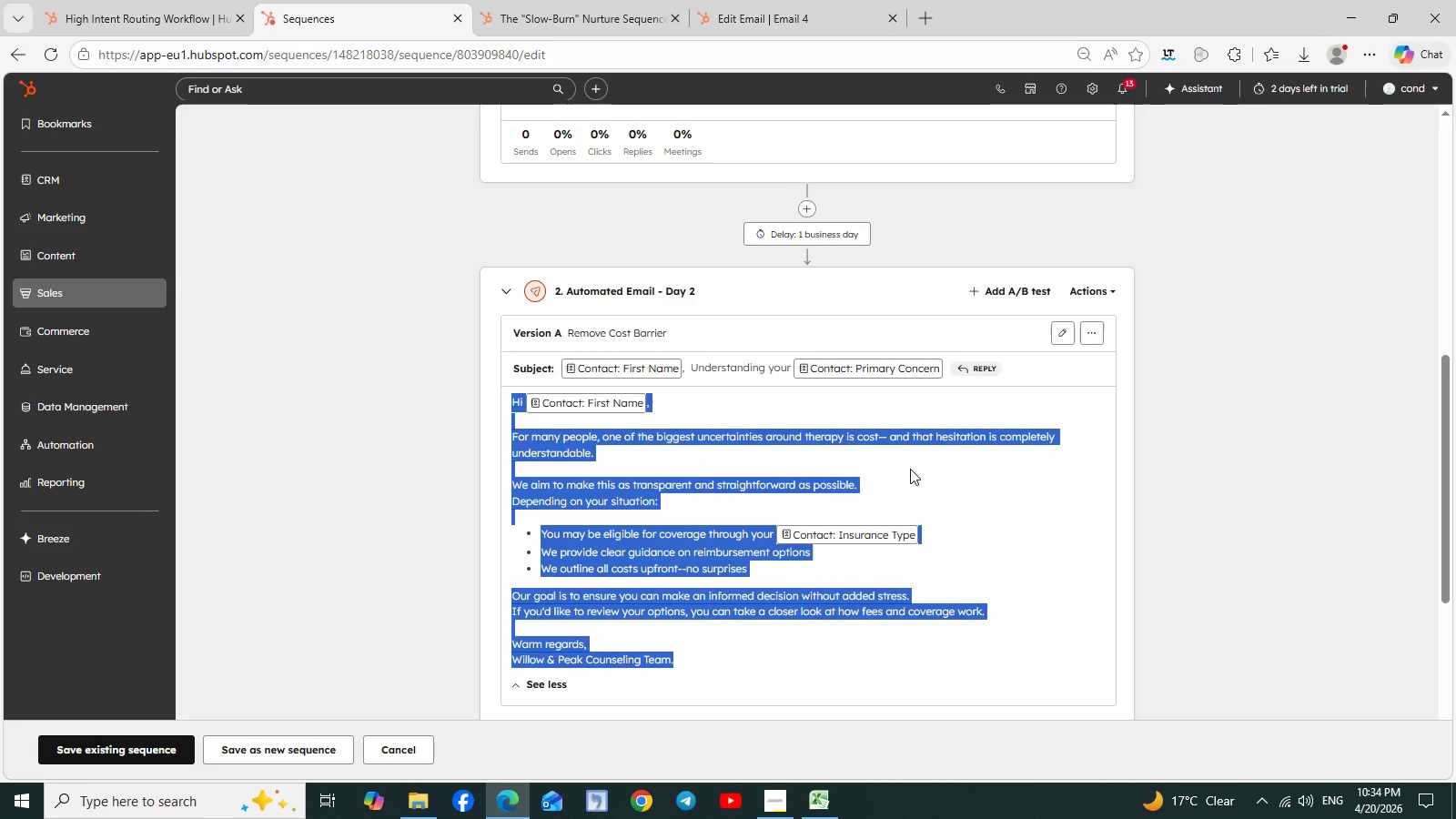 
left_click([966, 464])
 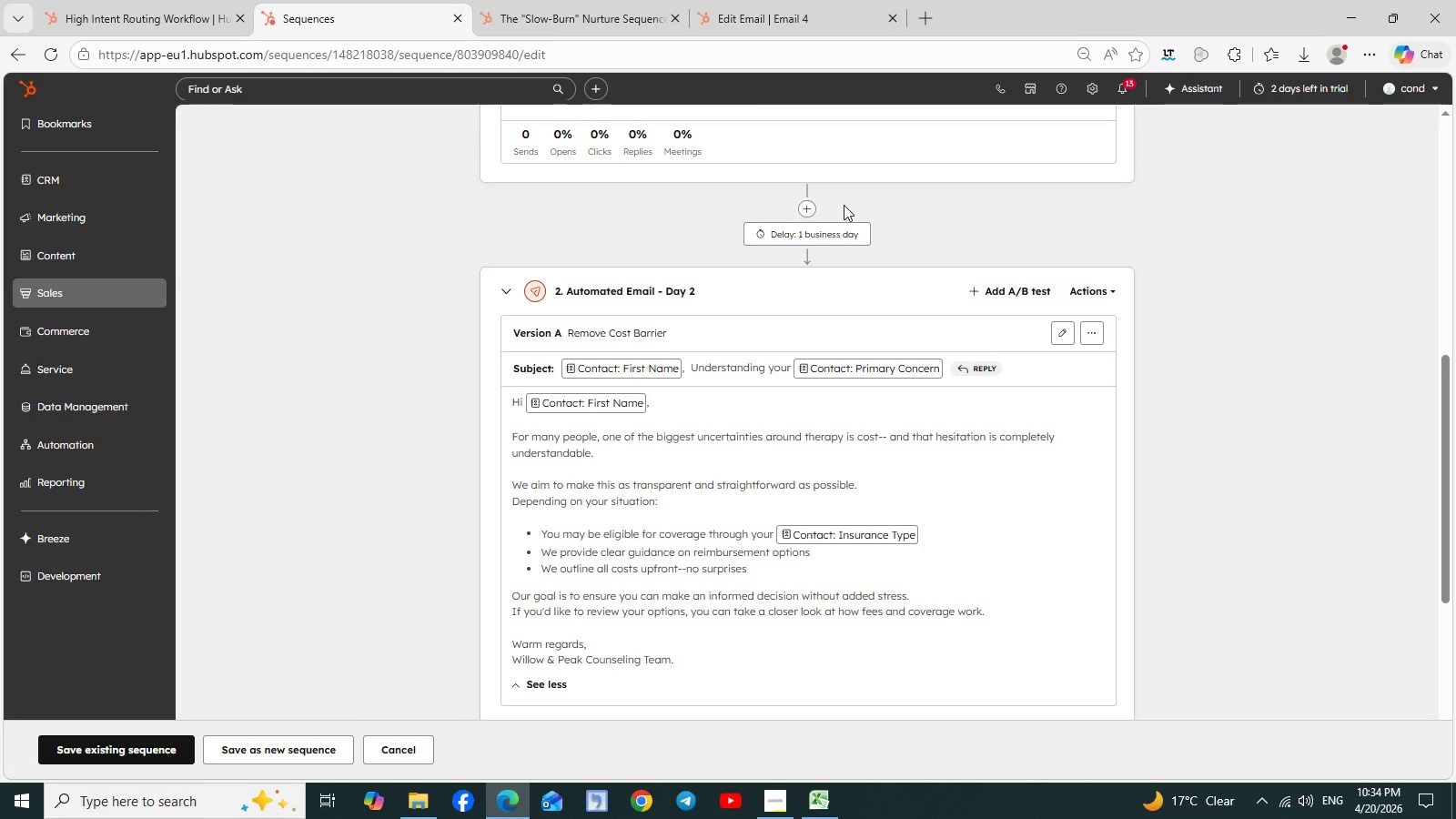 
wait(8.8)
 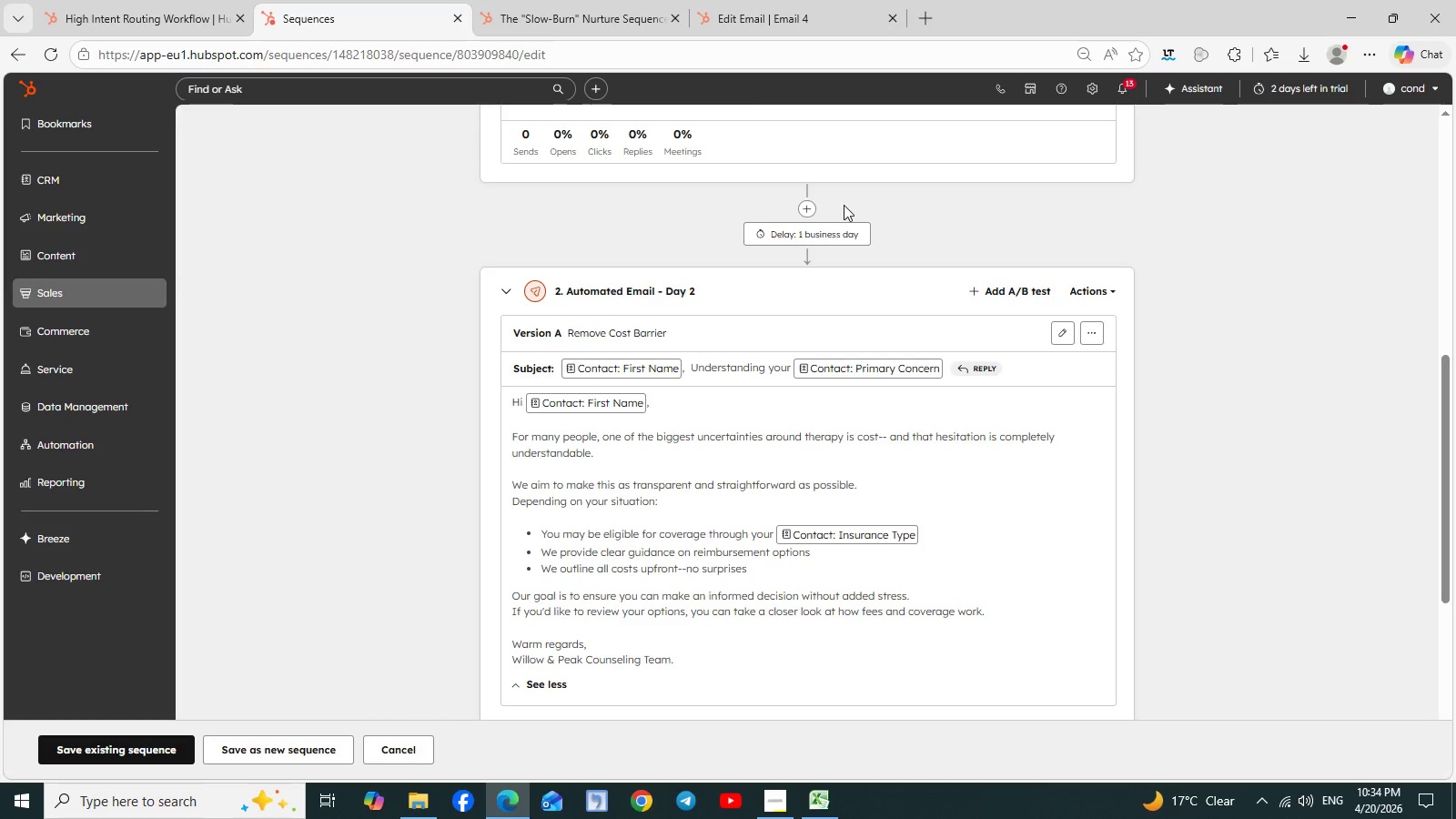 
left_click([814, 0])
 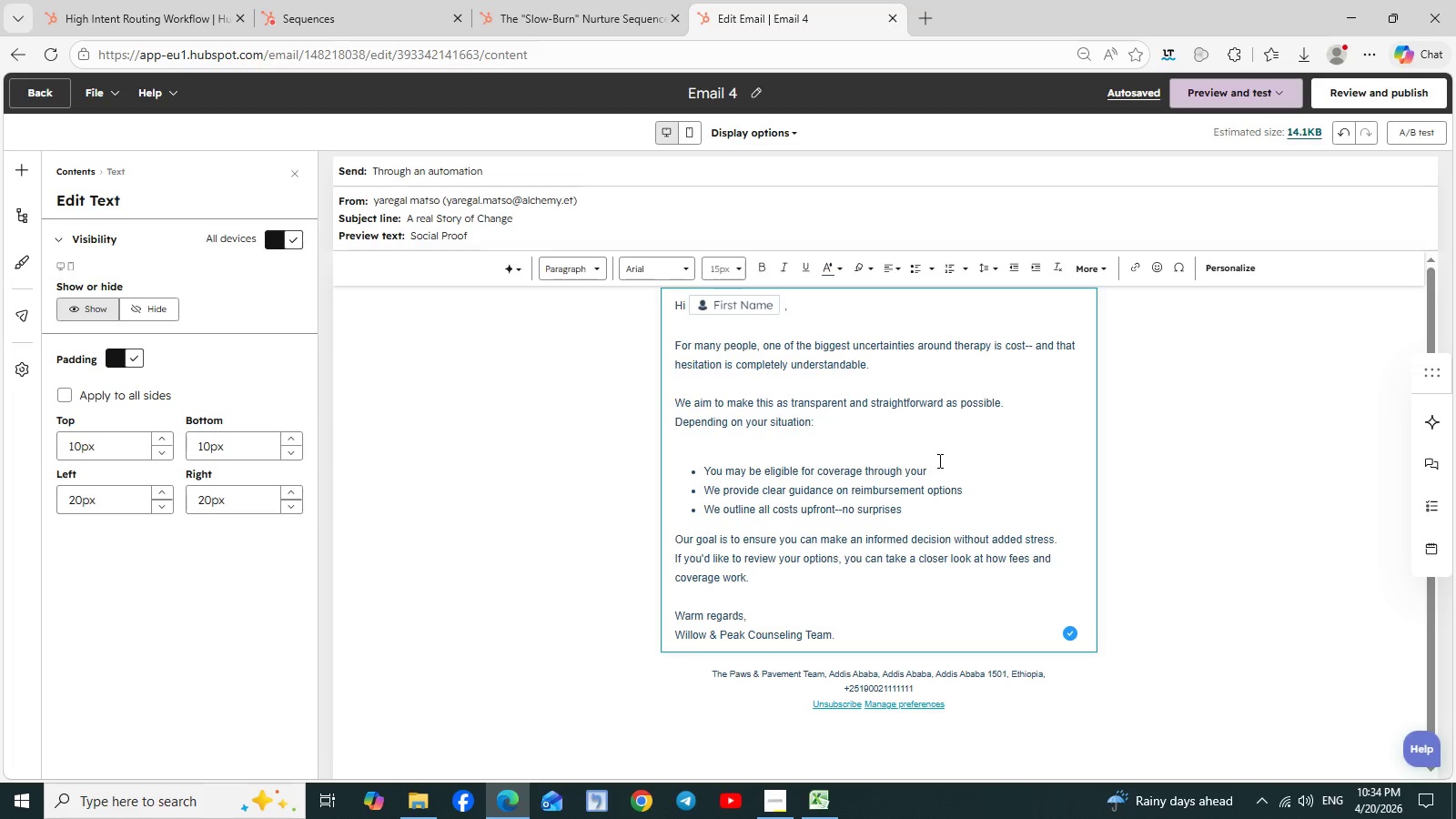 
left_click([930, 462])
 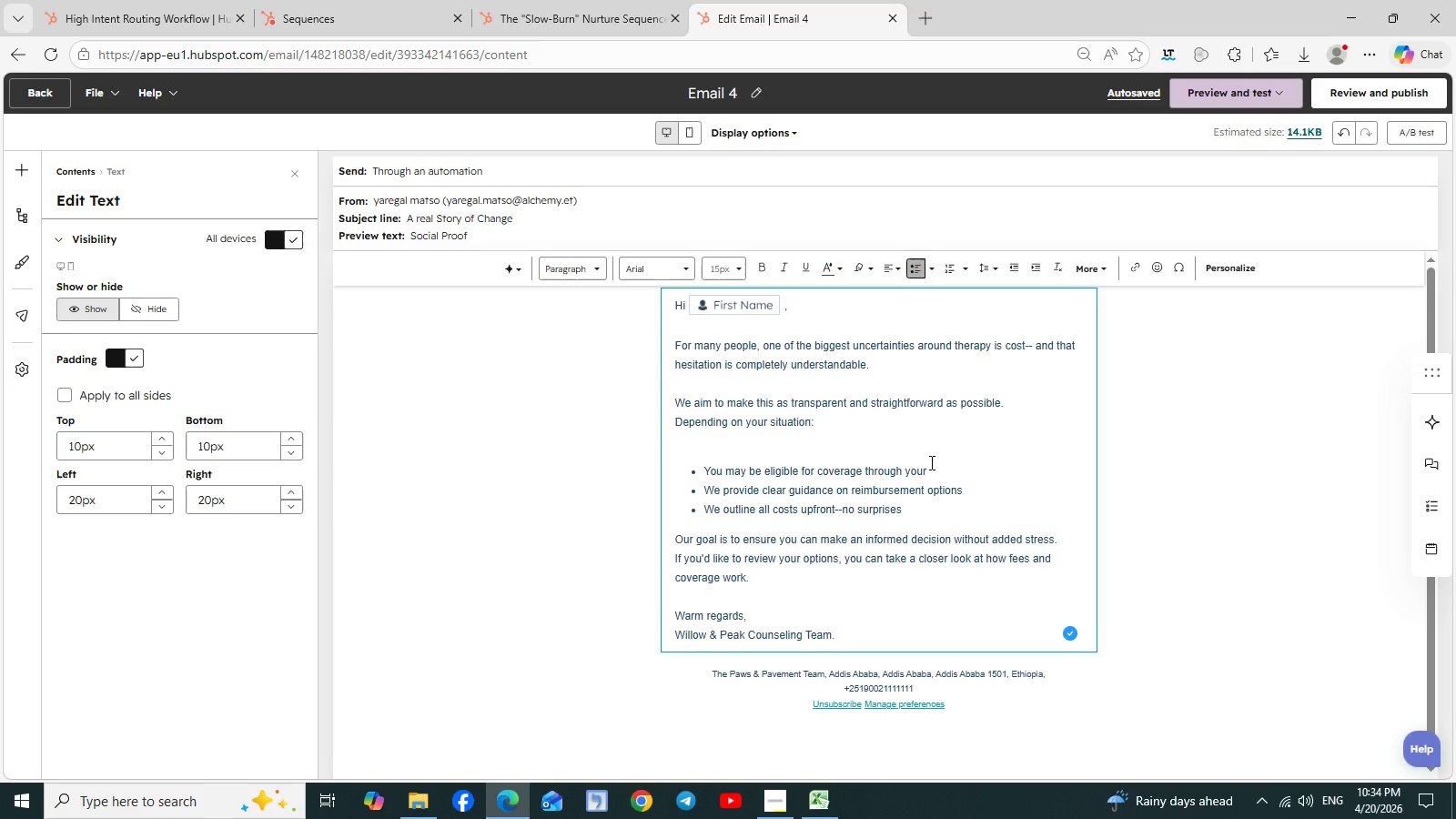 
key(Space)
 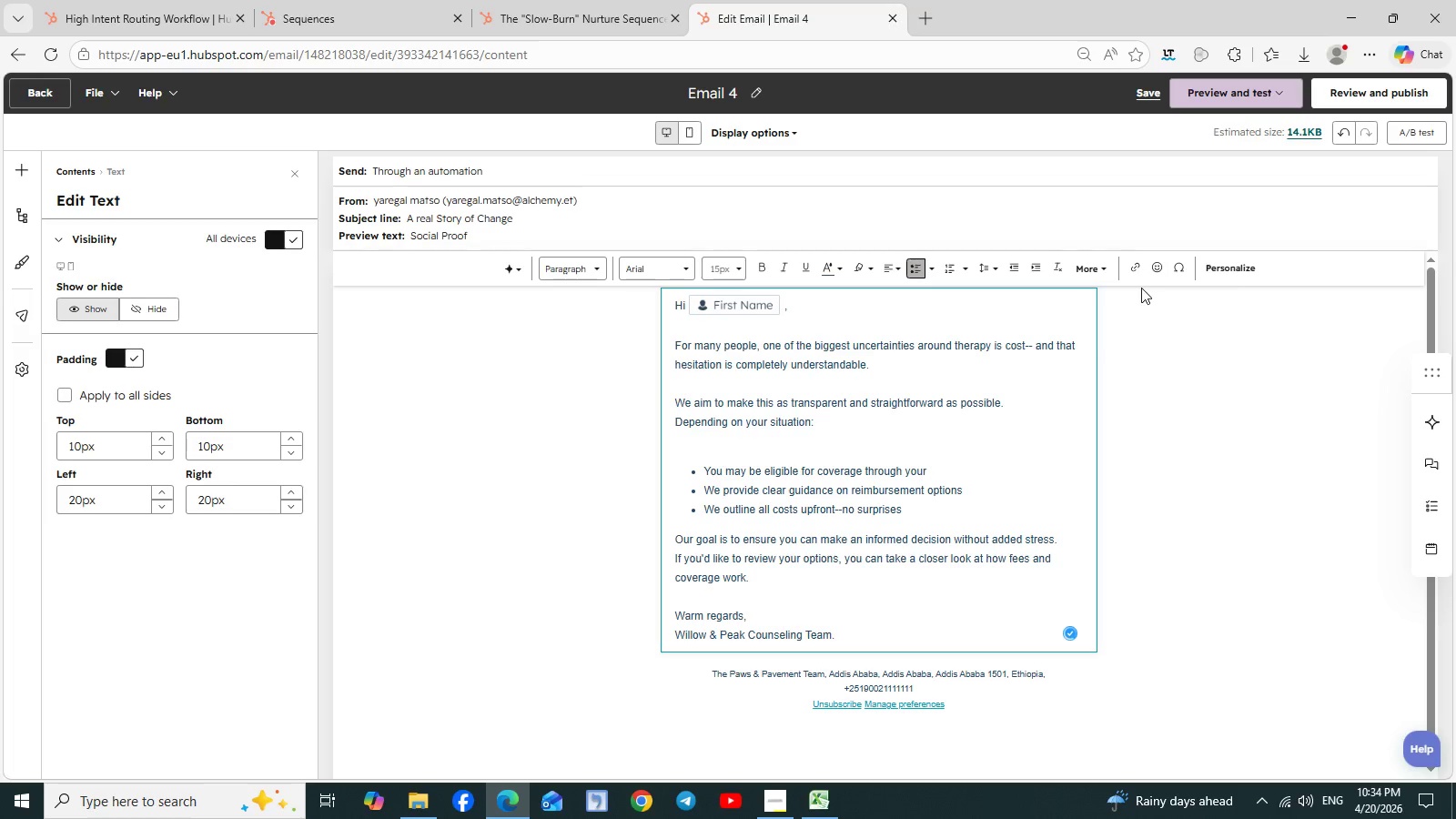 
left_click([1251, 264])
 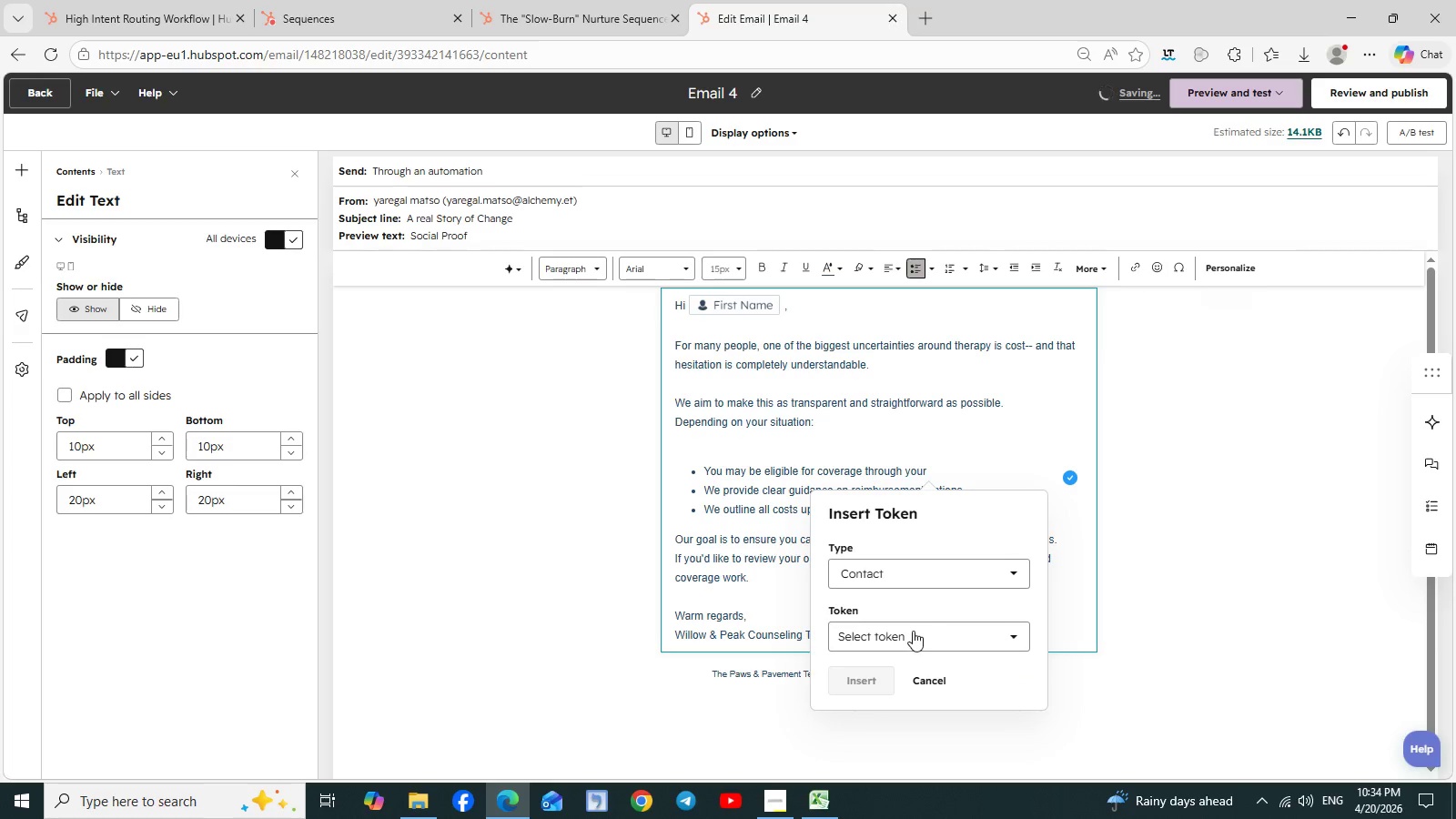 
left_click([893, 631])
 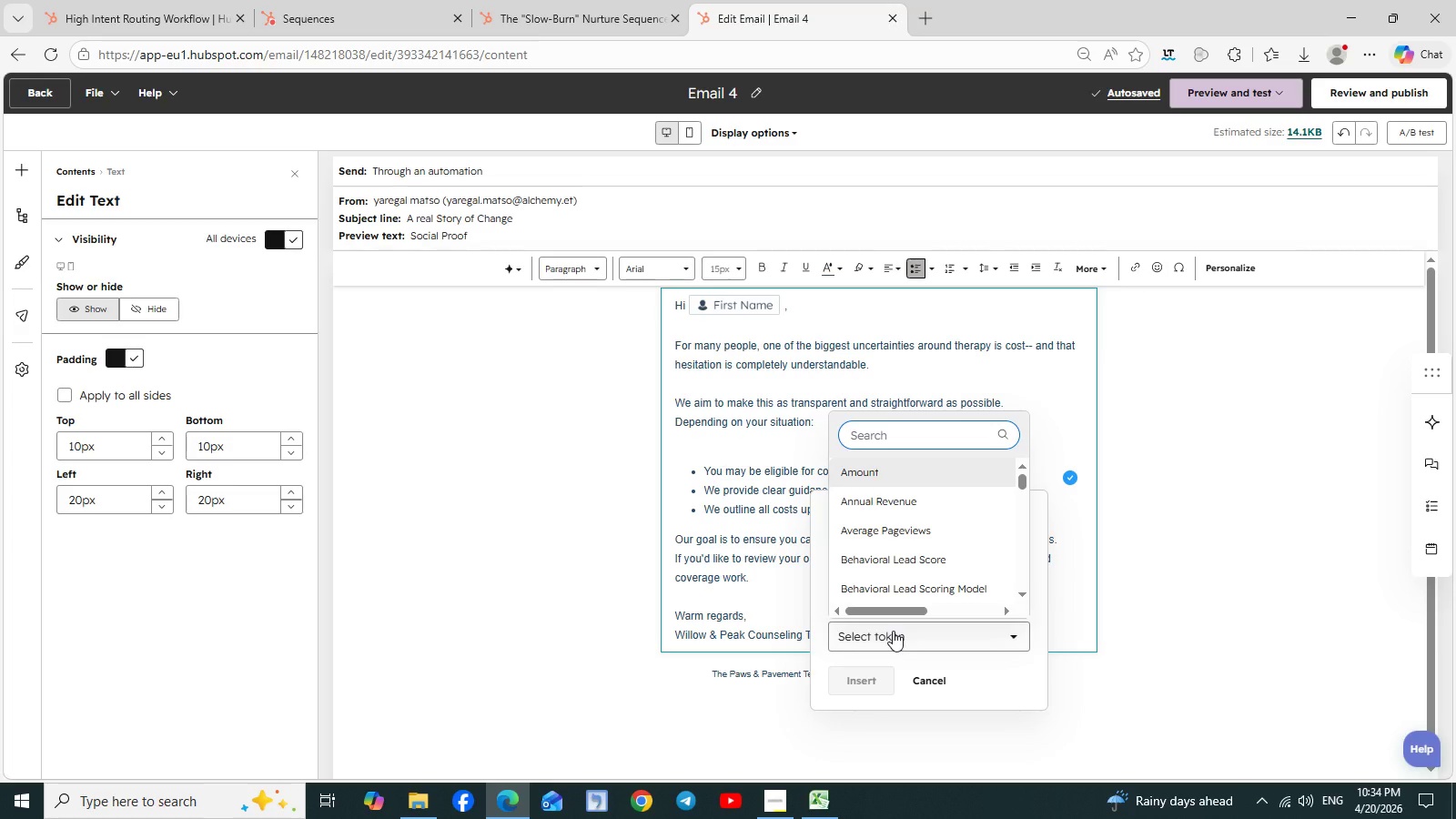 
type(insu)
 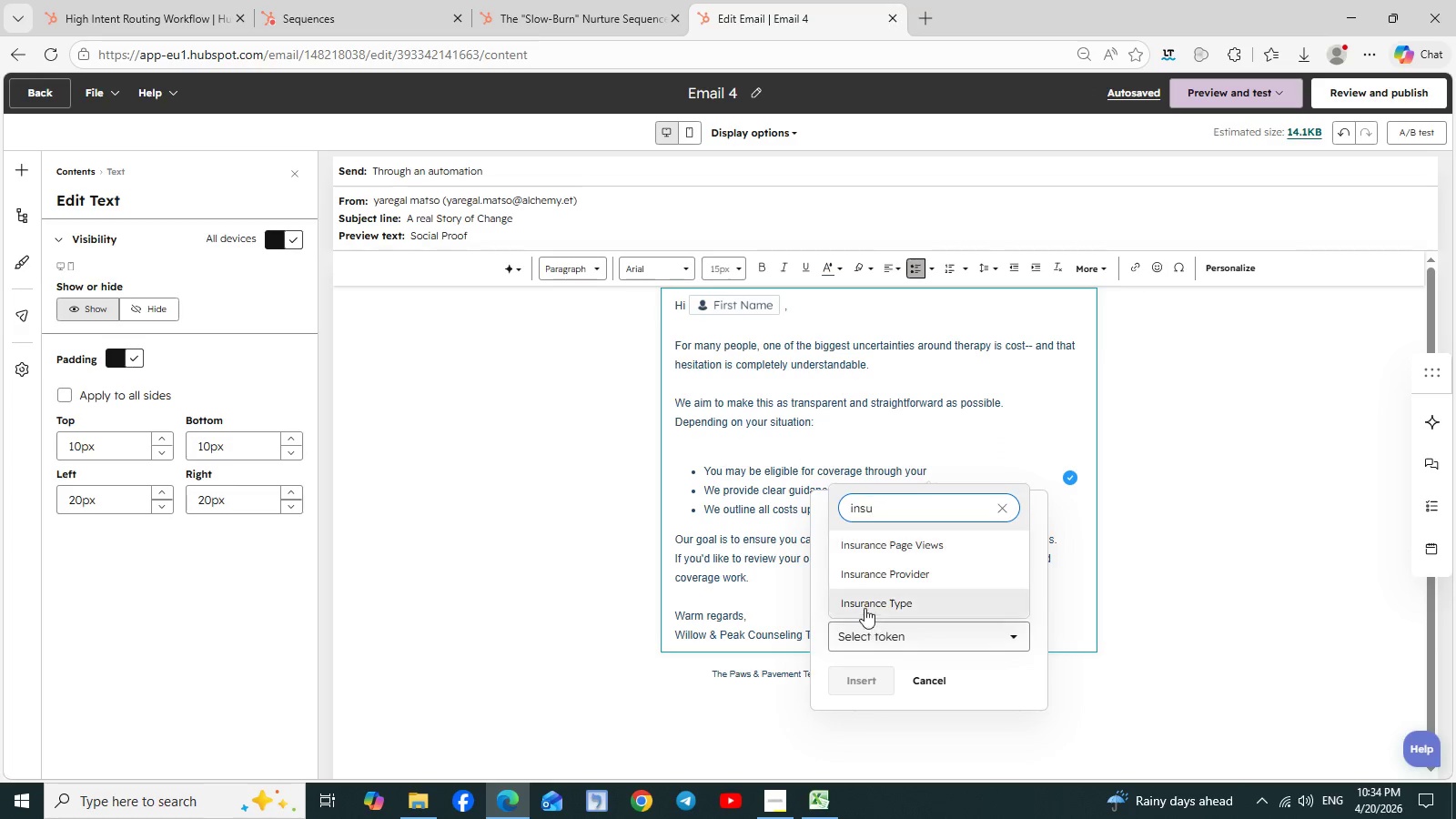 
left_click([868, 600])
 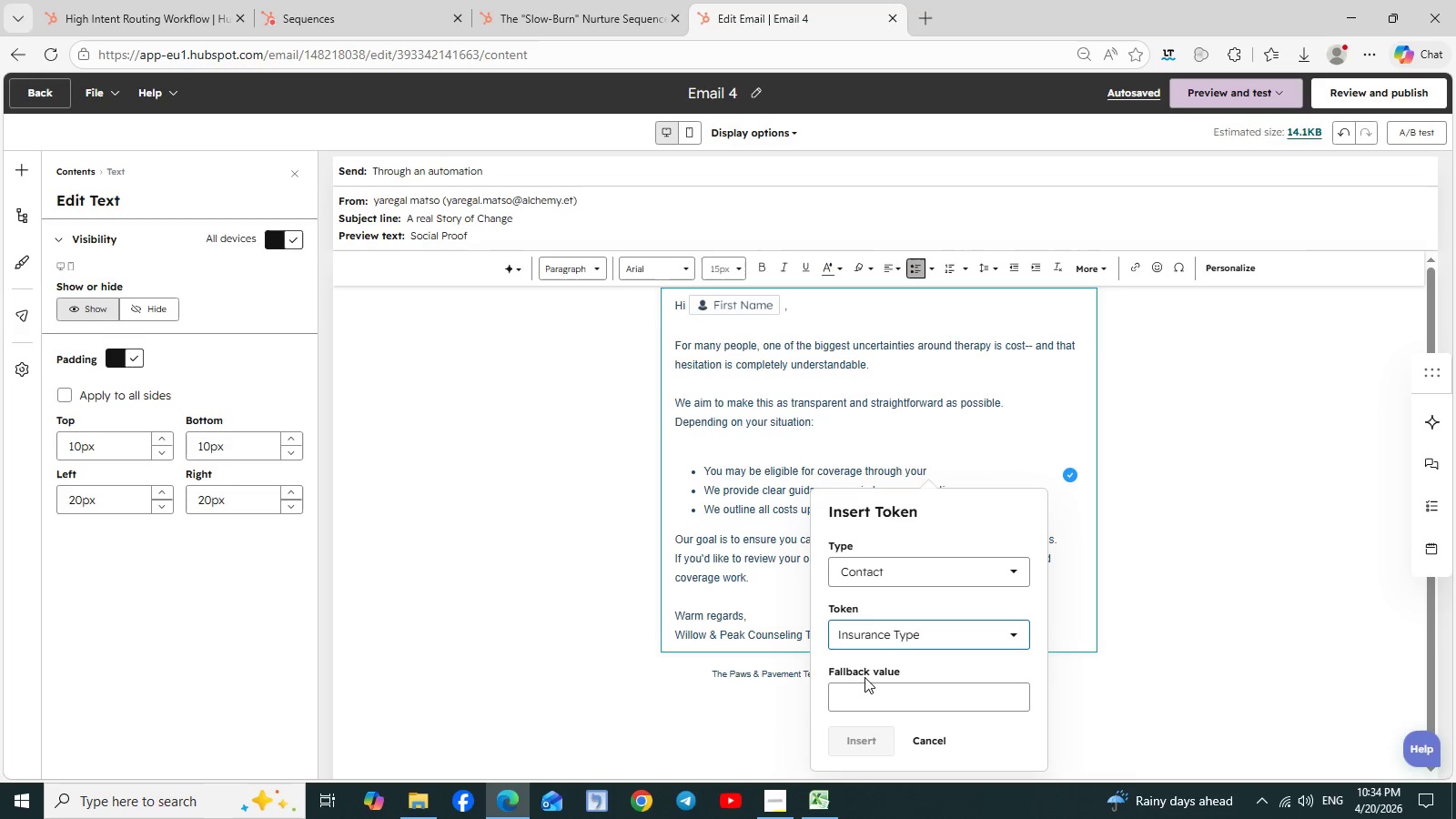 
left_click([855, 693])
 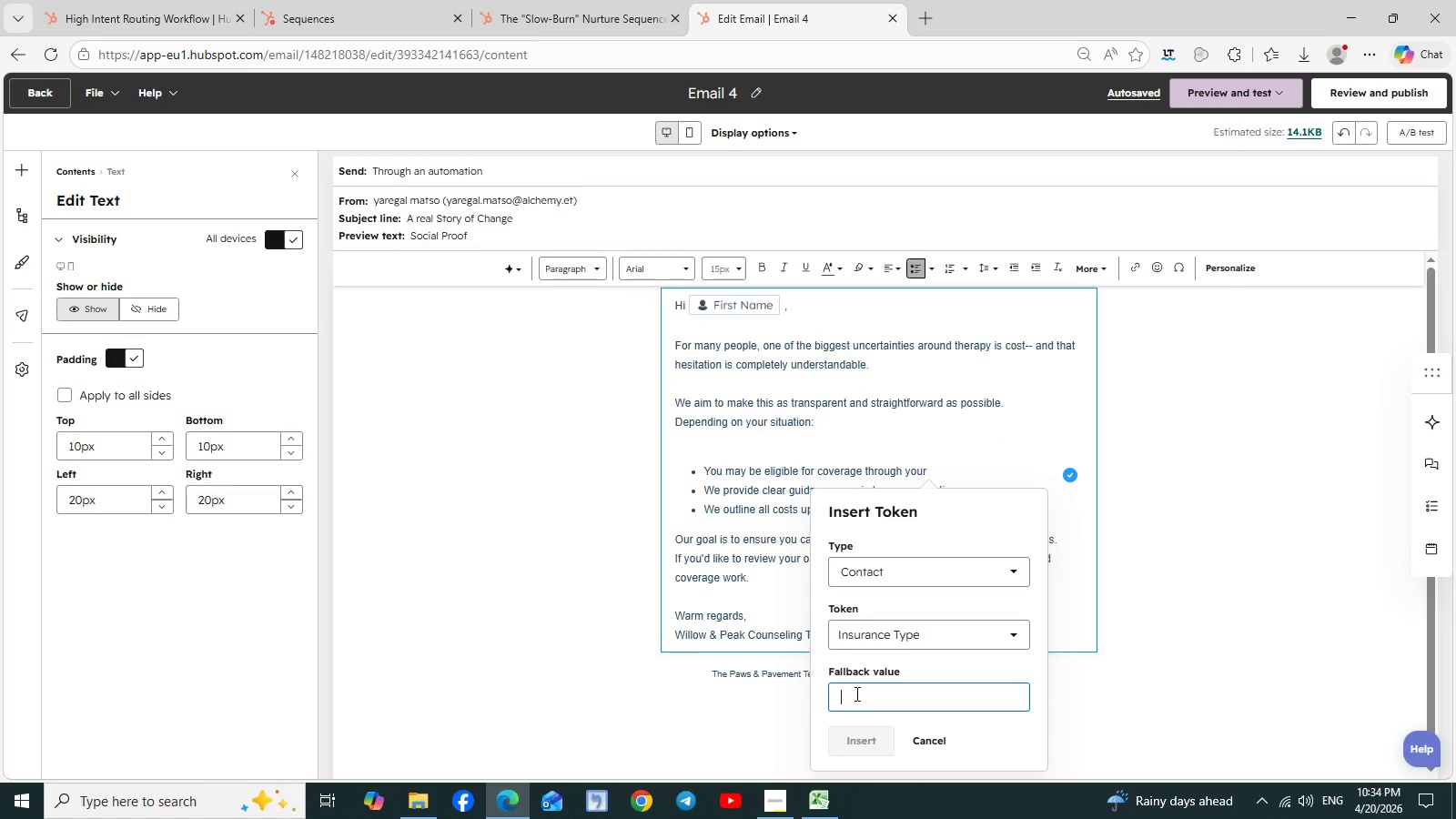 
type(it)
 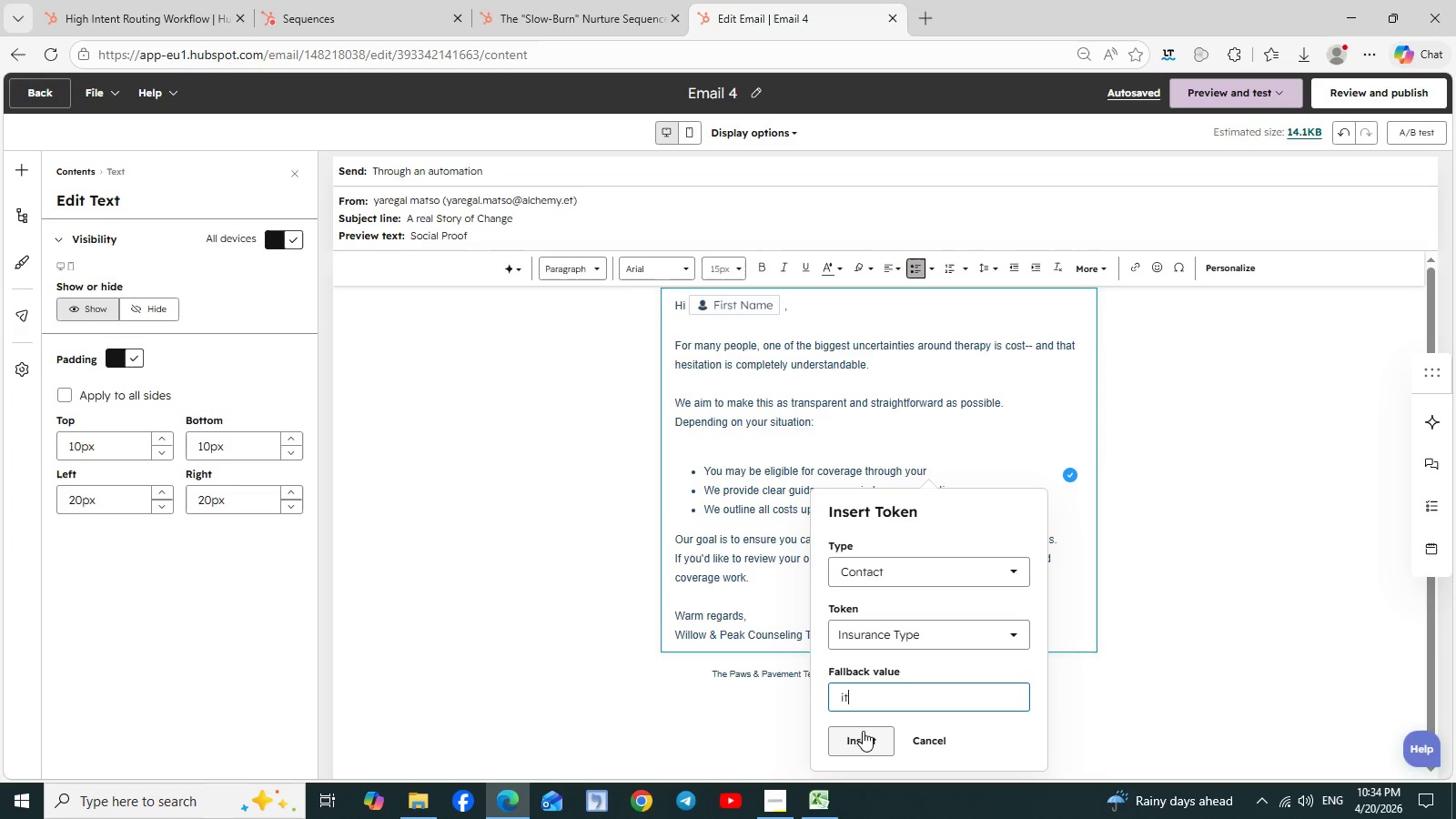 
left_click([863, 735])
 